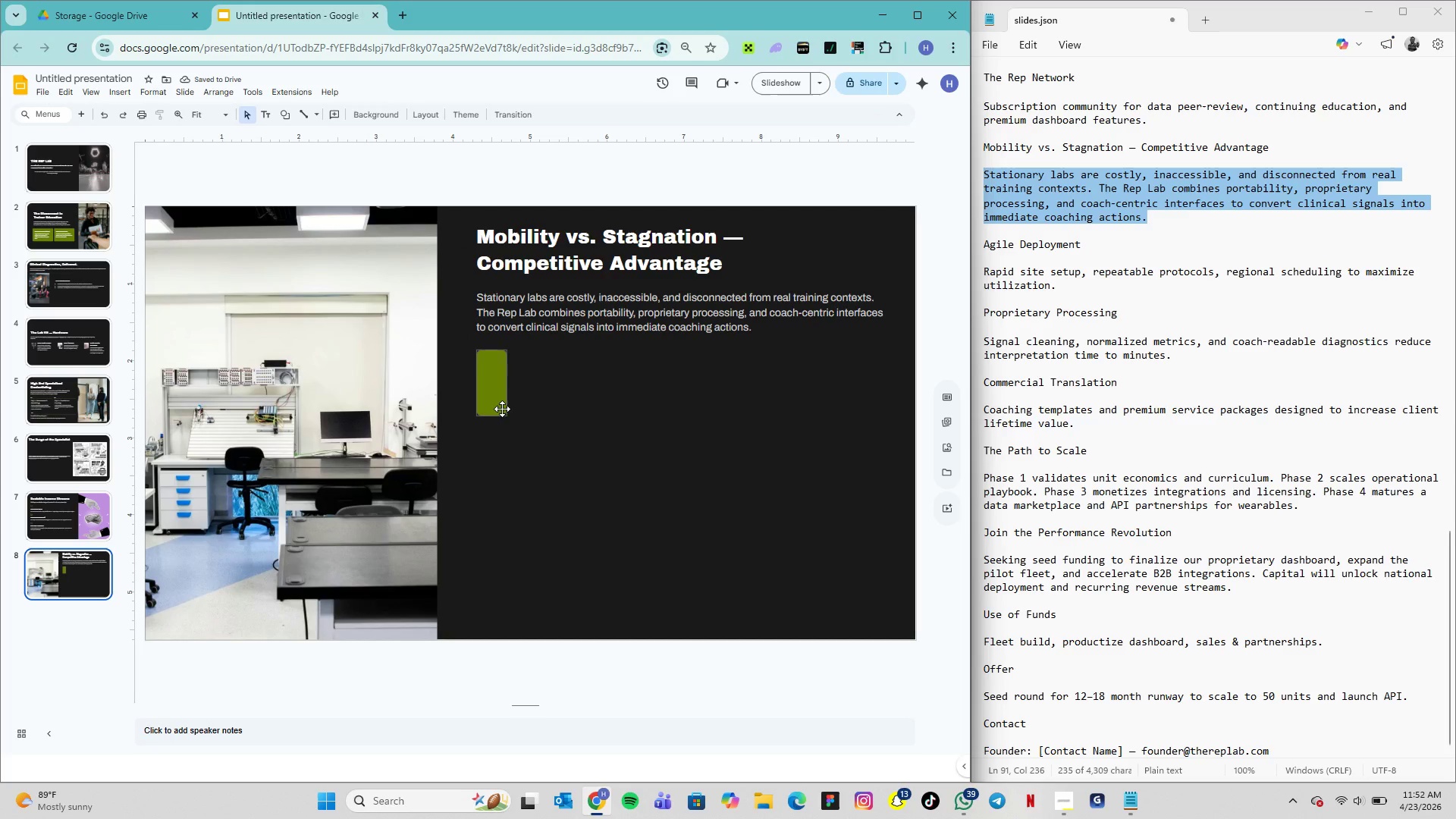 
left_click([502, 401])
 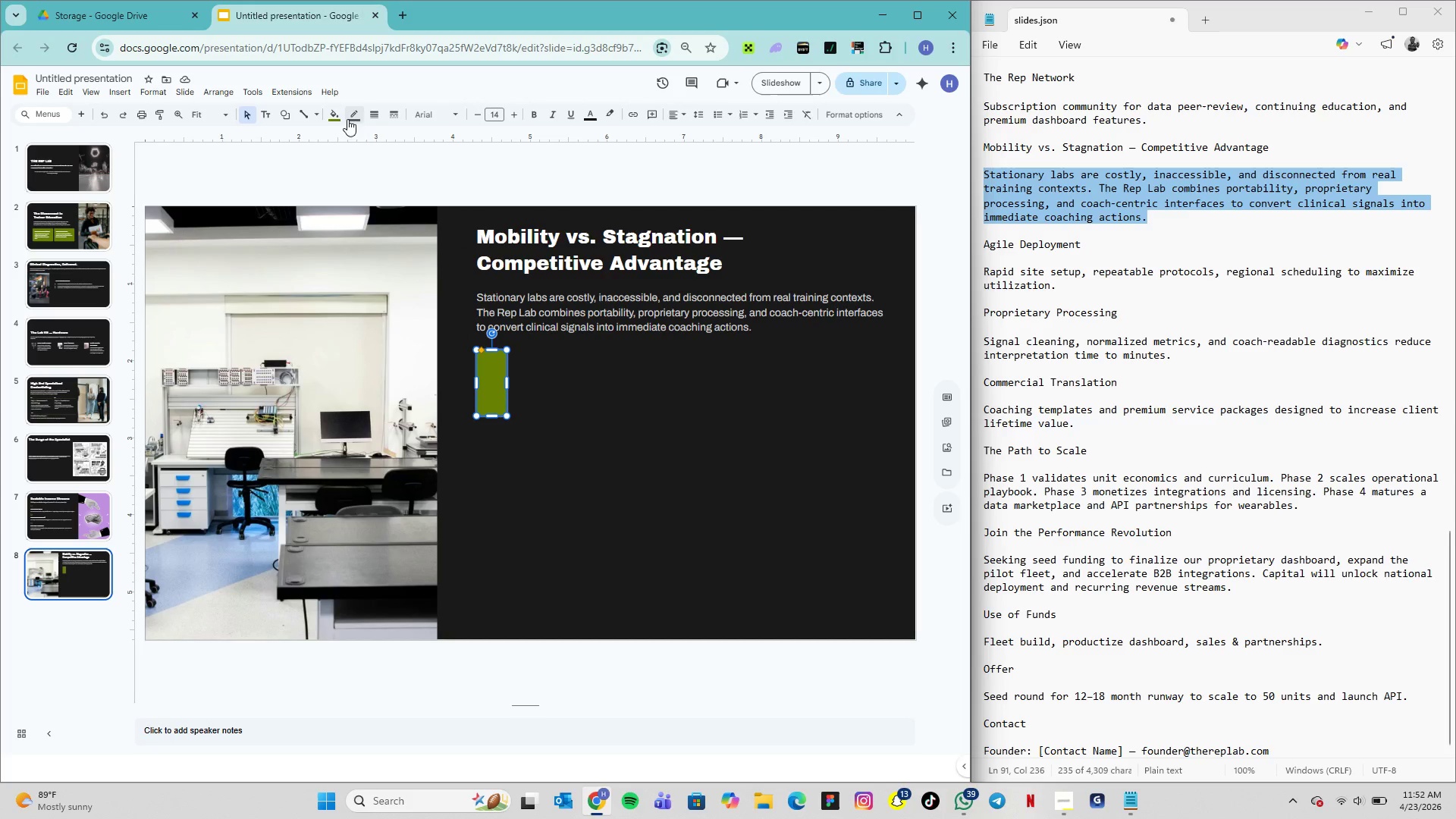 
left_click([355, 121])
 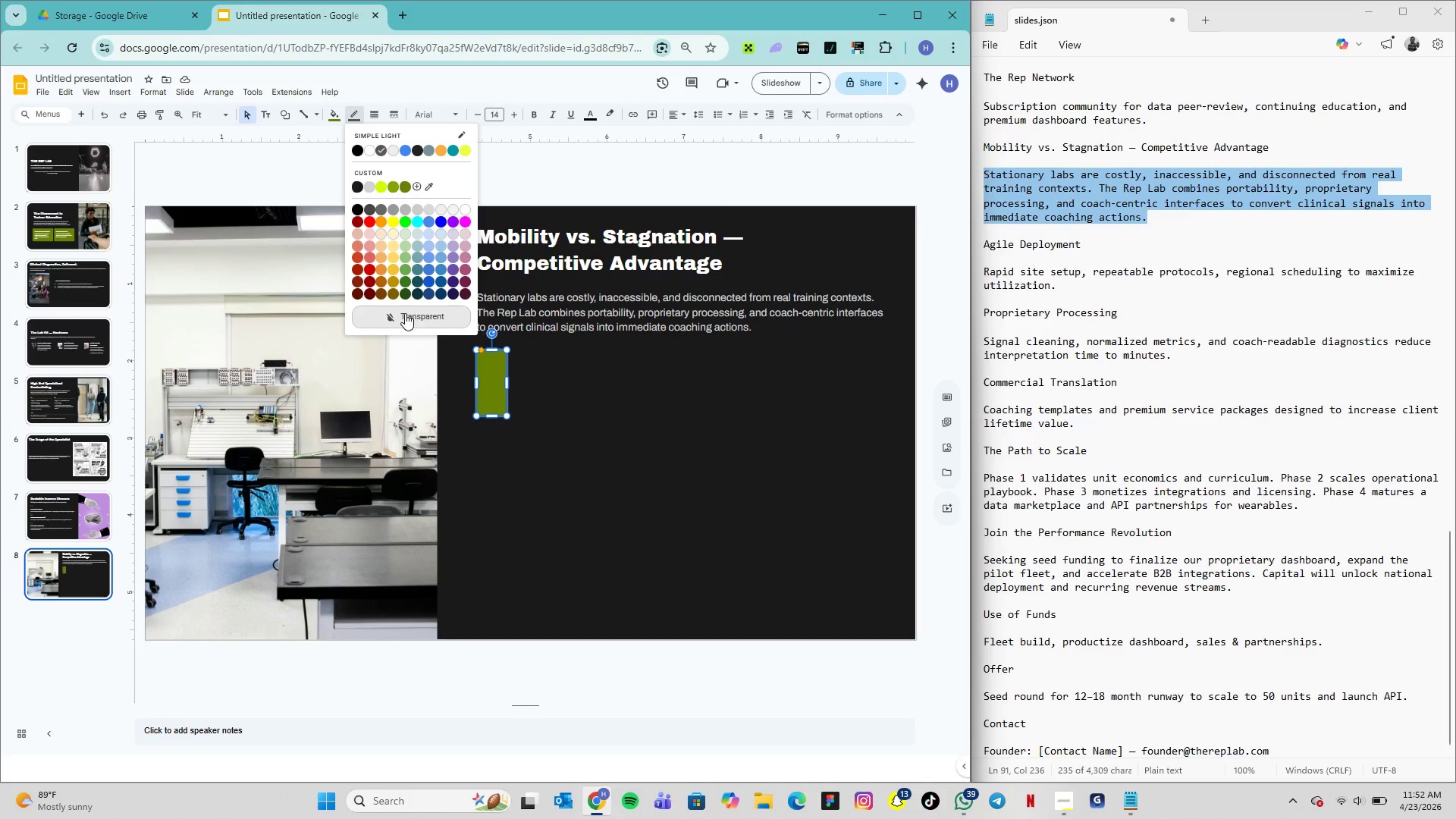 
left_click([409, 316])
 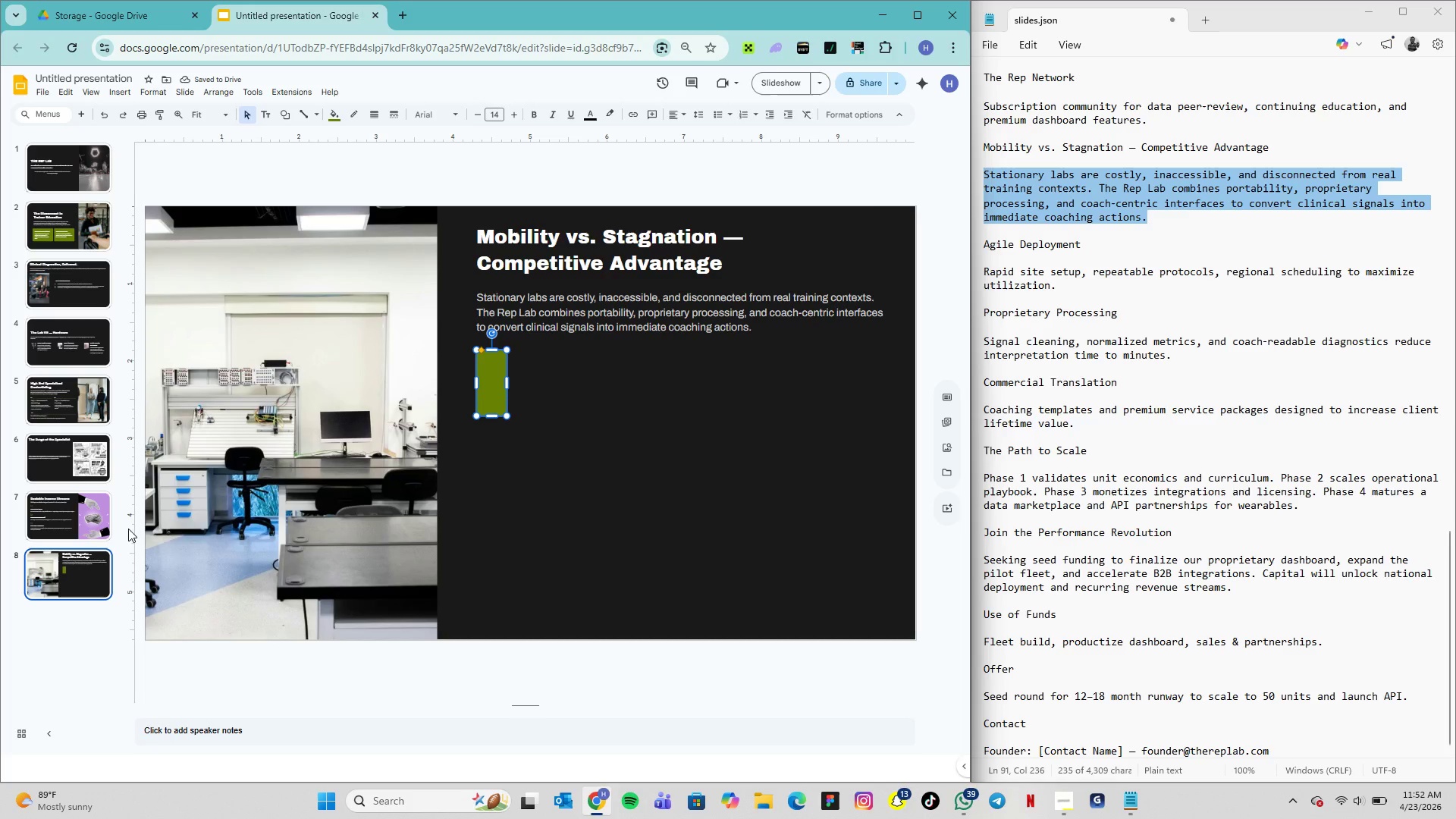 
wait(5.72)
 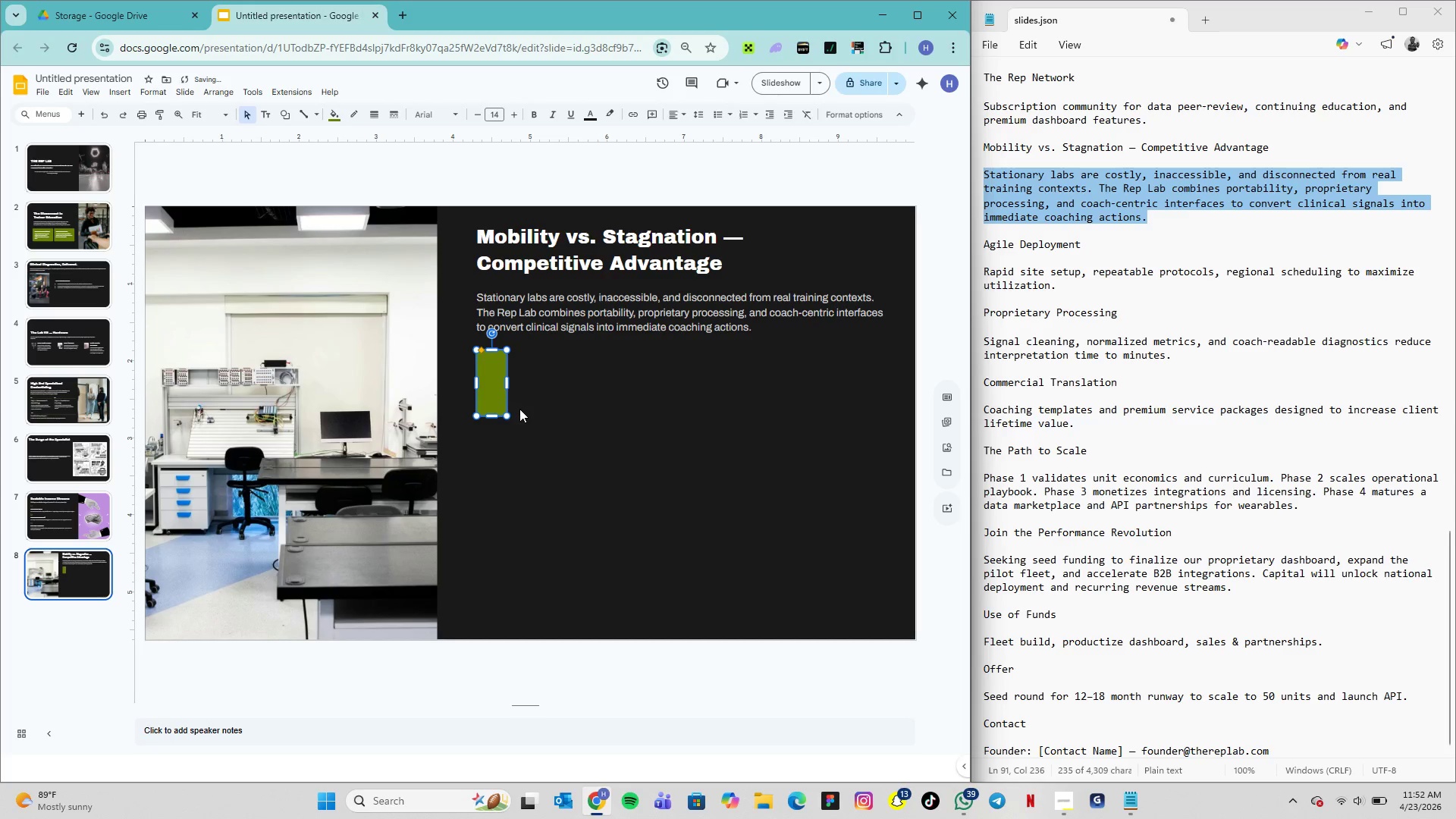 
left_click([509, 479])
 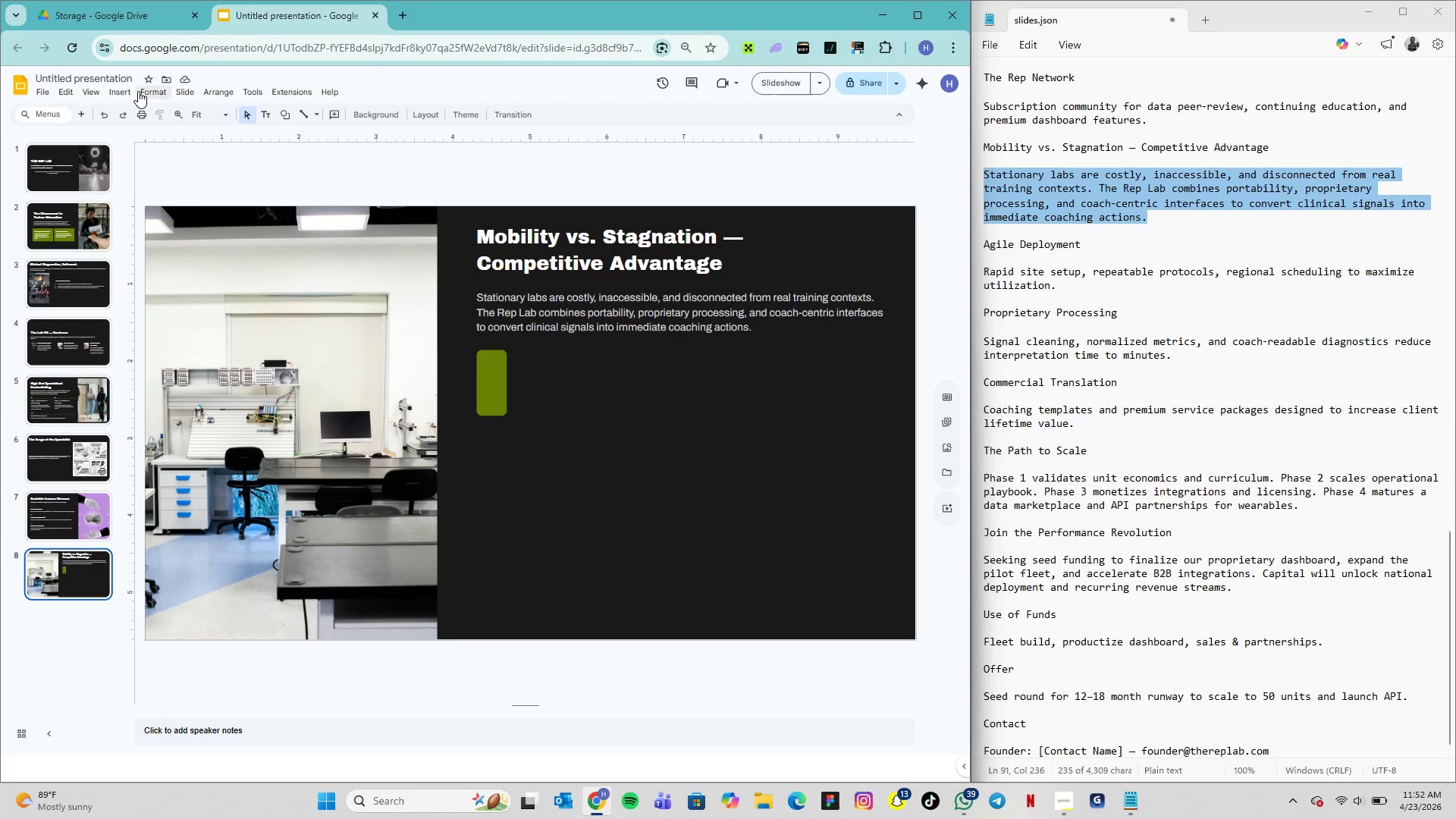 
left_click([108, 92])
 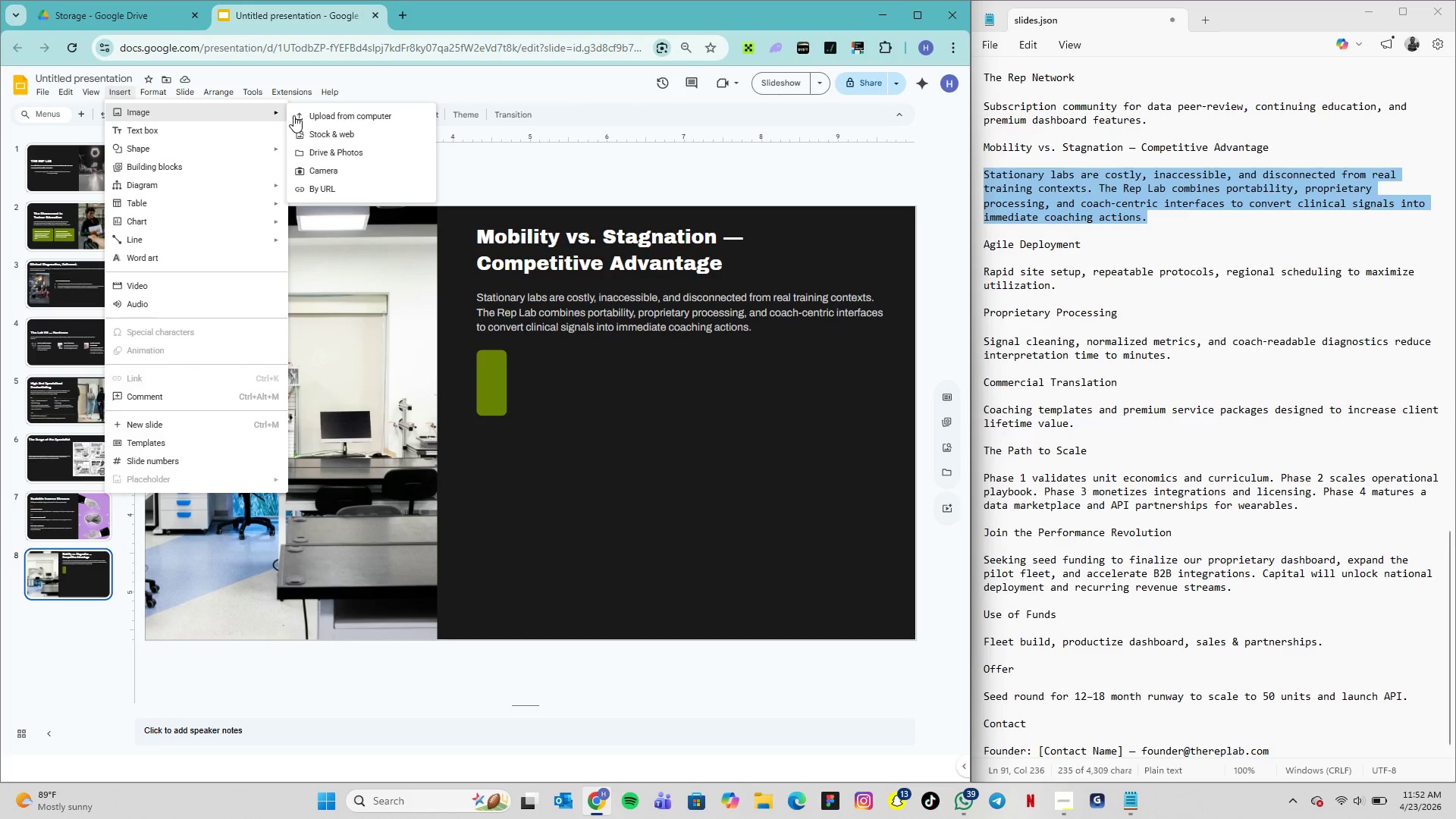 
left_click([309, 115])
 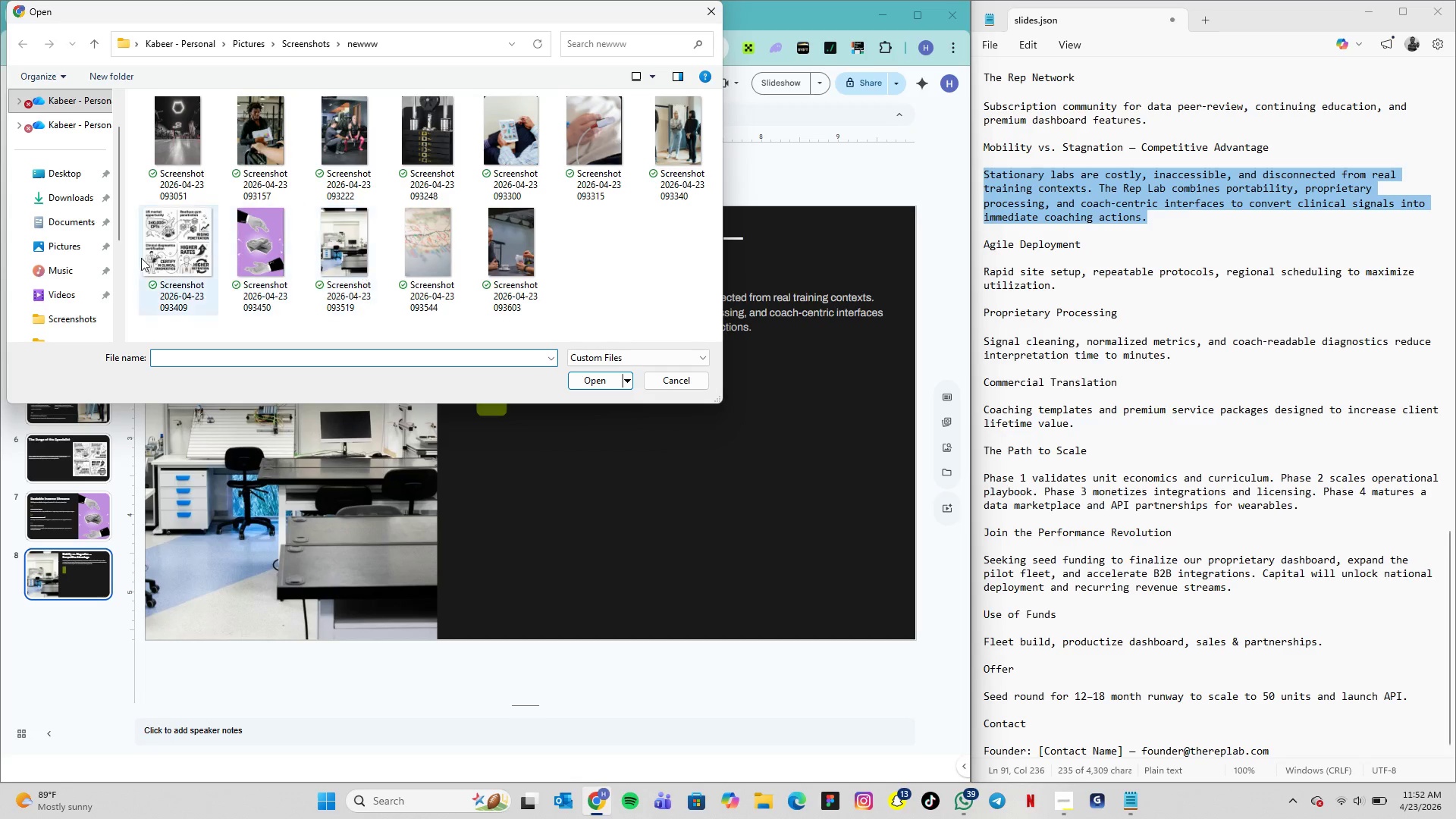 
scroll: coordinate [61, 282], scroll_direction: down, amount: 1.0
 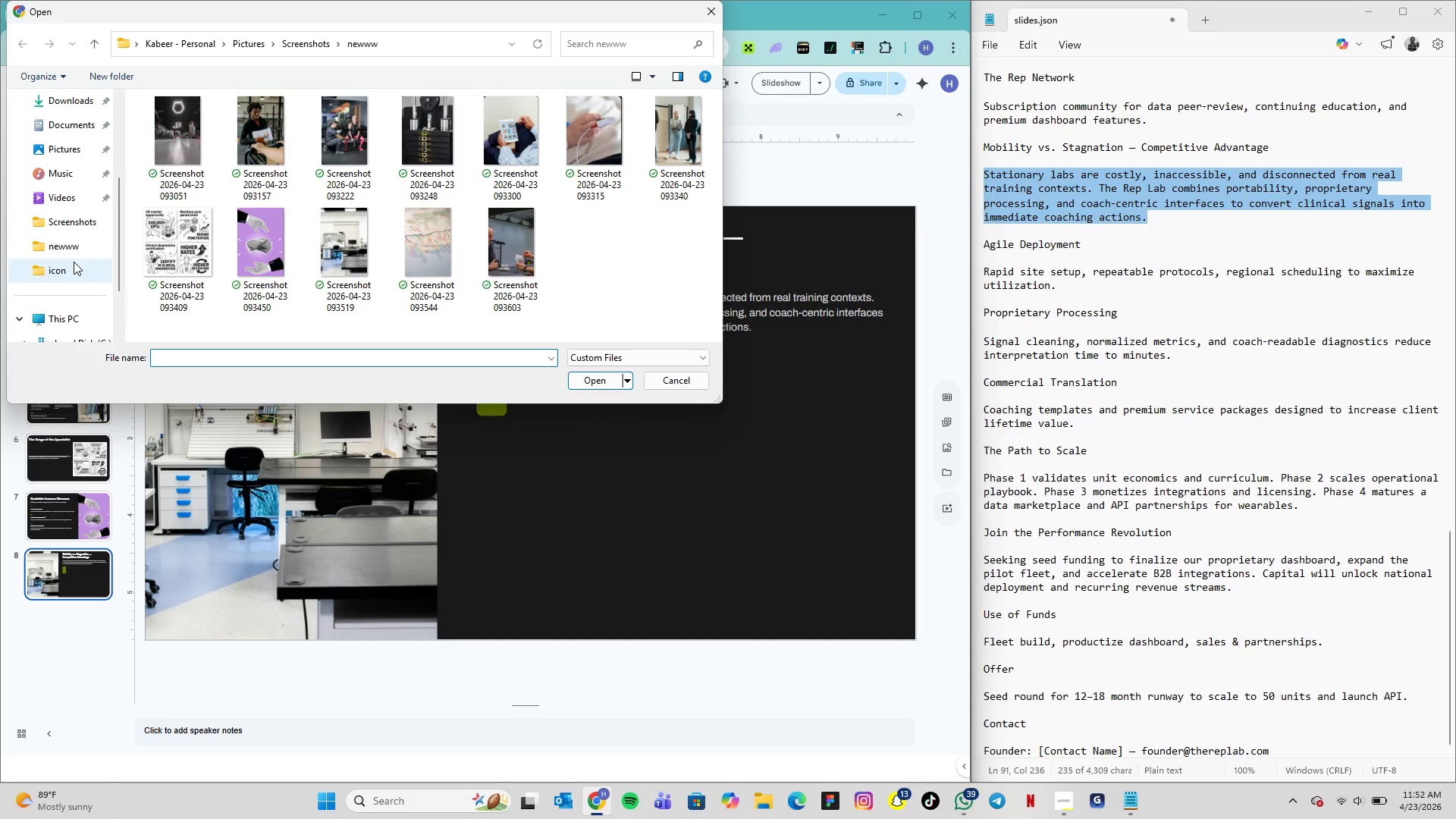 
left_click([74, 265])
 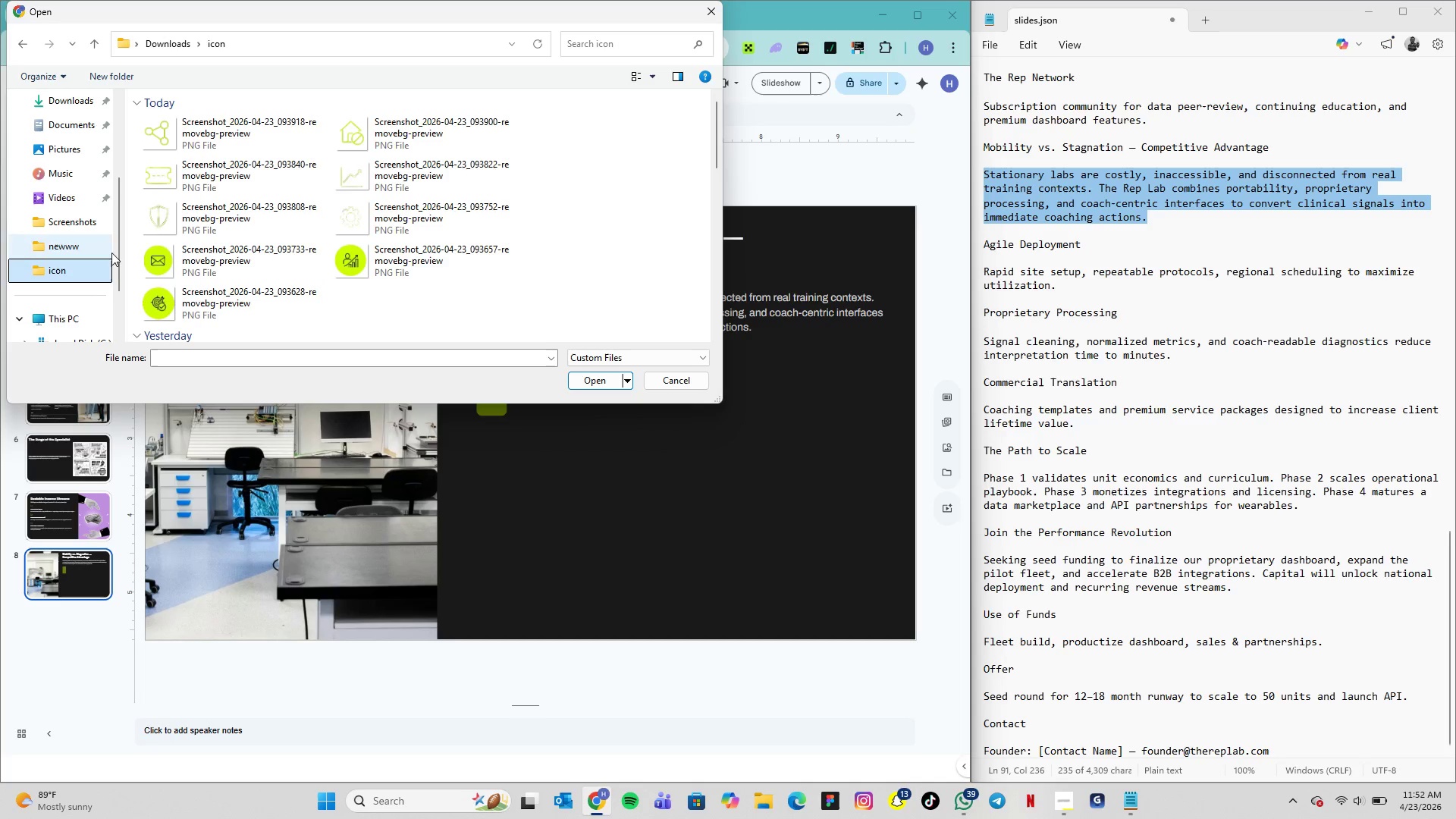 
wait(17.11)
 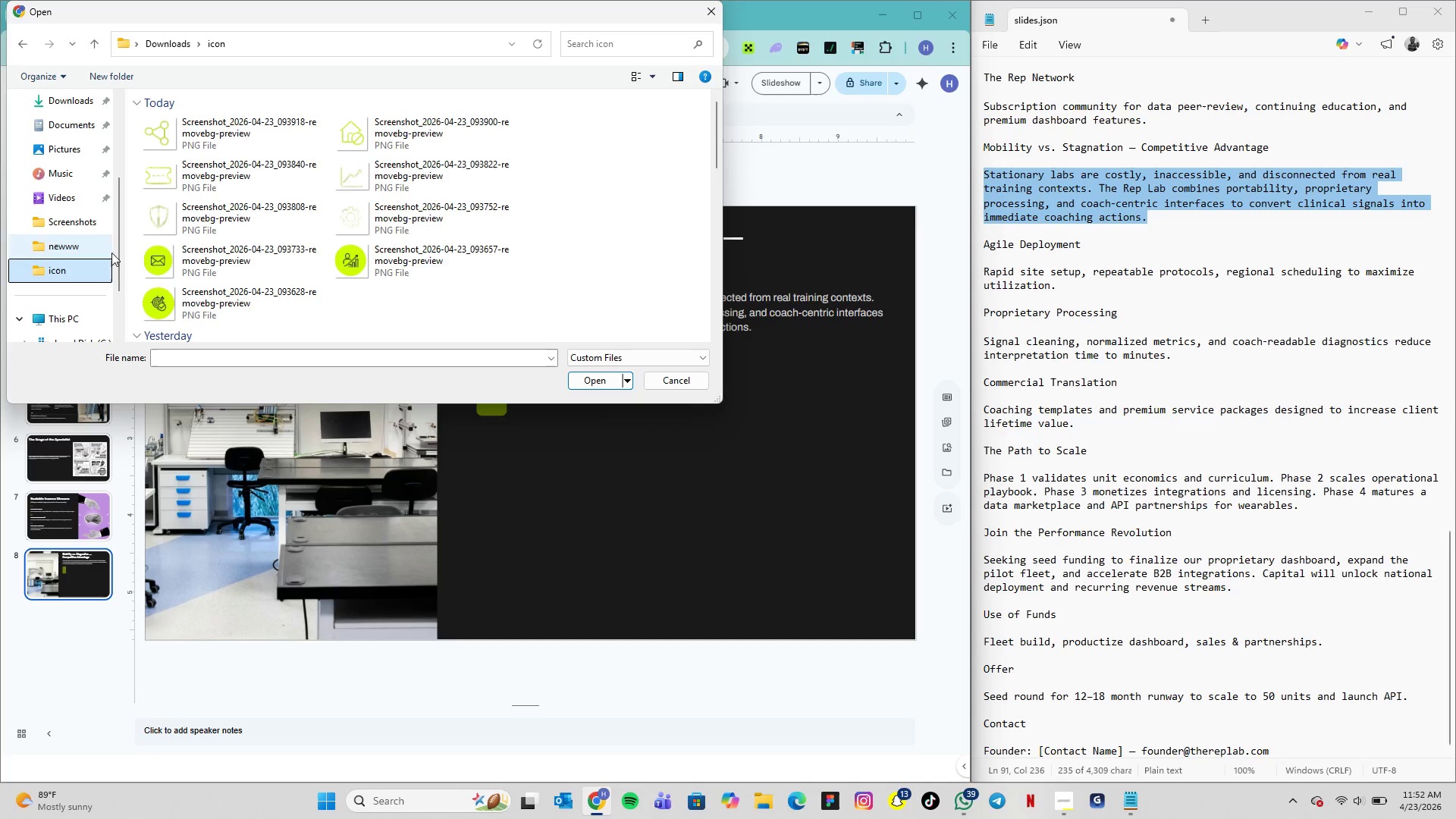 
scroll: coordinate [384, 243], scroll_direction: down, amount: 10.0
 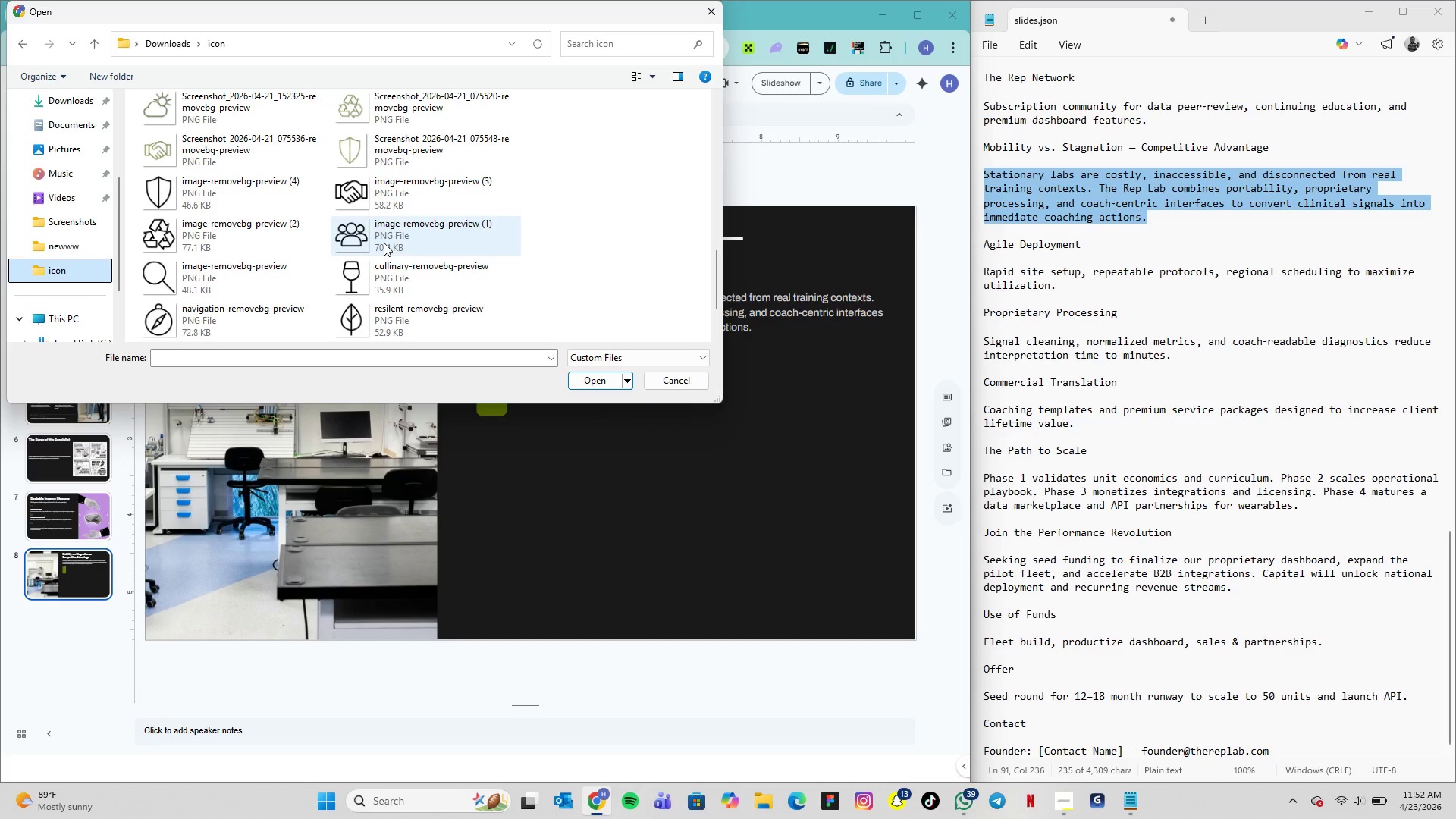 
scroll: coordinate [384, 243], scroll_direction: up, amount: 2.0
 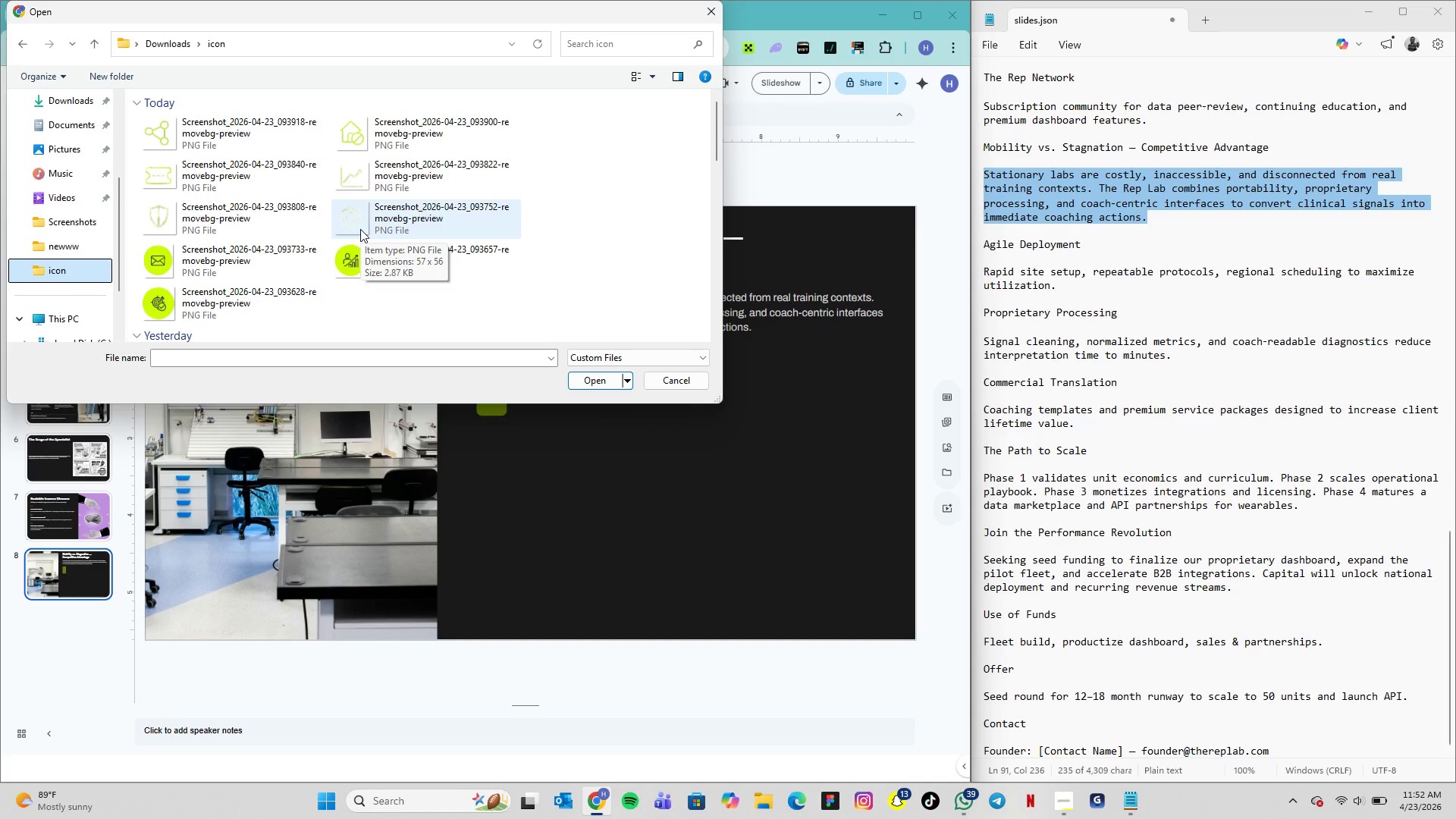 
left_click([360, 229])
 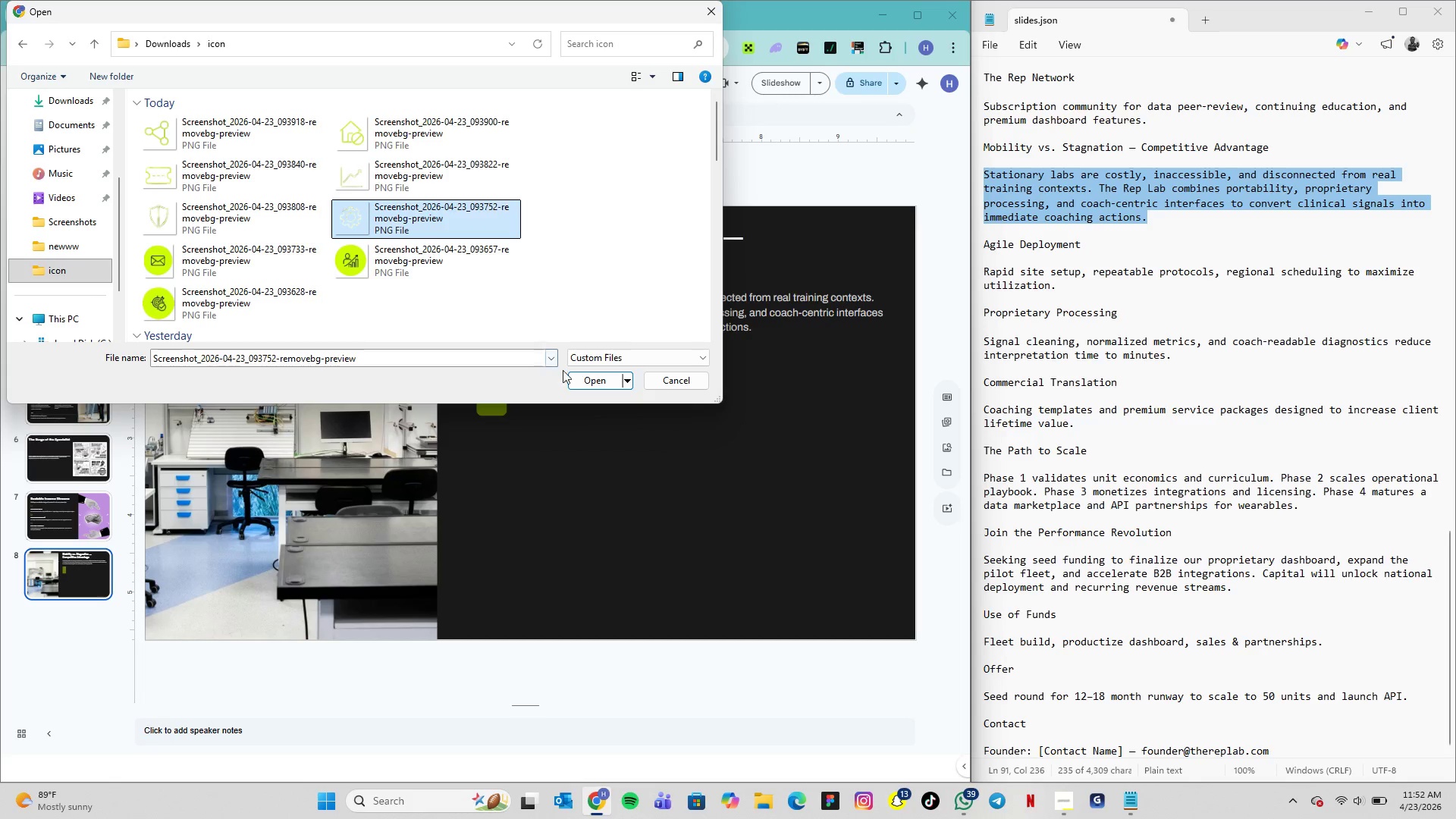 
left_click([576, 383])
 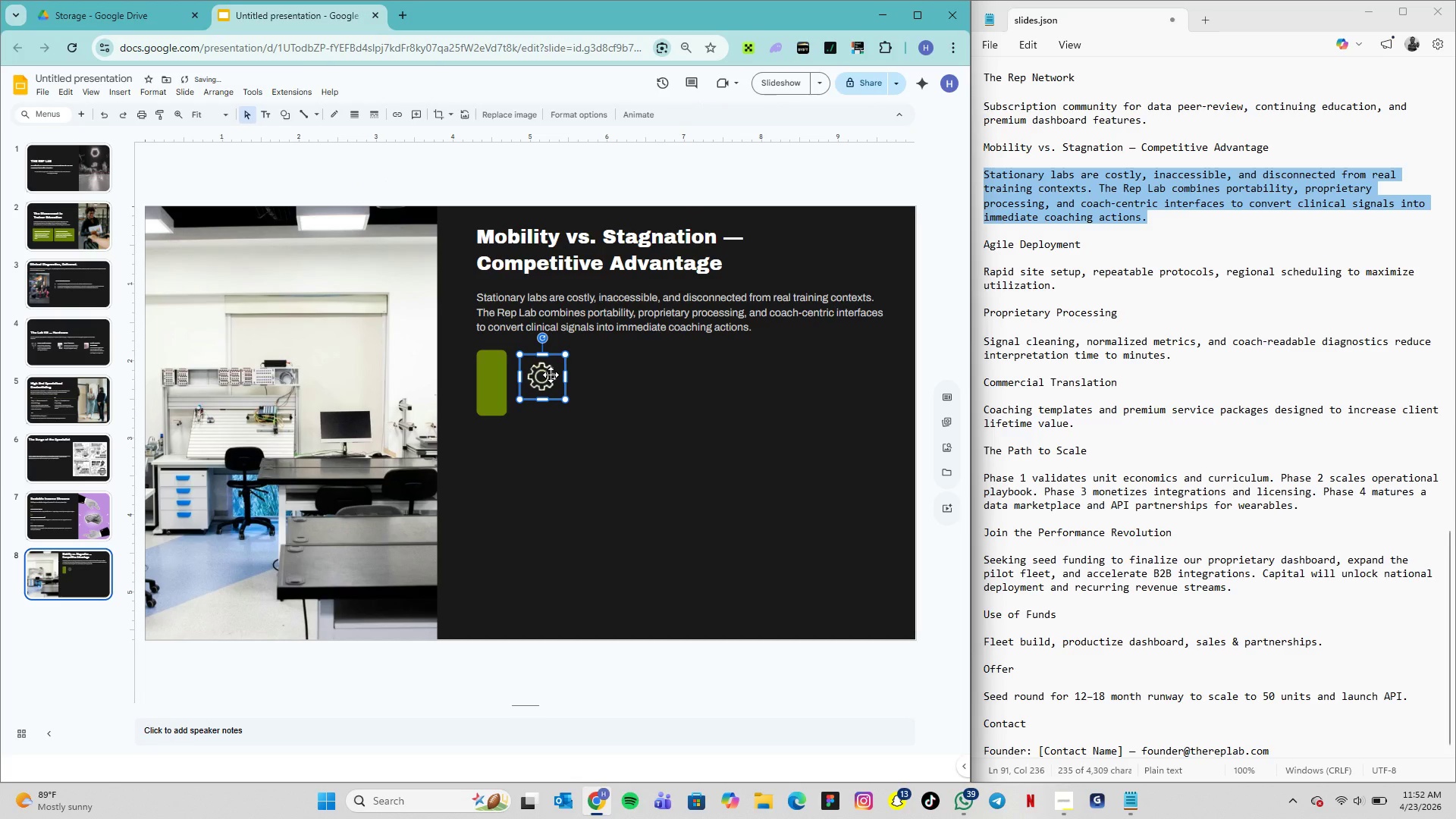 
left_click_drag(start_coordinate=[551, 375], to_coordinate=[548, 428])
 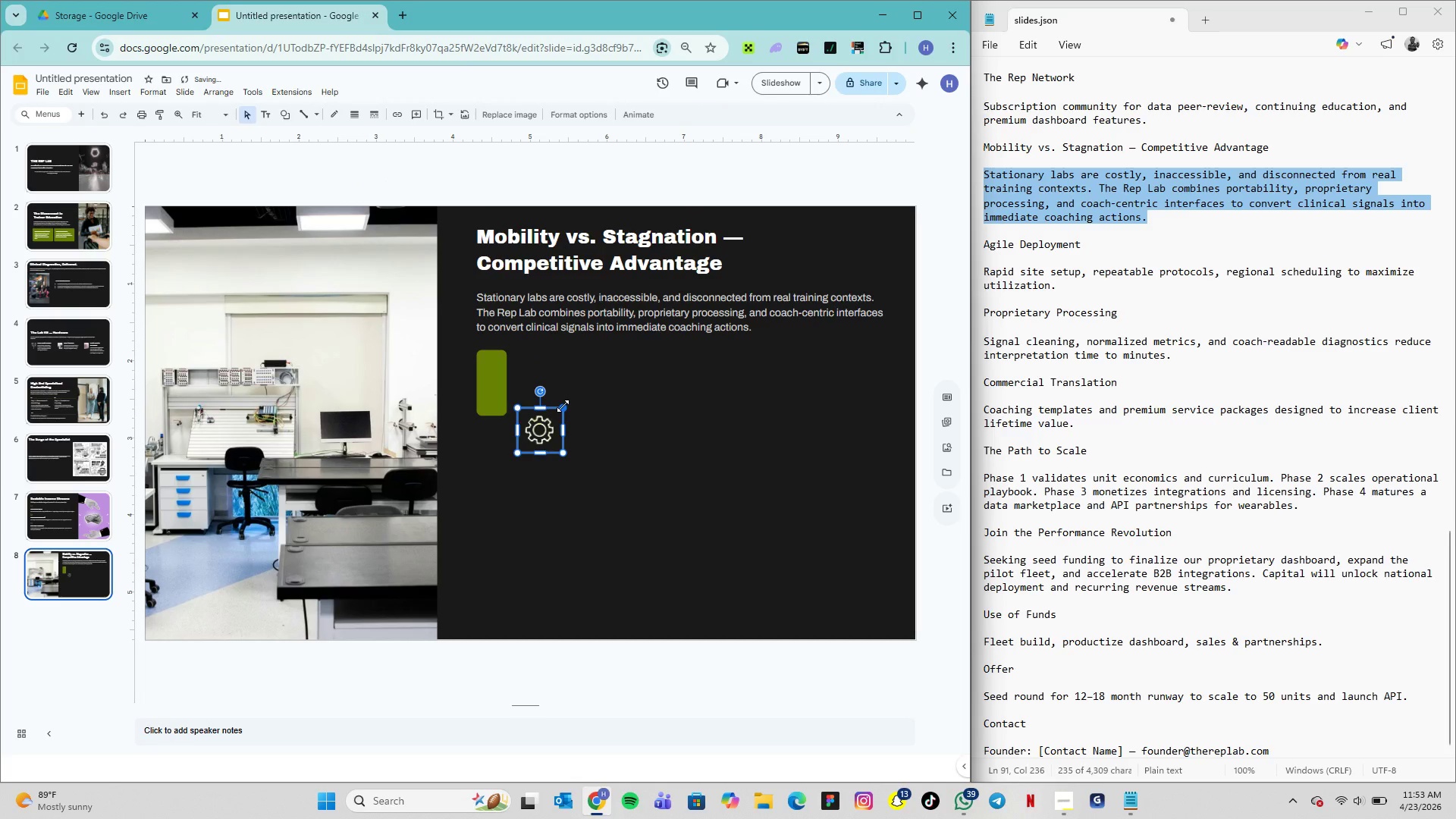 
hold_key(key=ControlLeft, duration=0.5)
 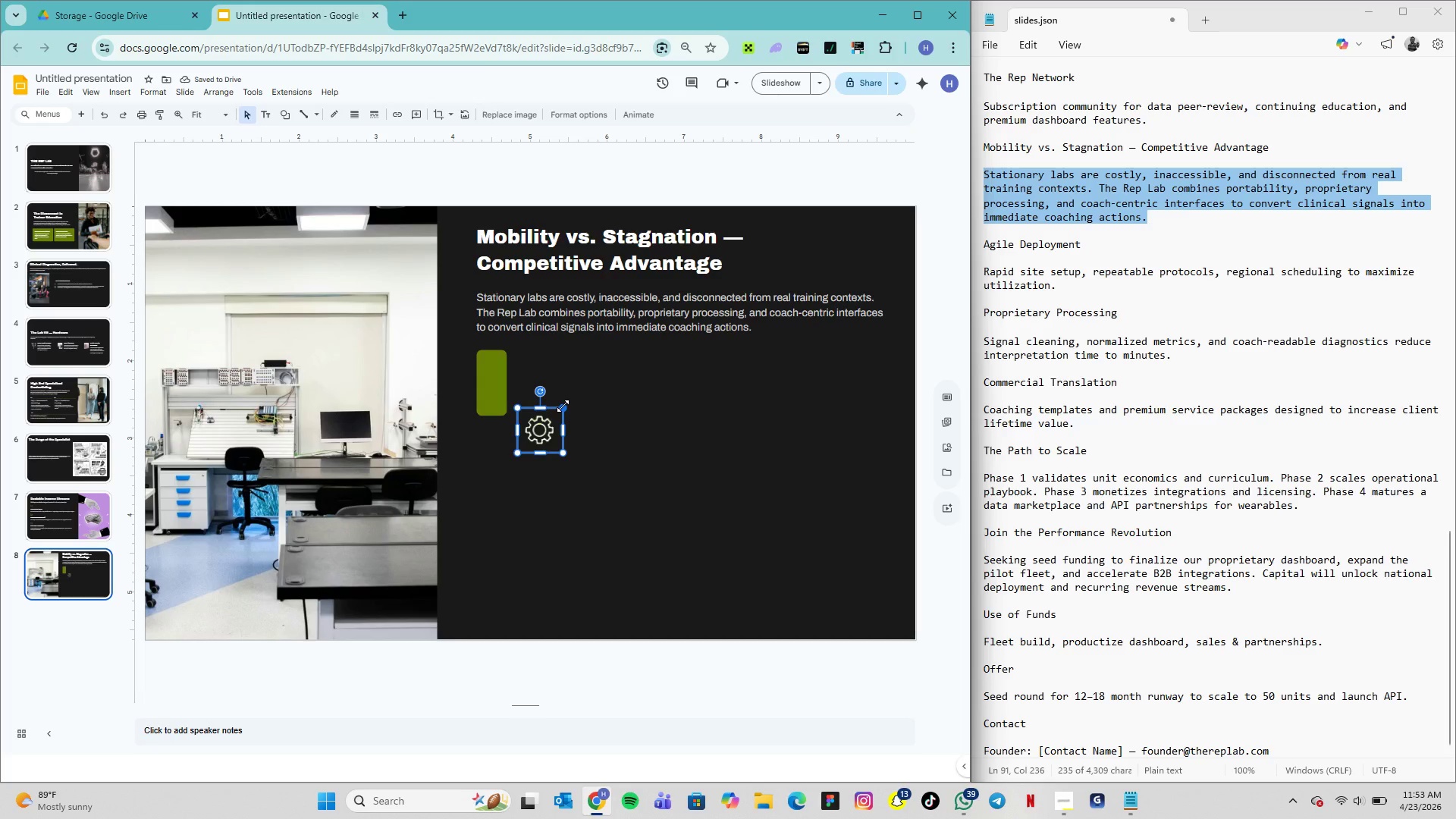 
hold_key(key=ShiftLeft, duration=1.69)
left_click_drag(start_coordinate=[563, 406], to_coordinate=[538, 431])
 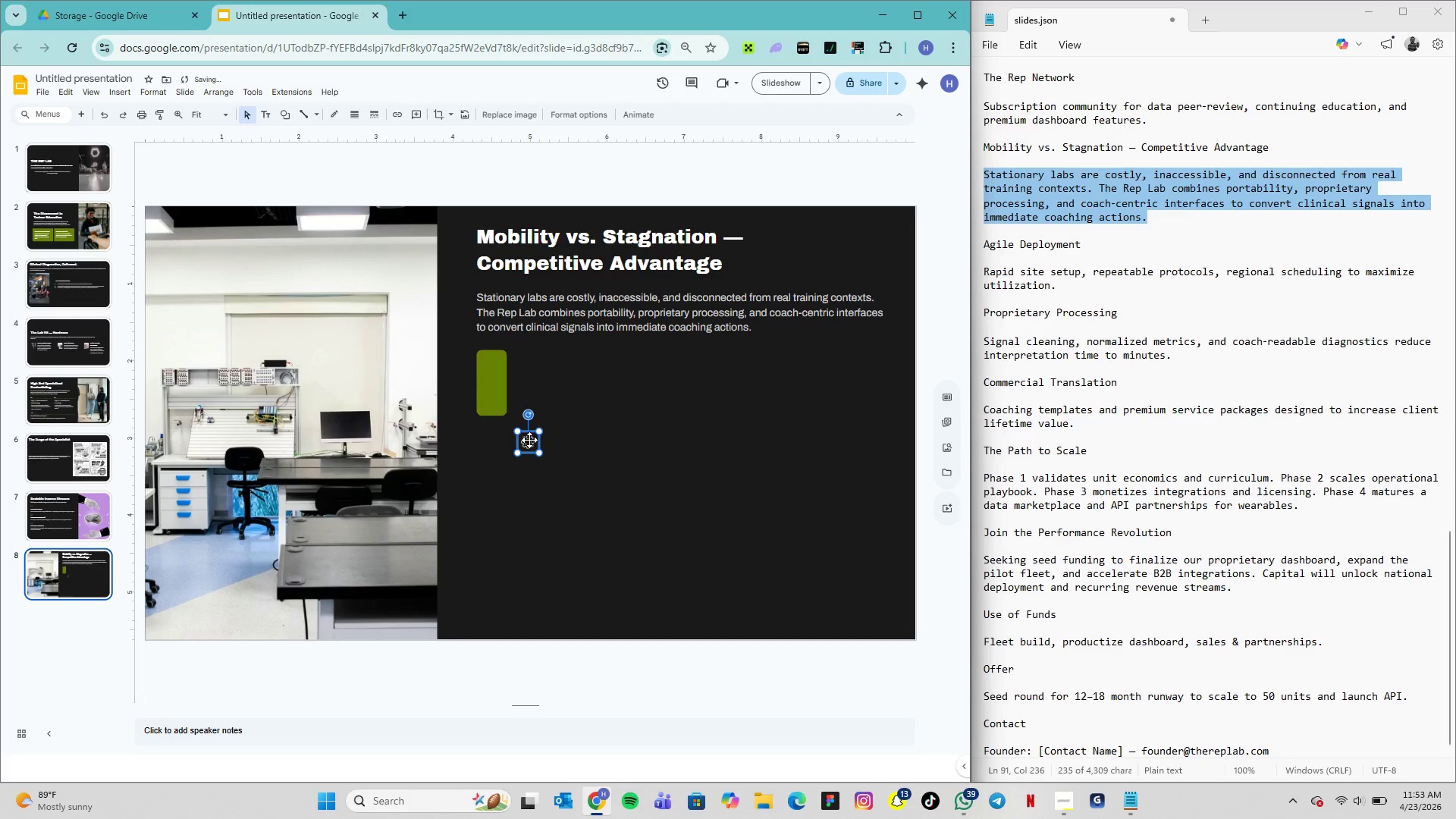 
left_click_drag(start_coordinate=[529, 440], to_coordinate=[491, 380])
 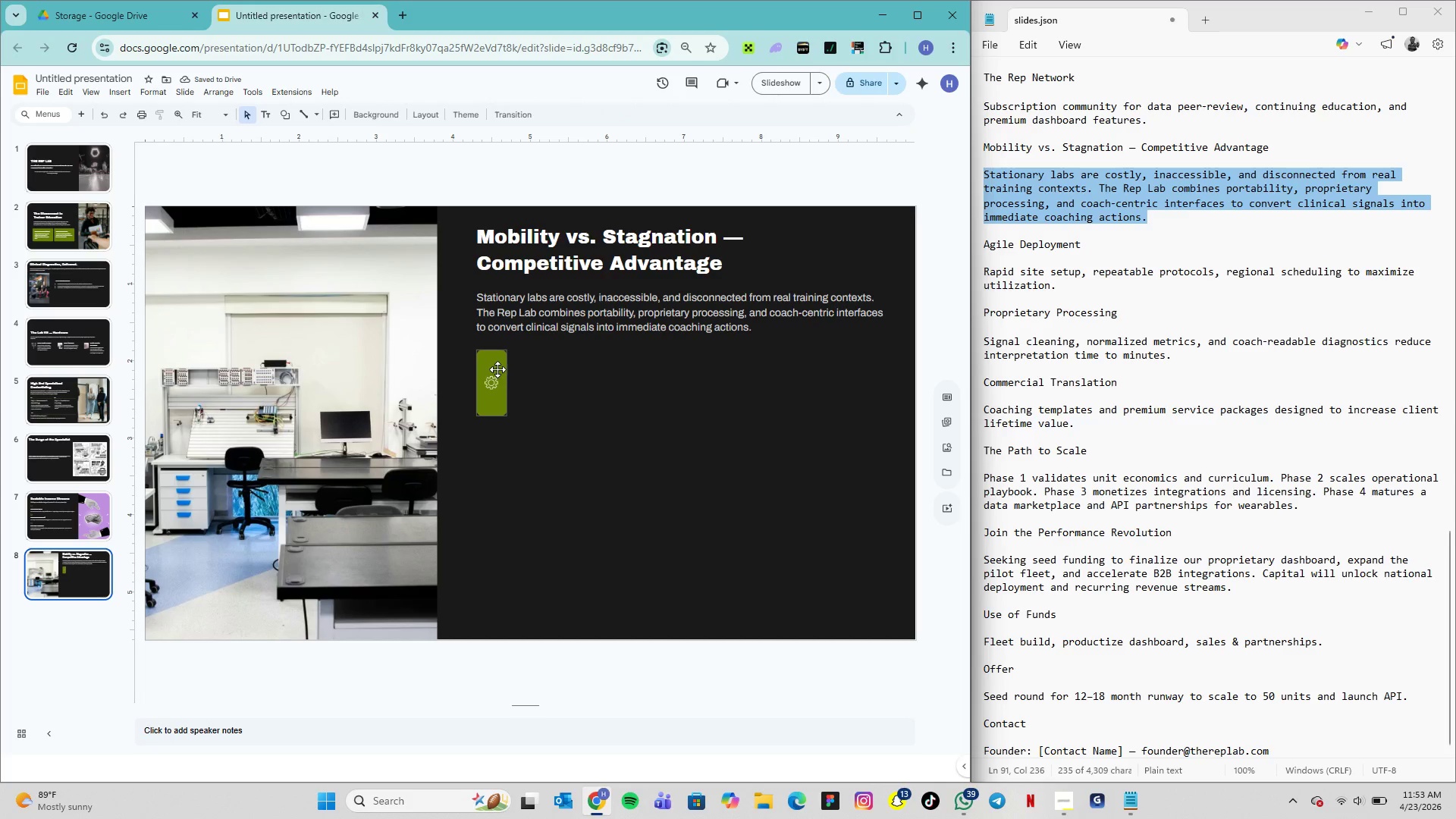 
left_click([492, 381])
 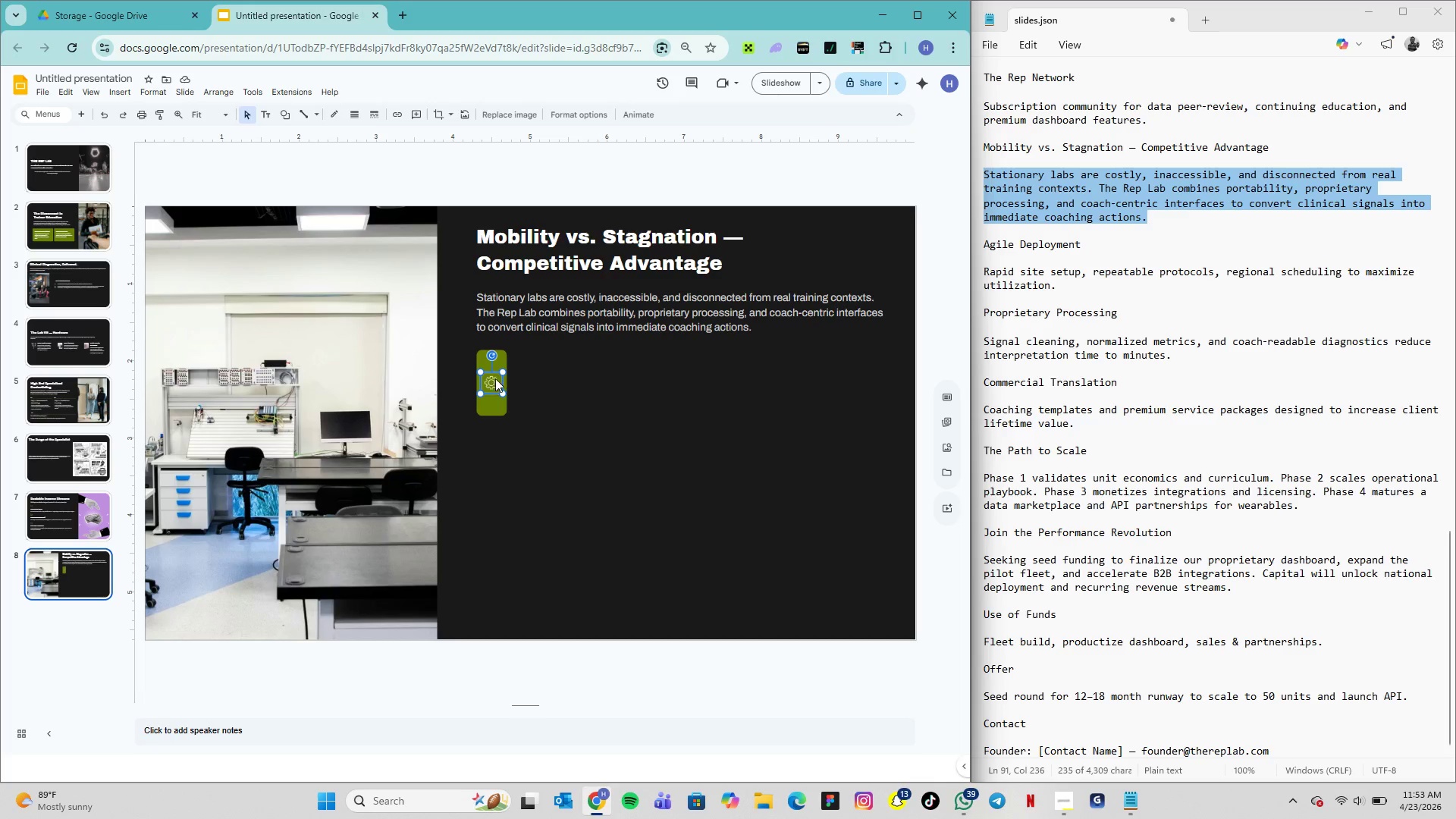 
left_click([500, 359])
 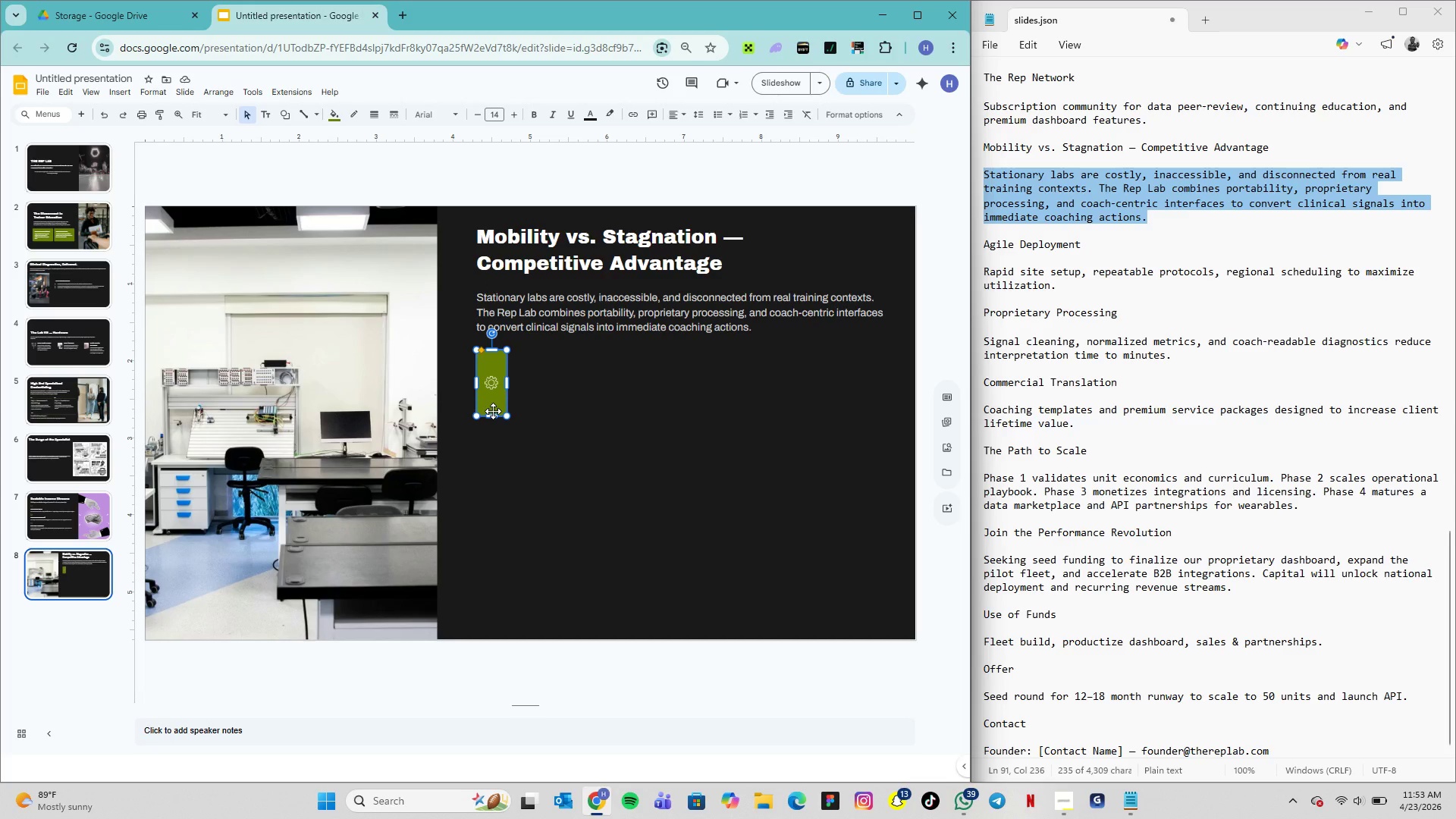 
wait(10.36)
 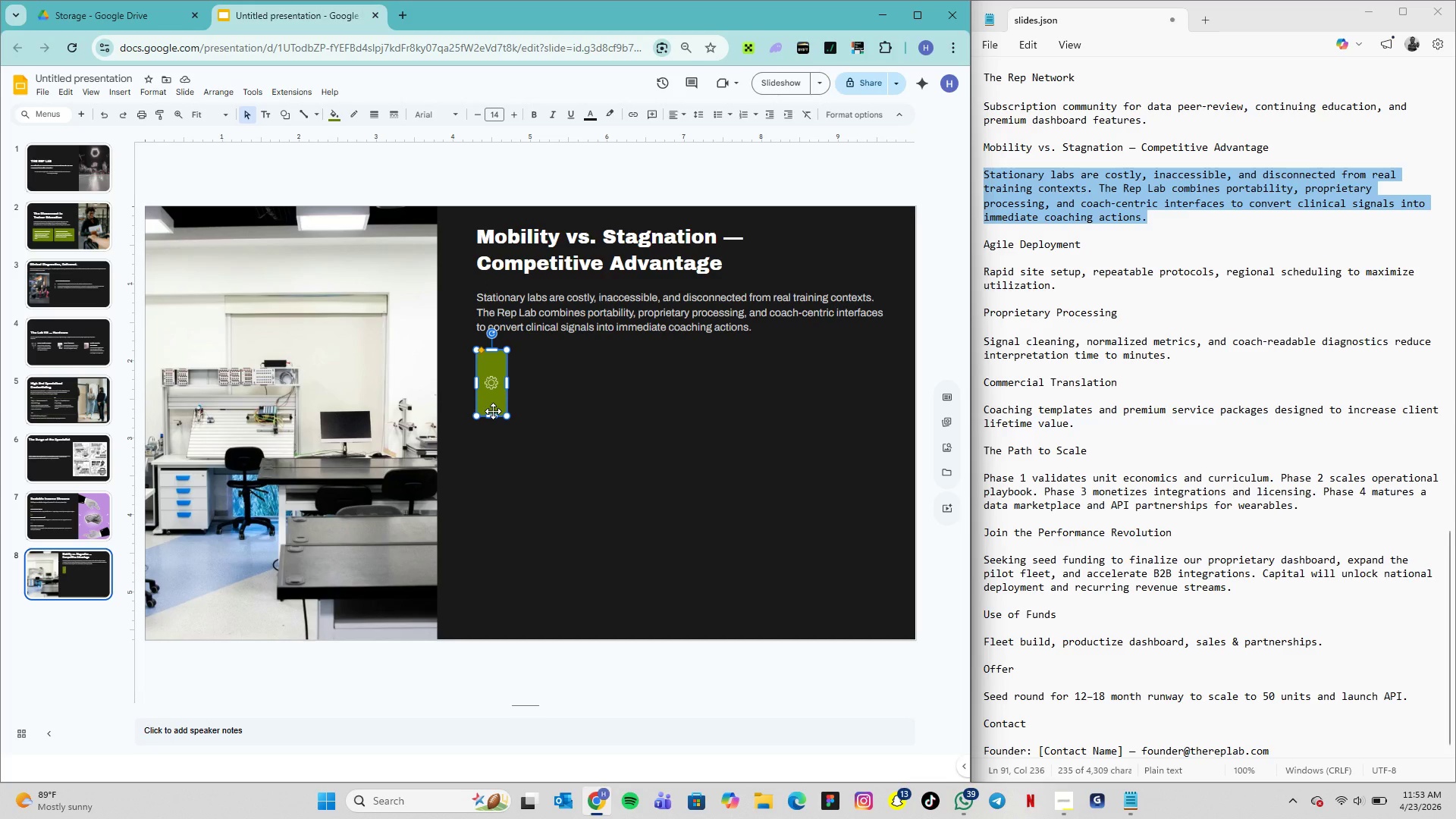 
left_click([529, 365])
 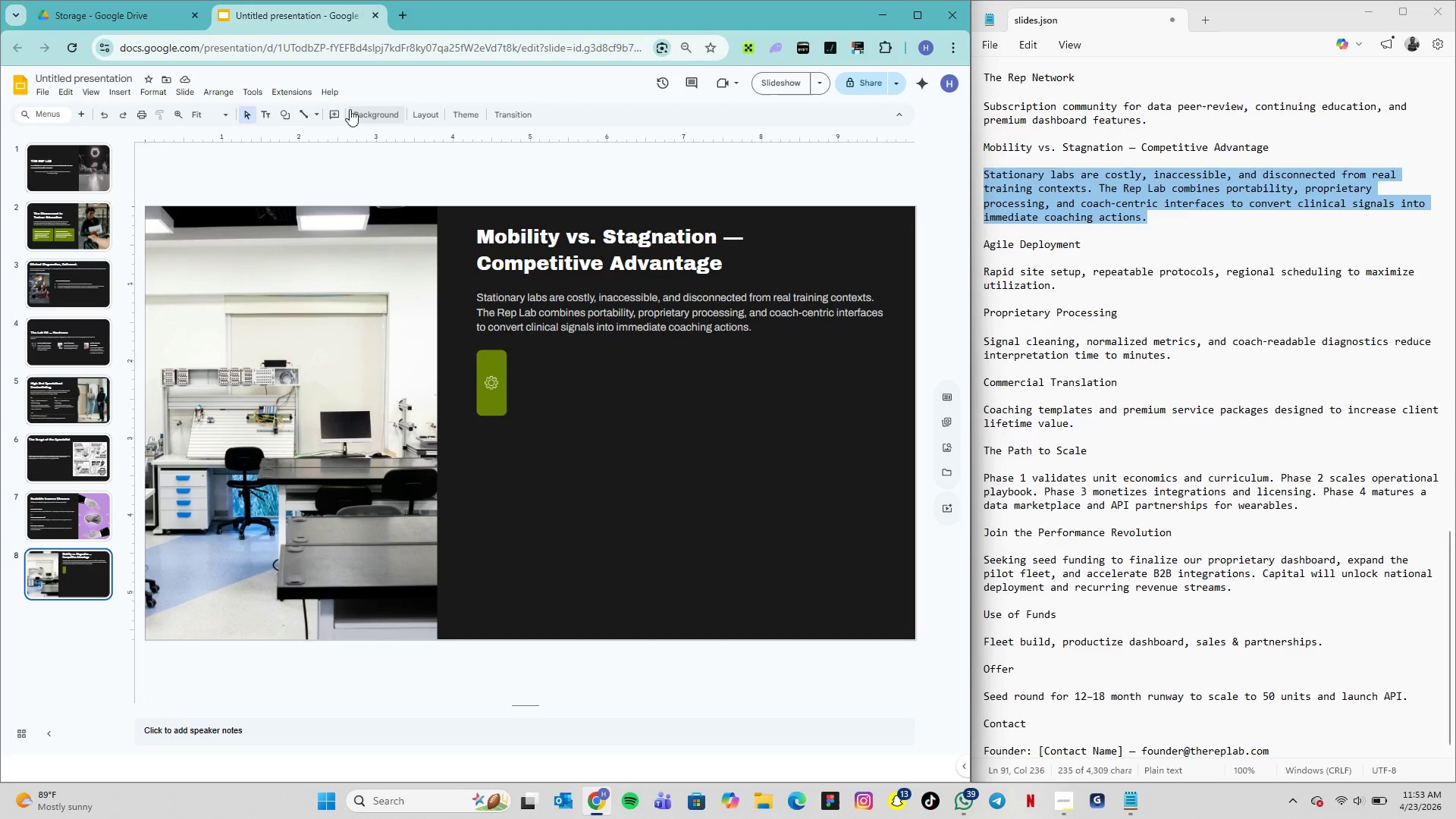 
left_click([286, 113])
 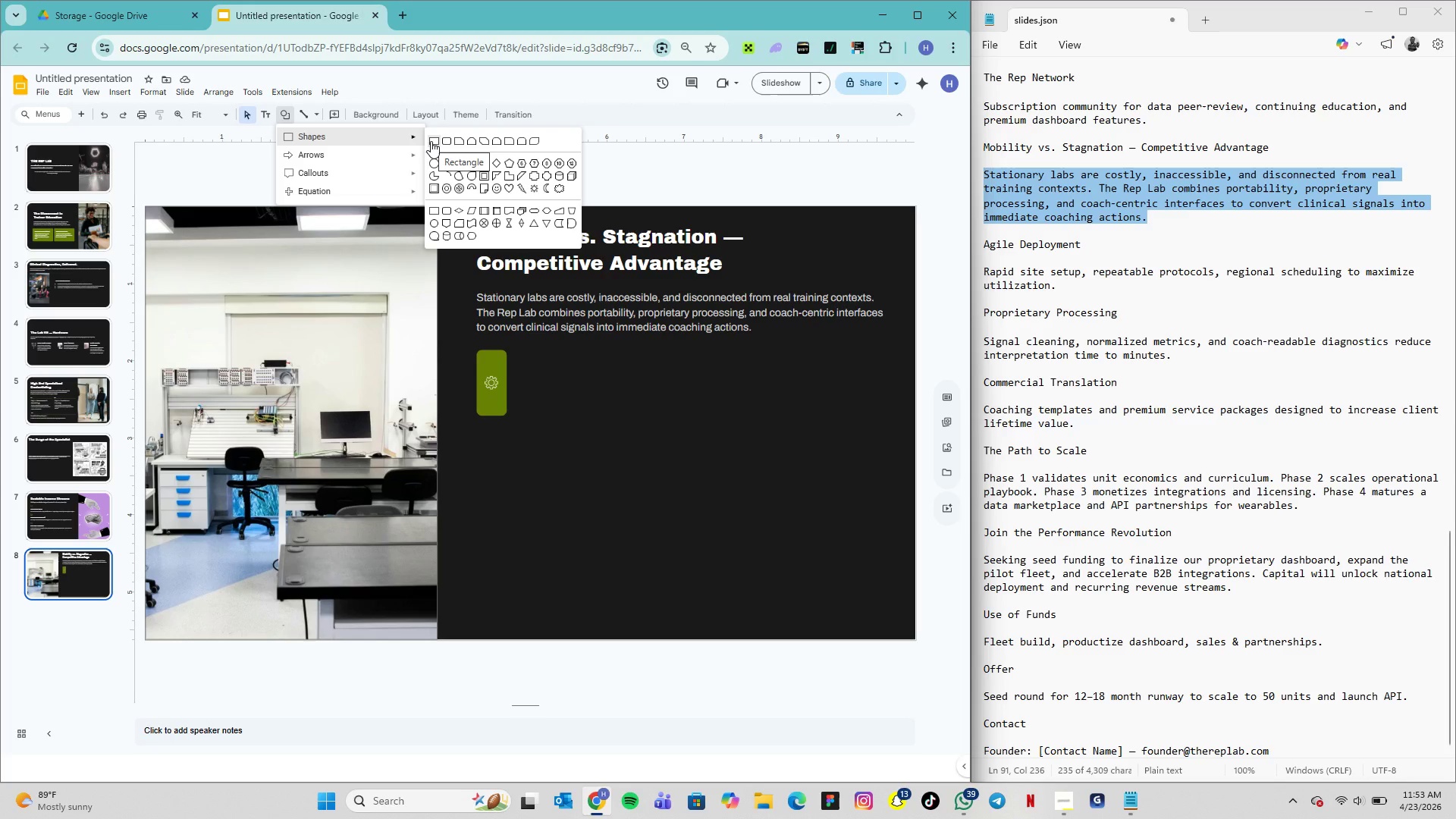 
left_click([431, 141])
 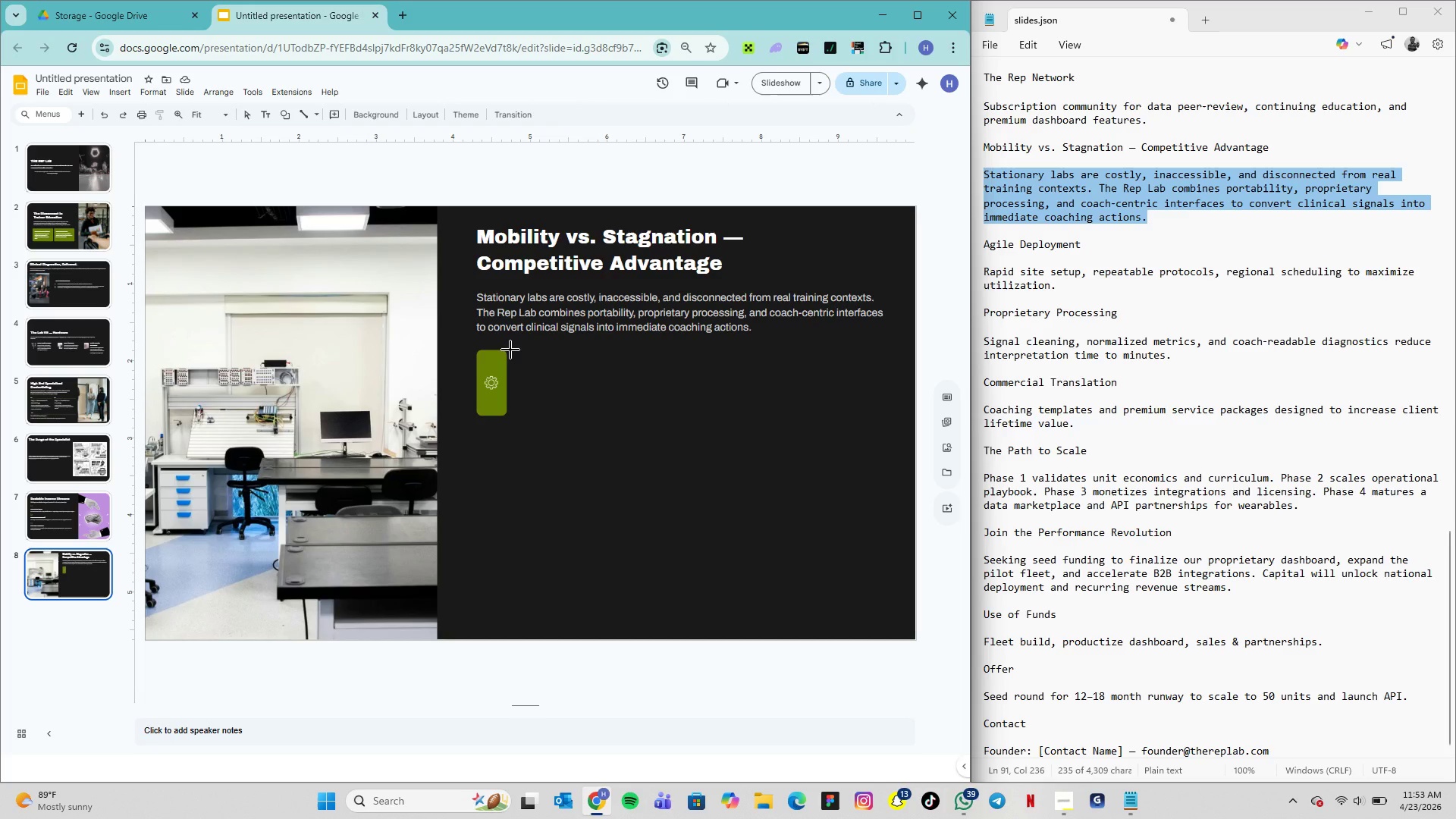 
left_click_drag(start_coordinate=[510, 350], to_coordinate=[893, 414])
 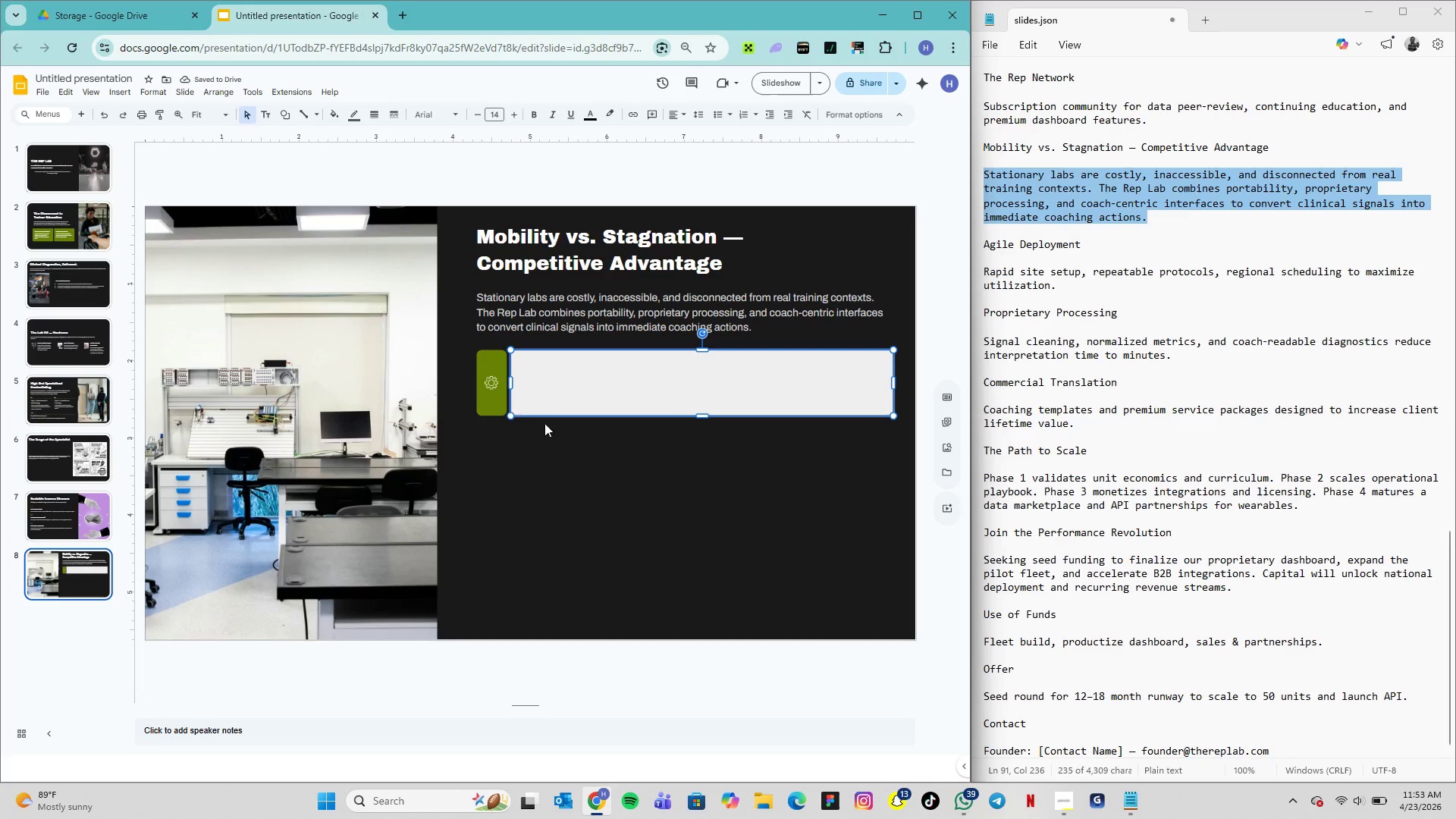 
left_click_drag(start_coordinate=[493, 369], to_coordinate=[521, 371])
 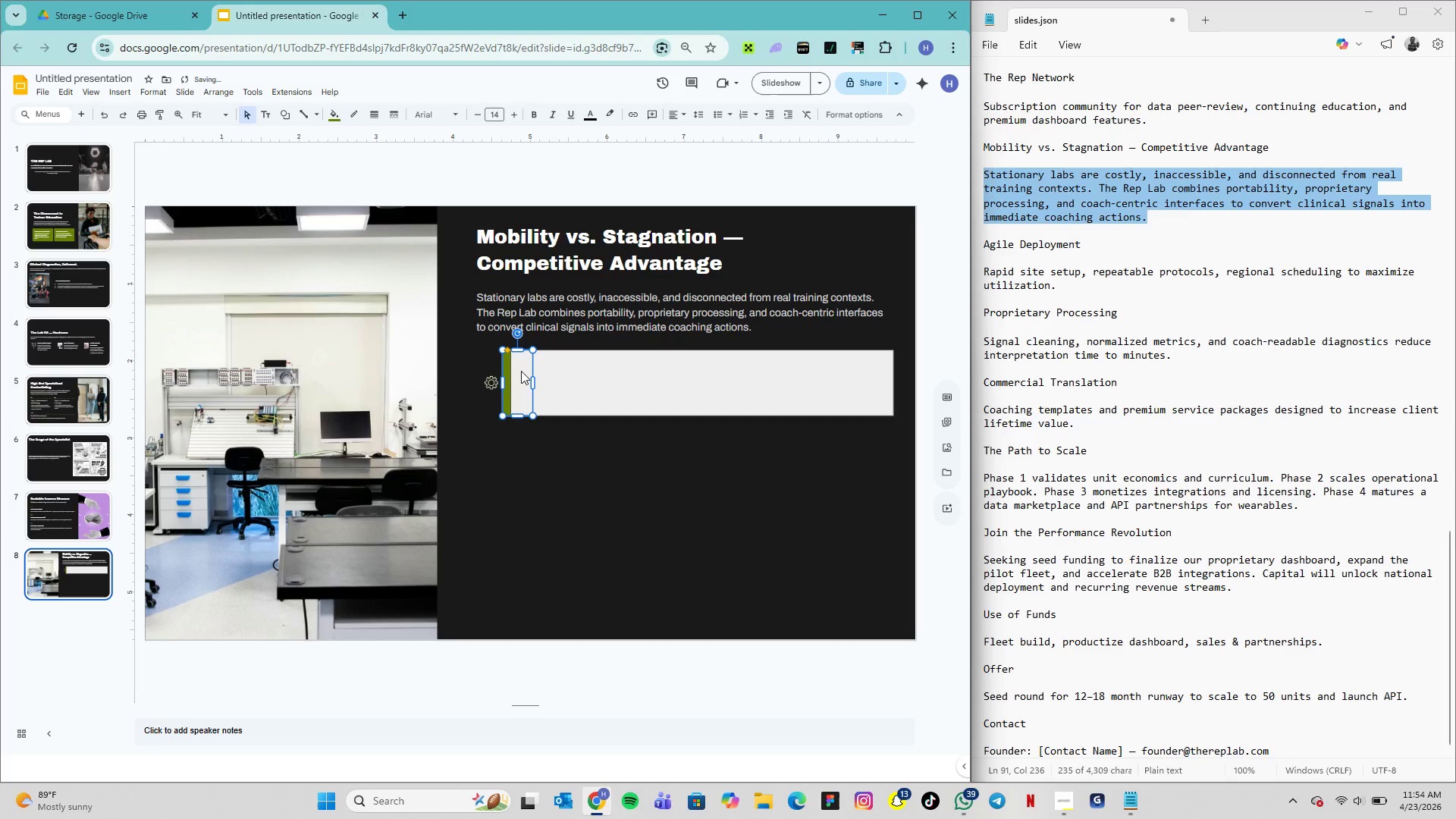 
key(Control+Z)
 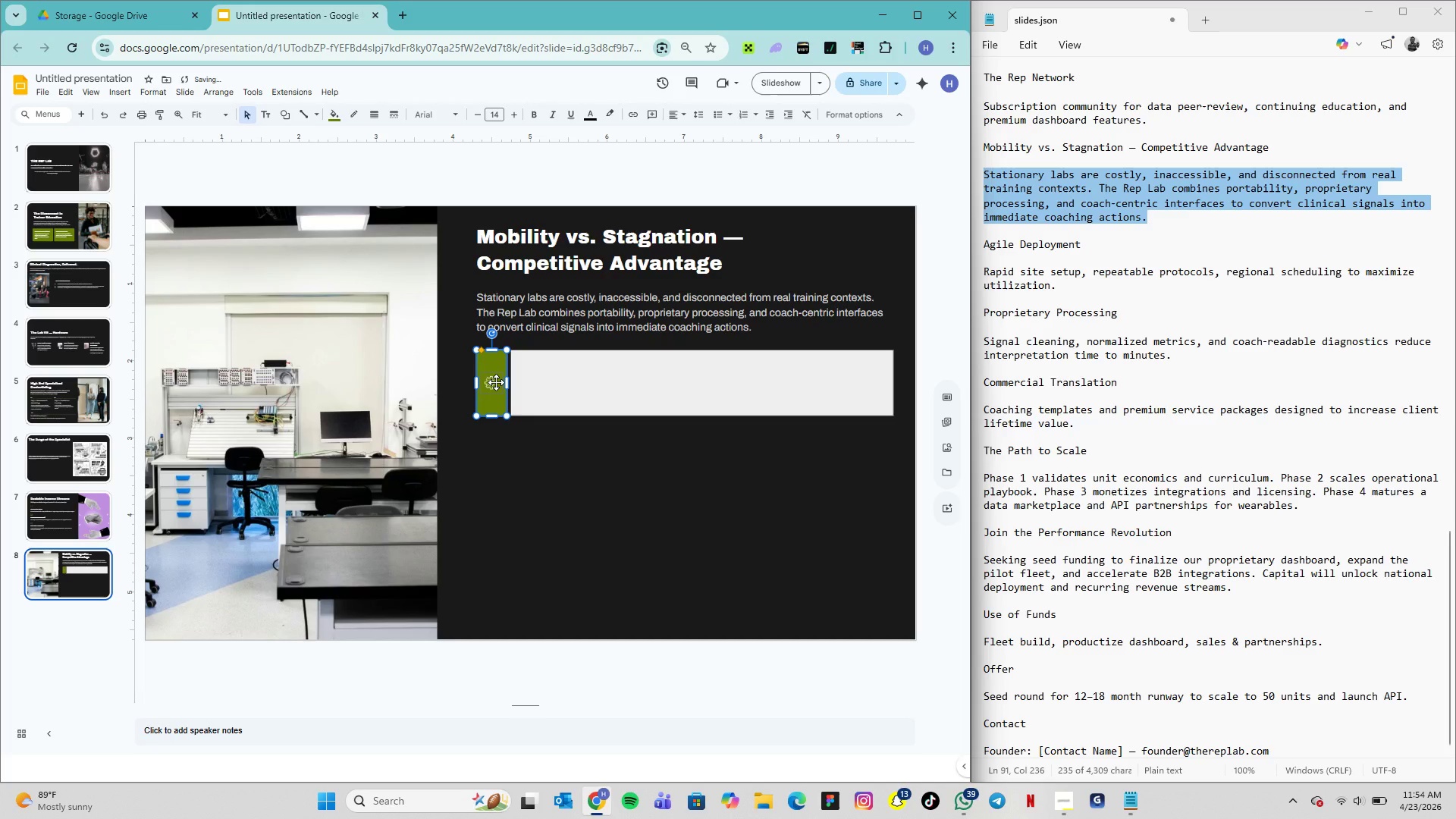 
left_click([496, 382])
 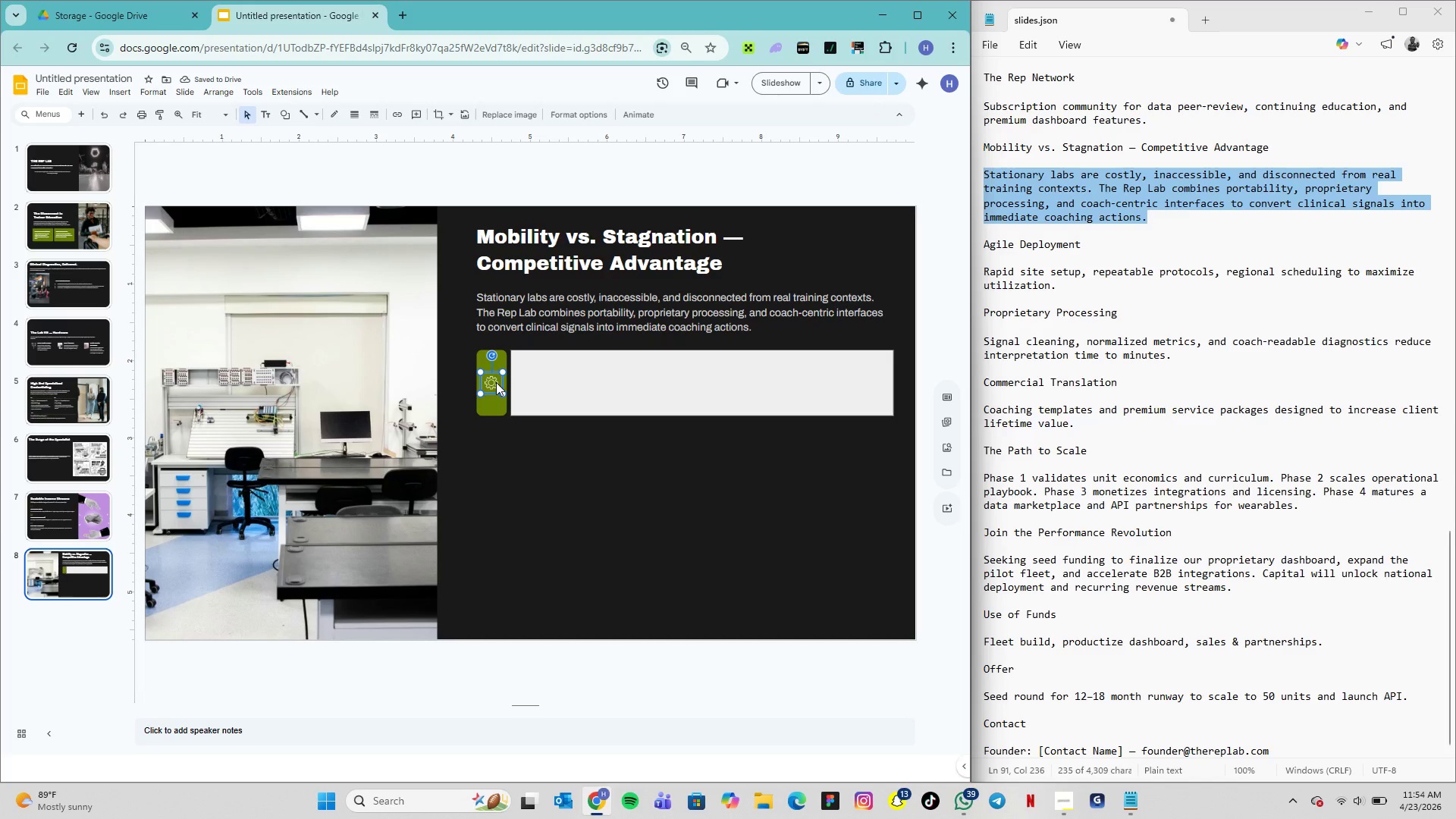 
hold_key(key=ShiftLeft, duration=1.45)
left_click([479, 358])
 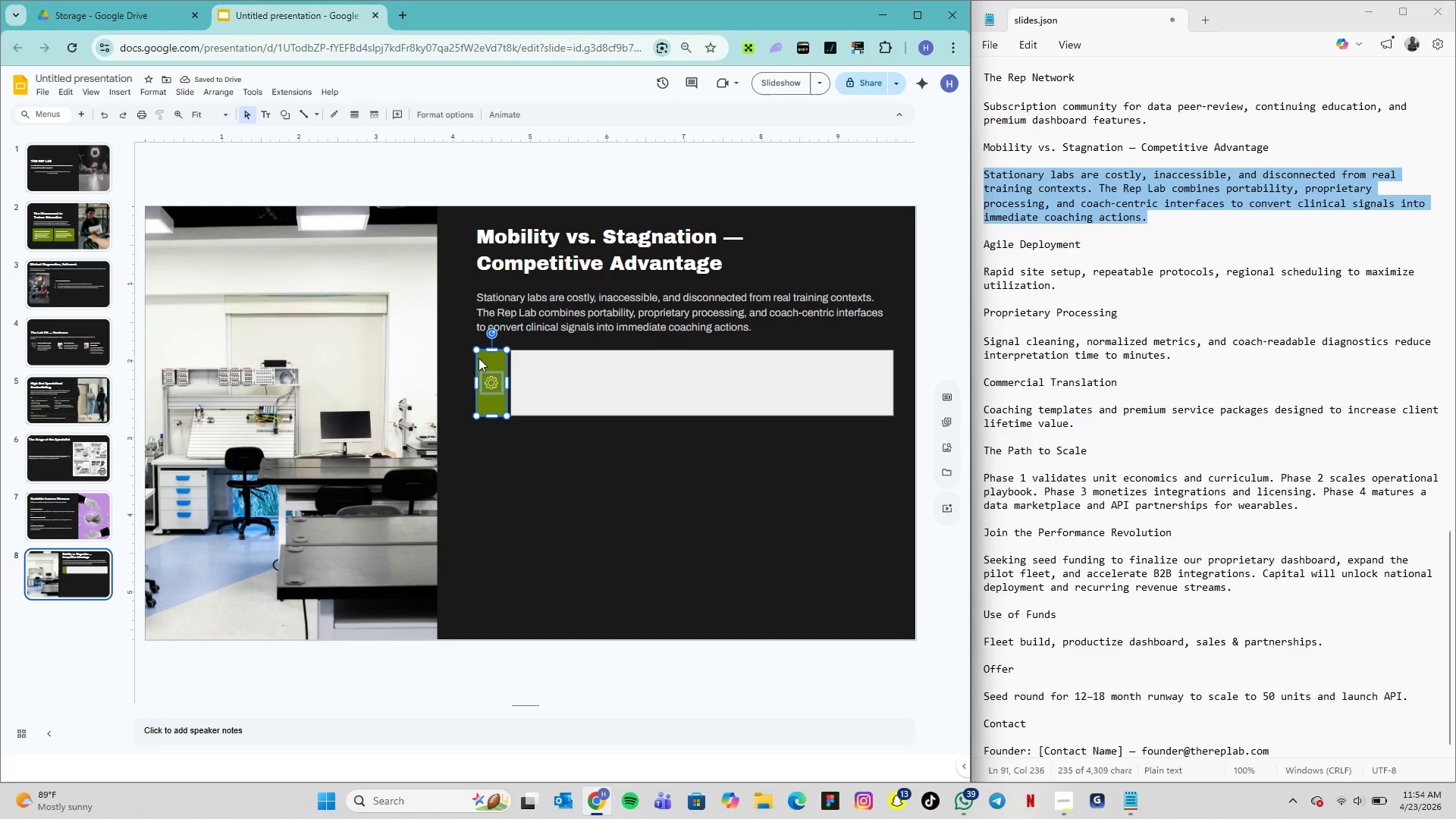 
key(Alt+Control+G)
 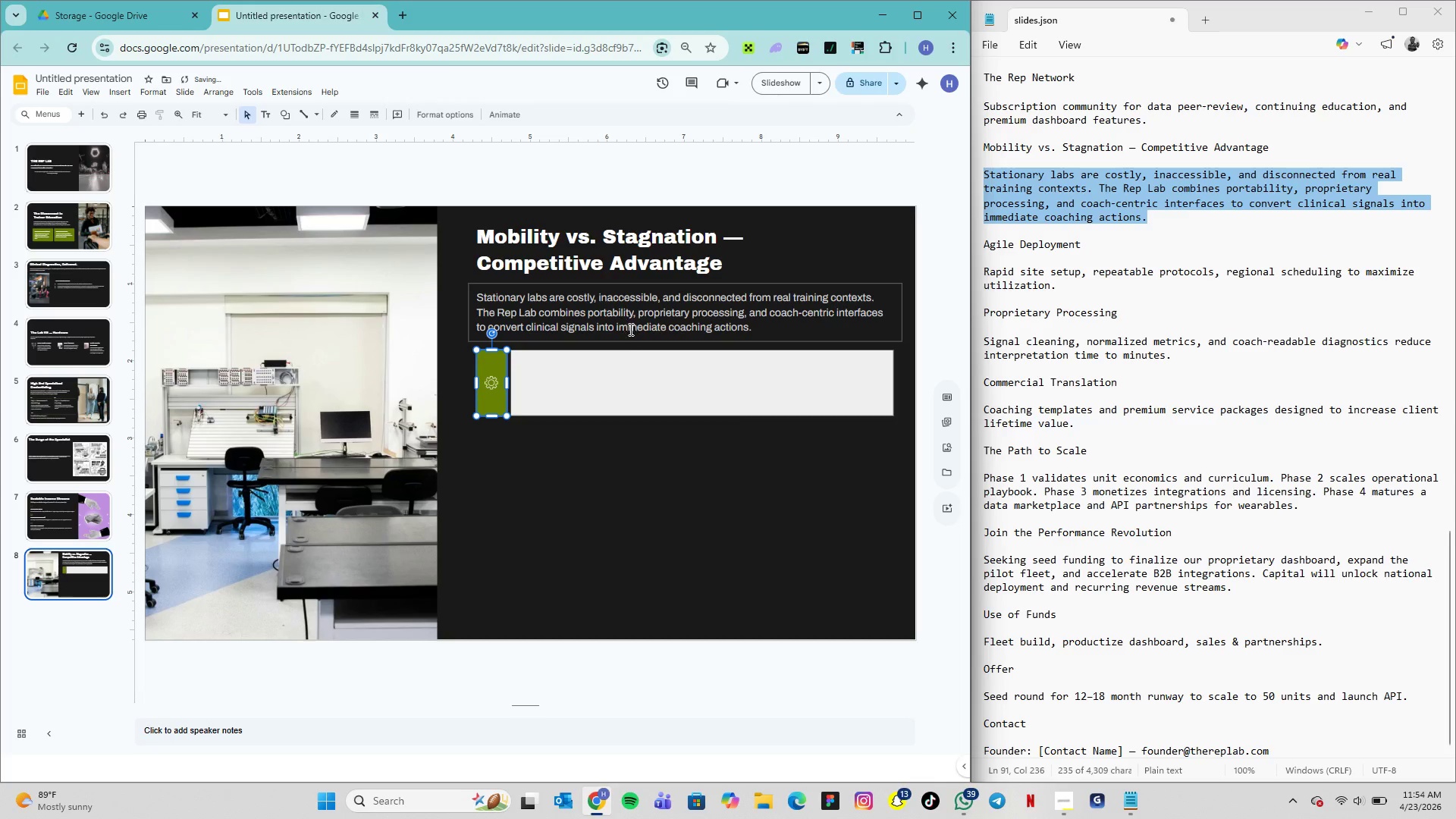 
left_click([617, 386])
 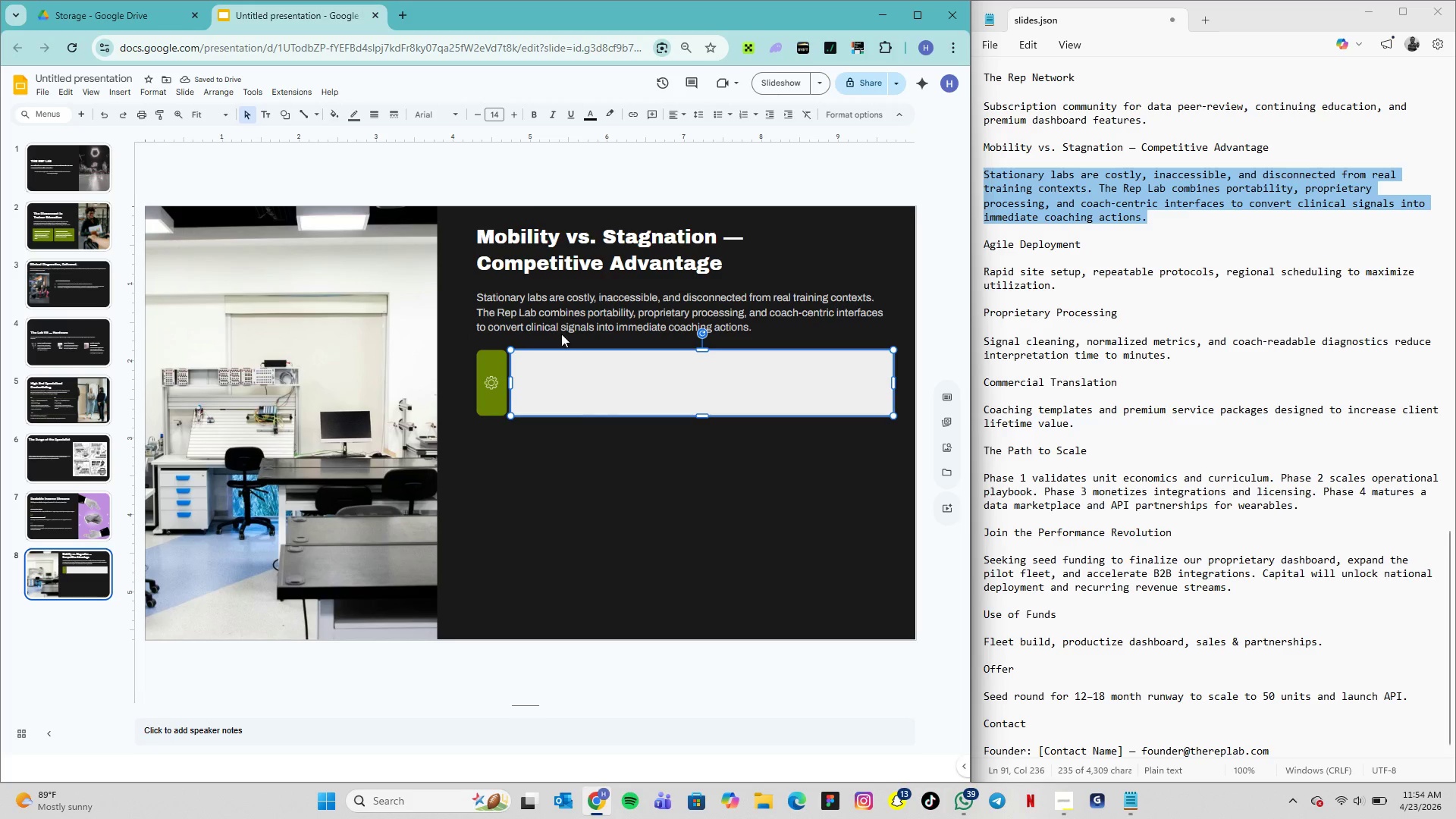 
left_click([358, 119])
 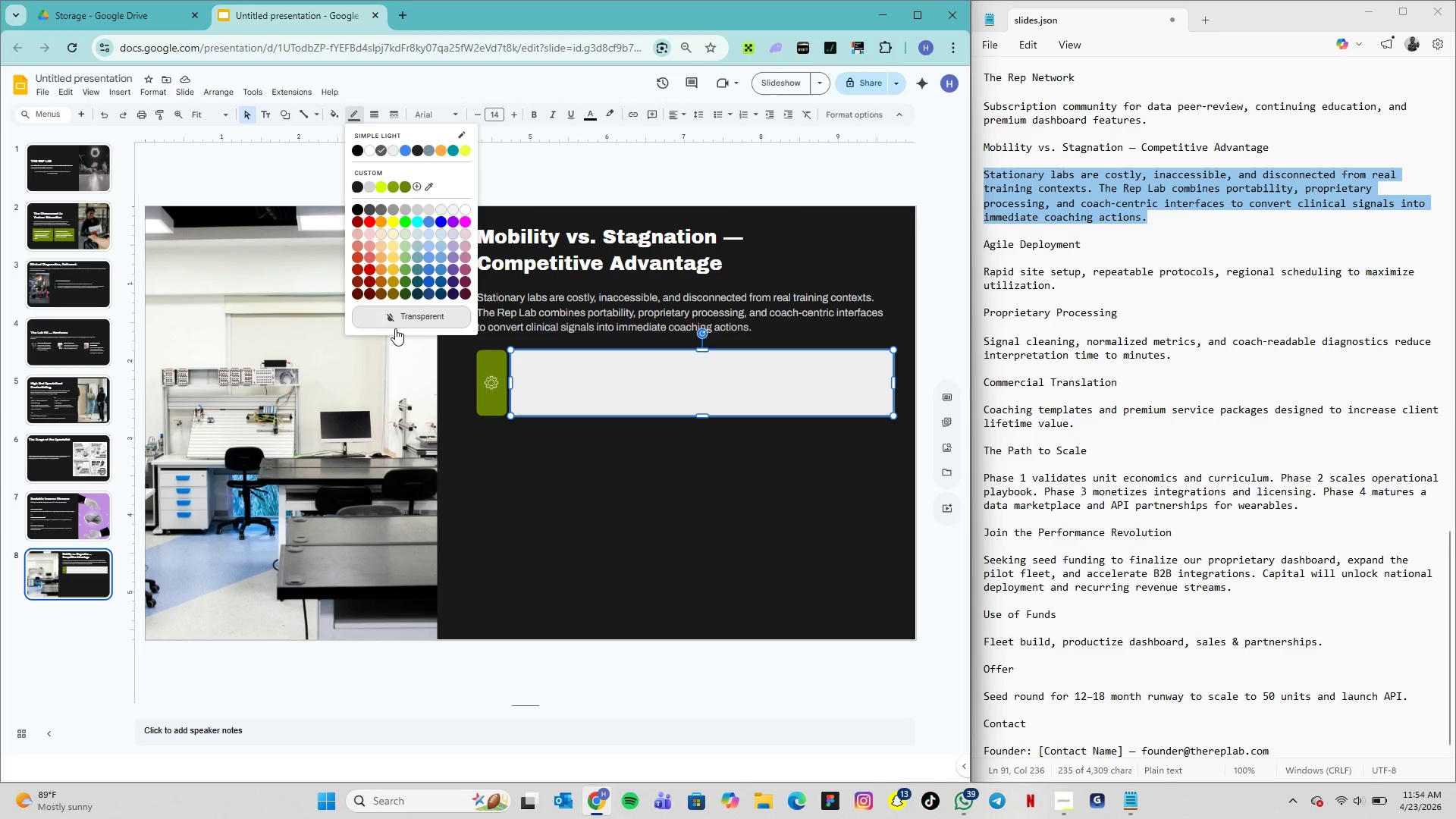 
left_click([395, 316])
 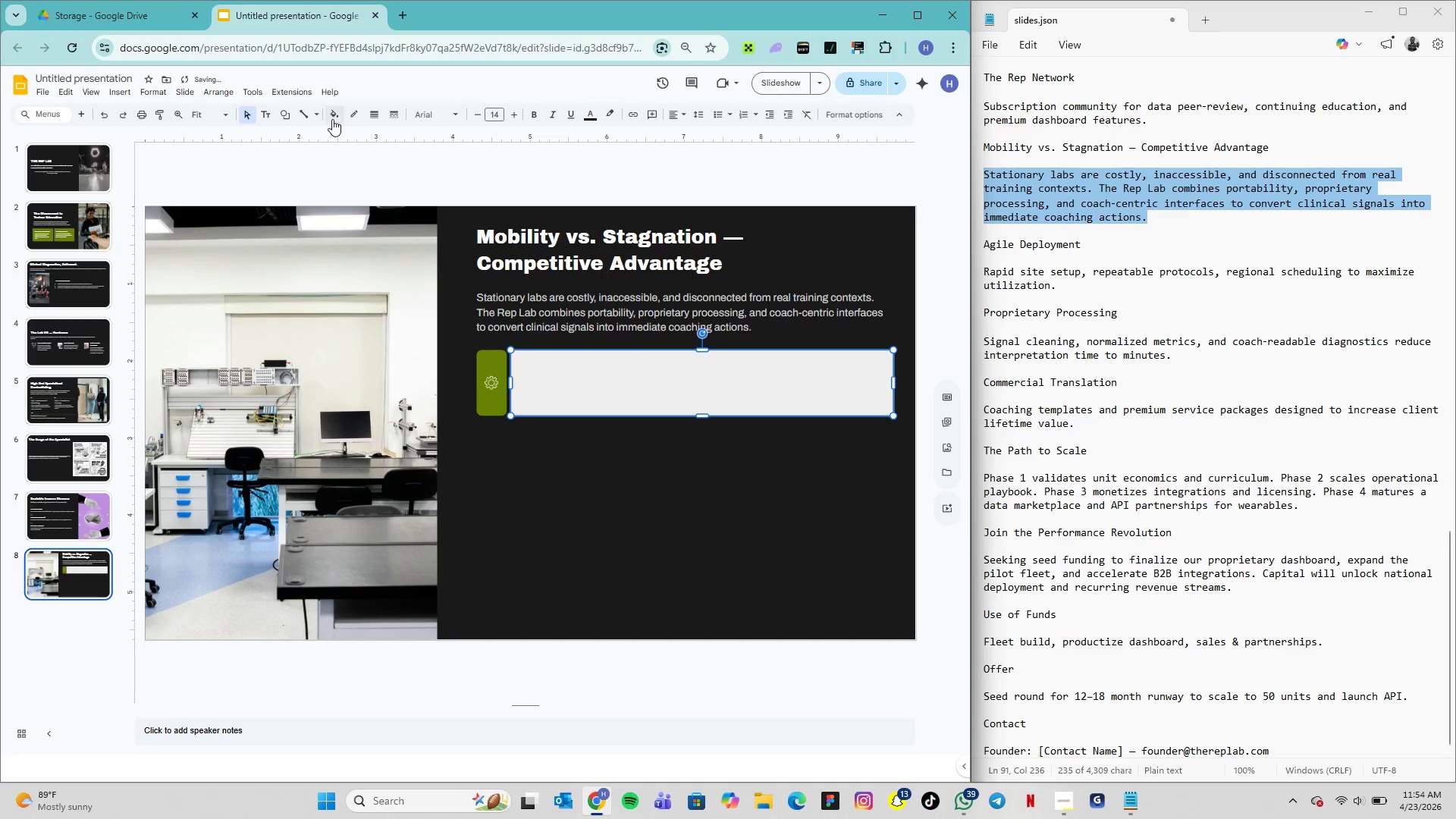 
left_click([337, 113])
 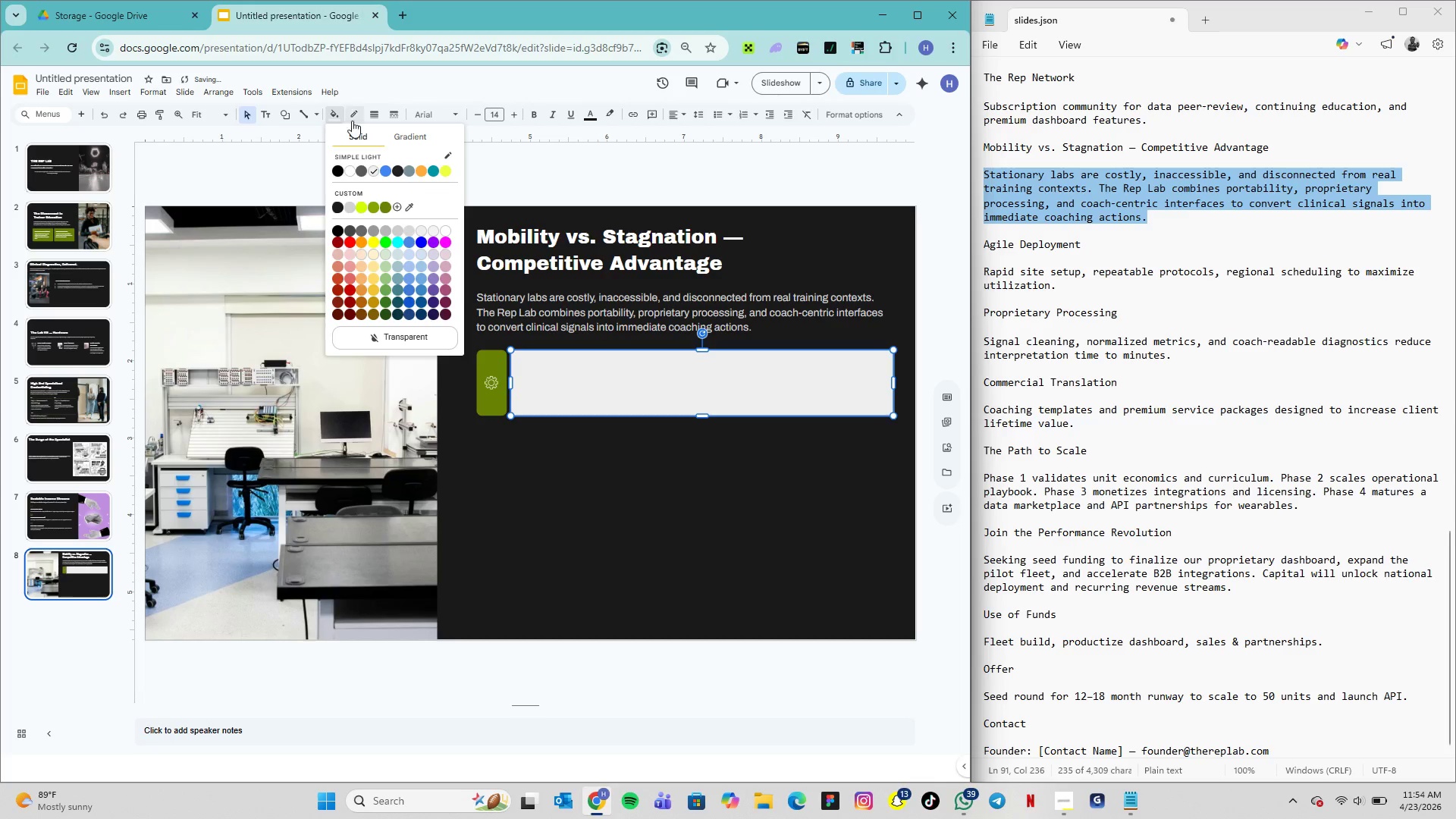 
left_click([357, 112])
 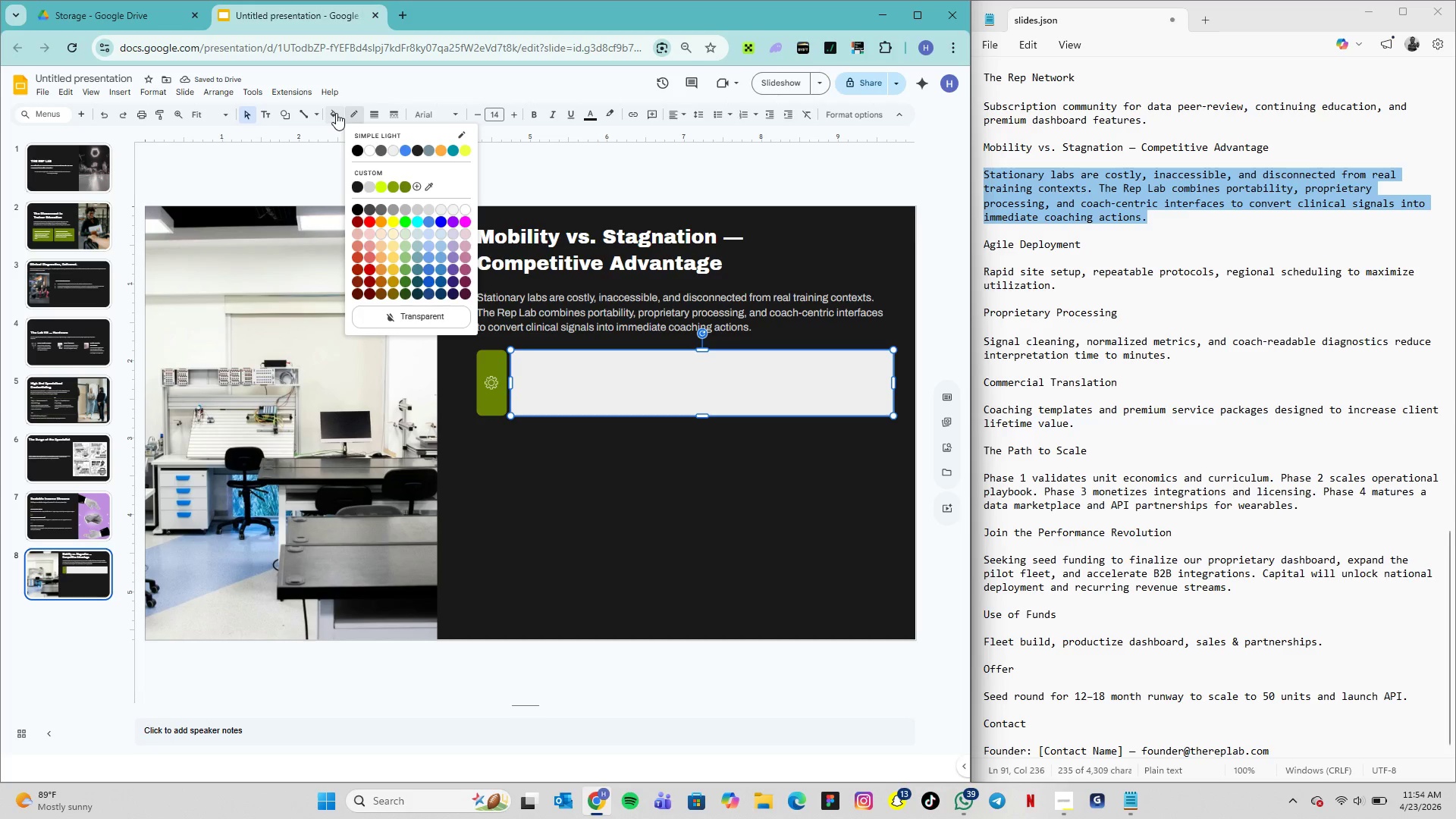 
left_click([336, 113])
 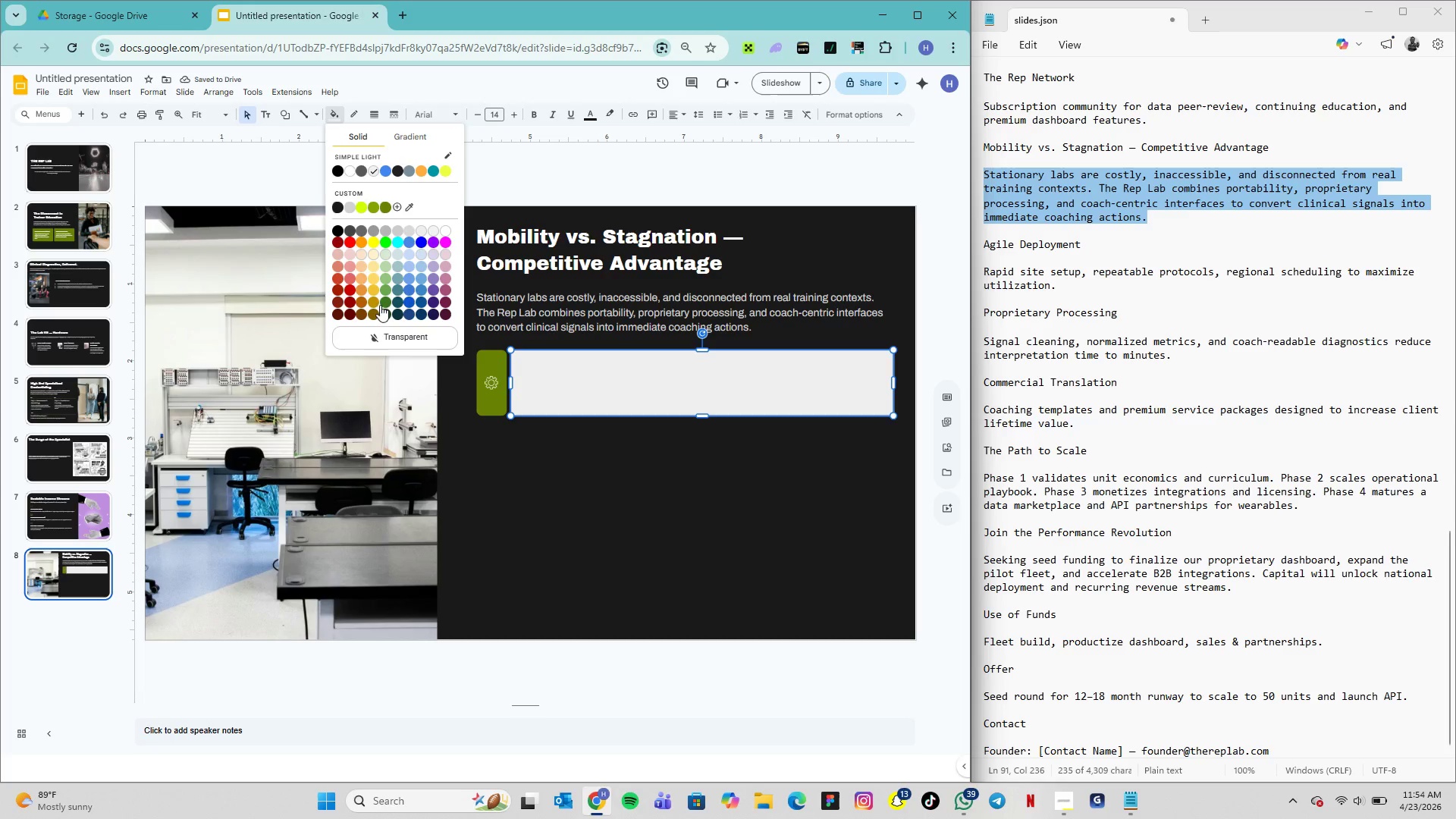 
left_click([389, 341])
 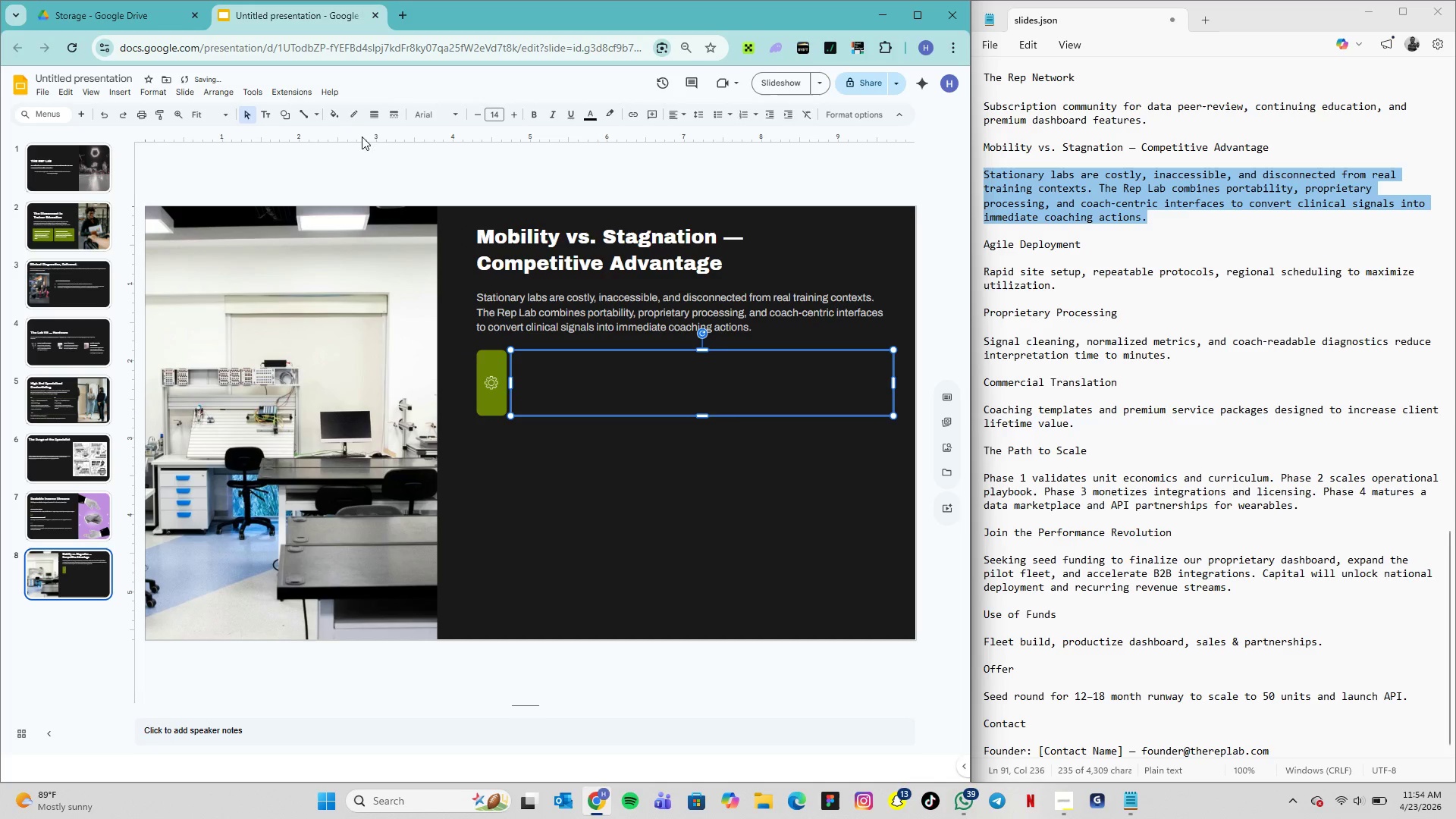 
left_click([356, 119])
 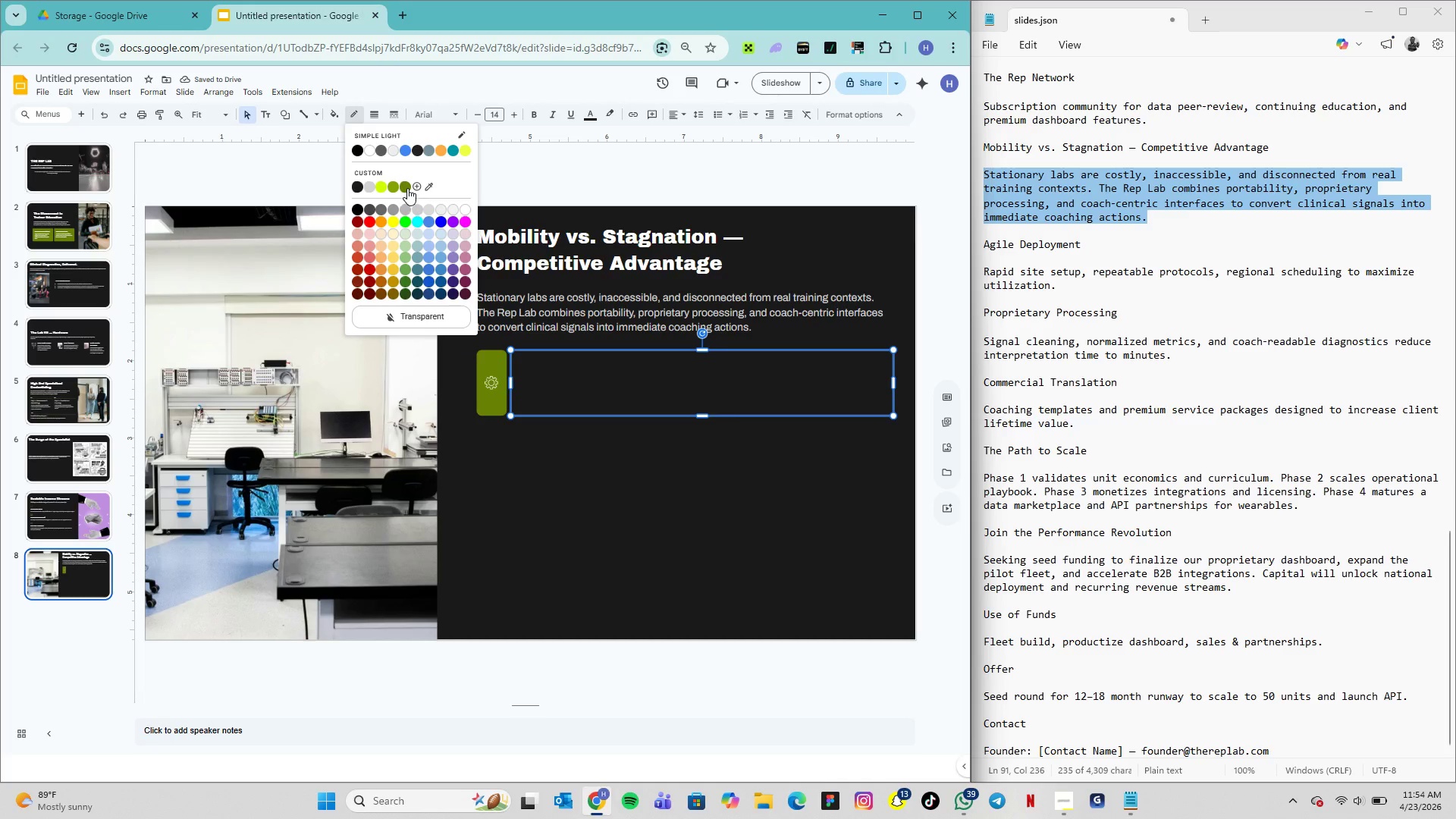 
left_click([407, 188])
 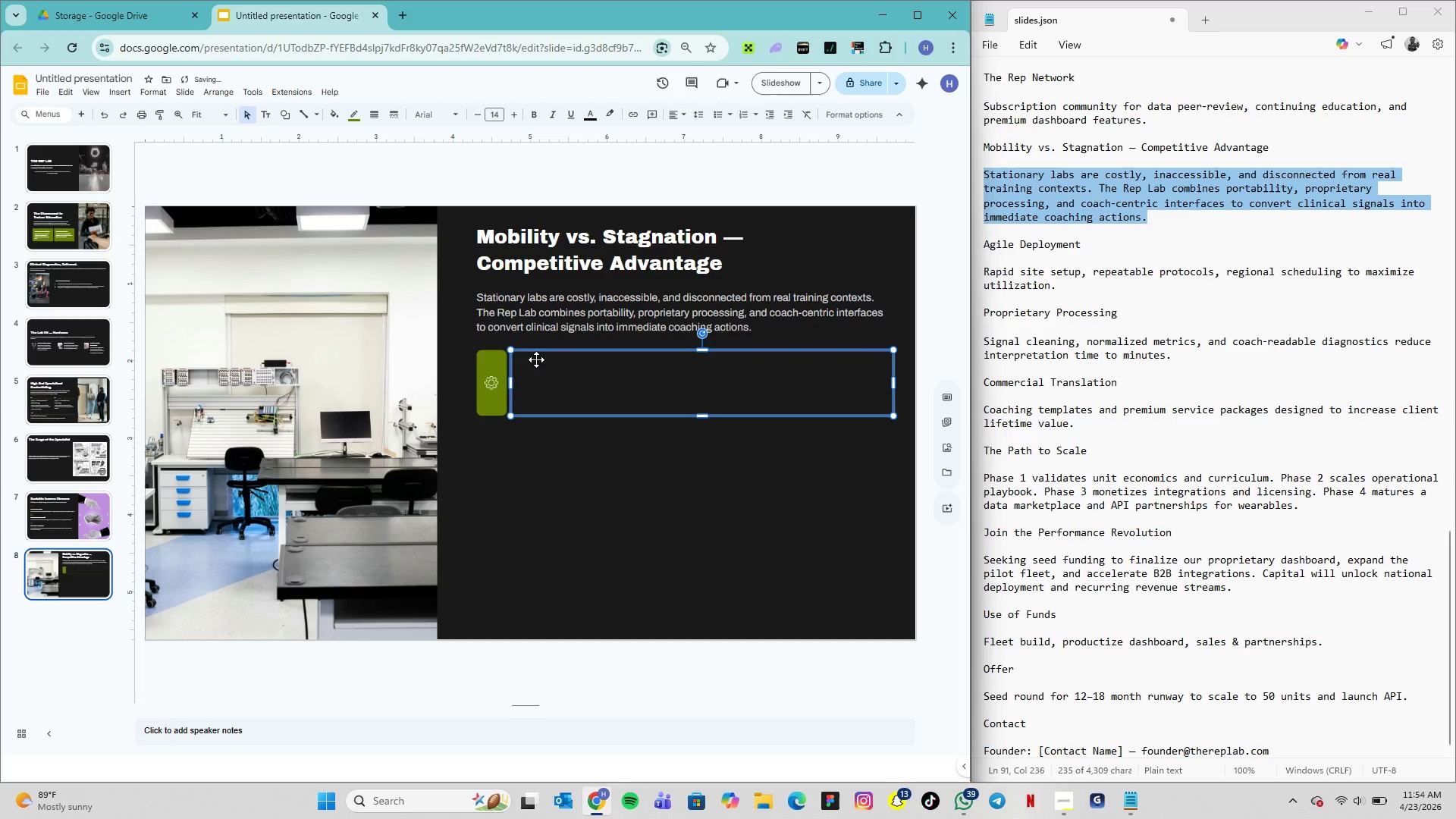 
key(ArrowLeft)
 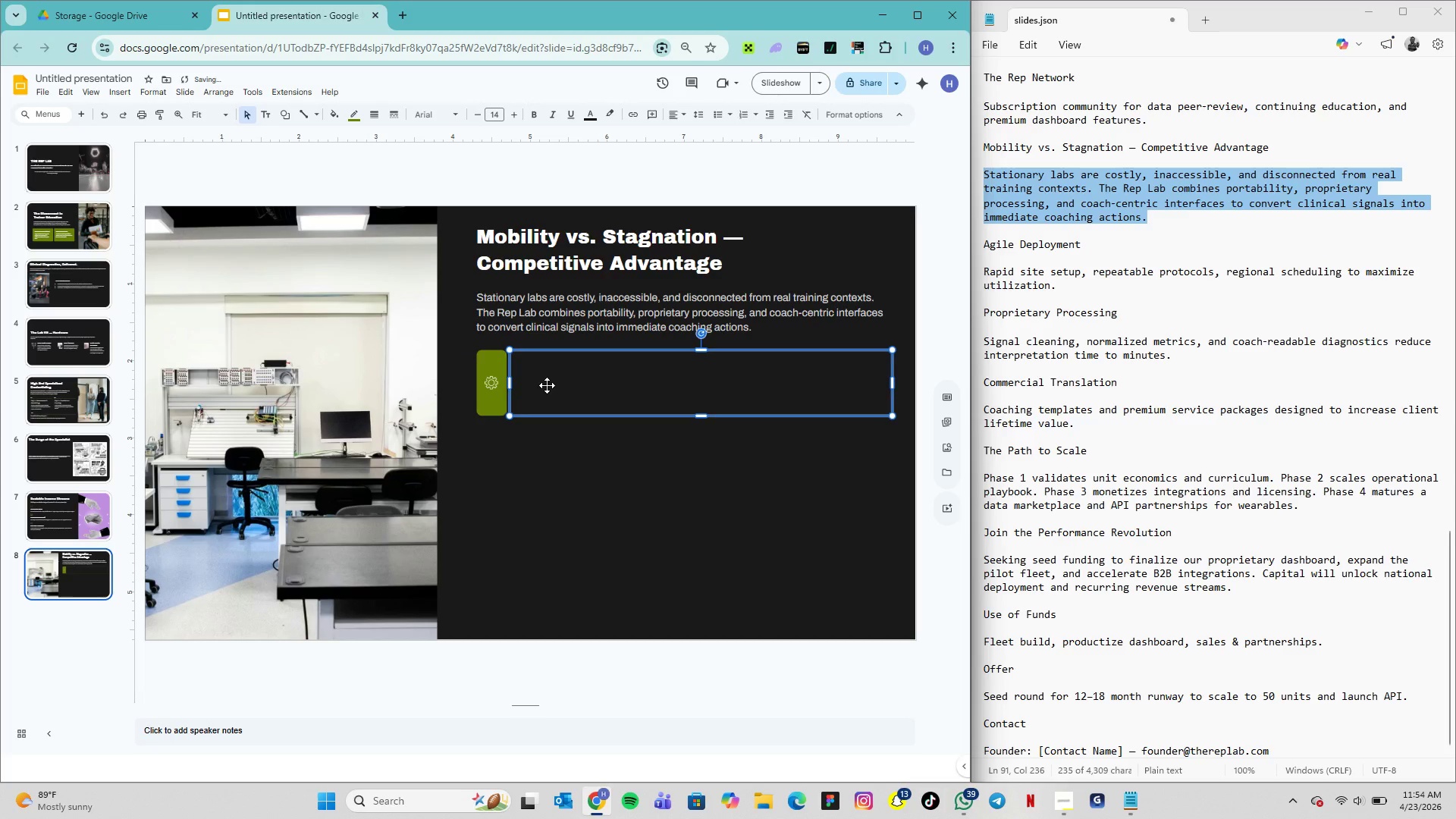 
key(ArrowLeft)
 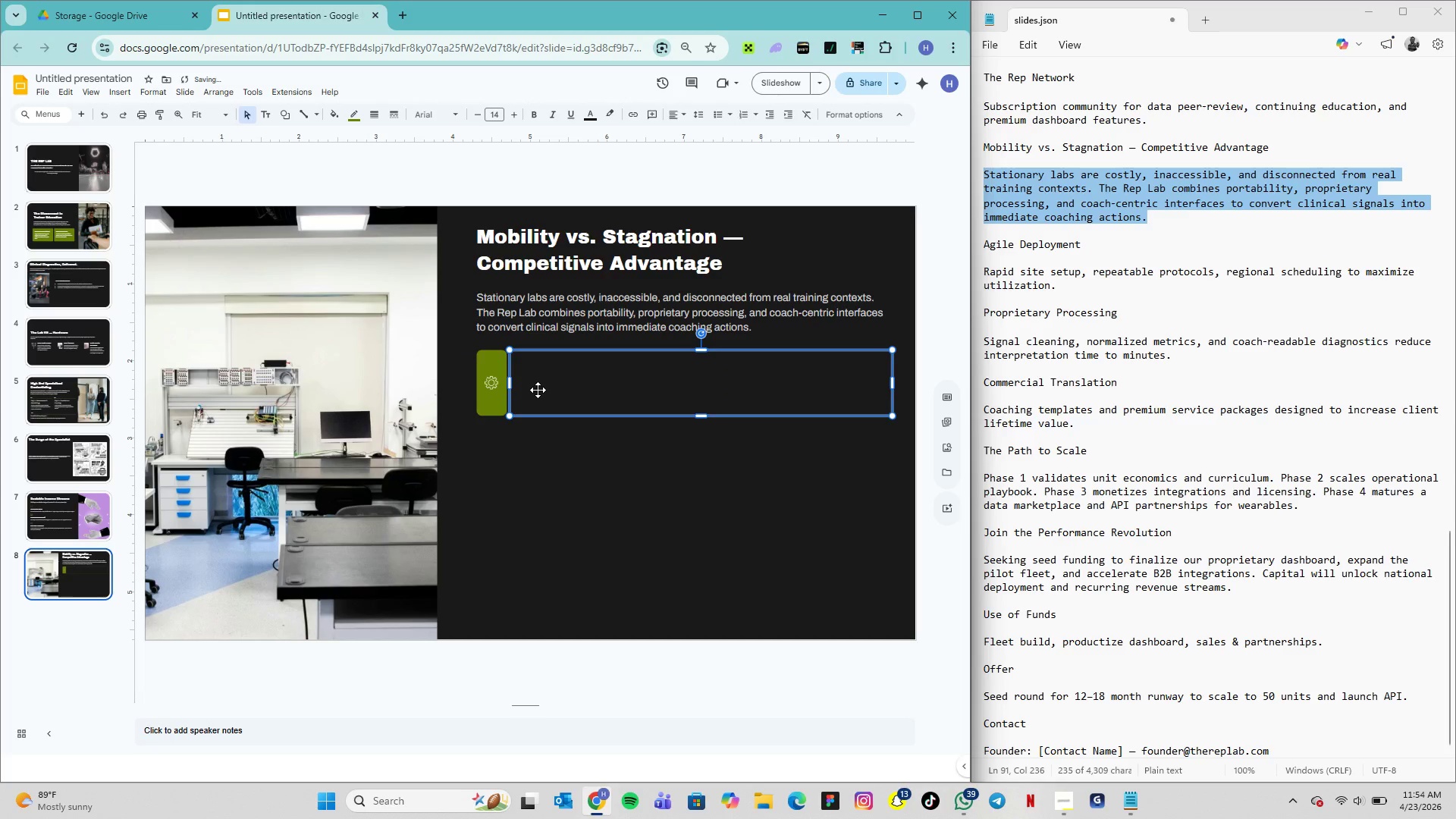 
key(ArrowLeft)
 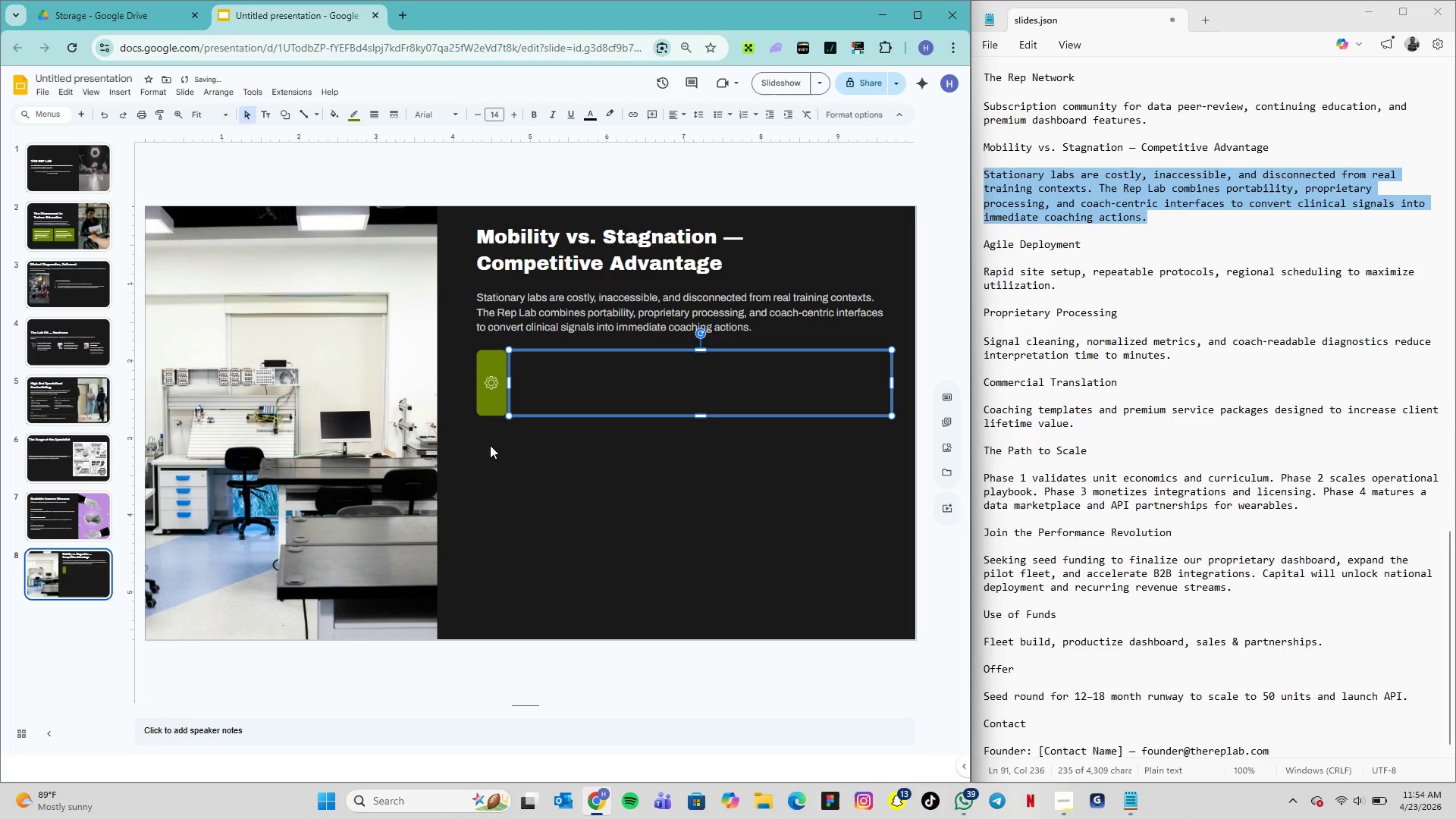 
key(ArrowLeft)
 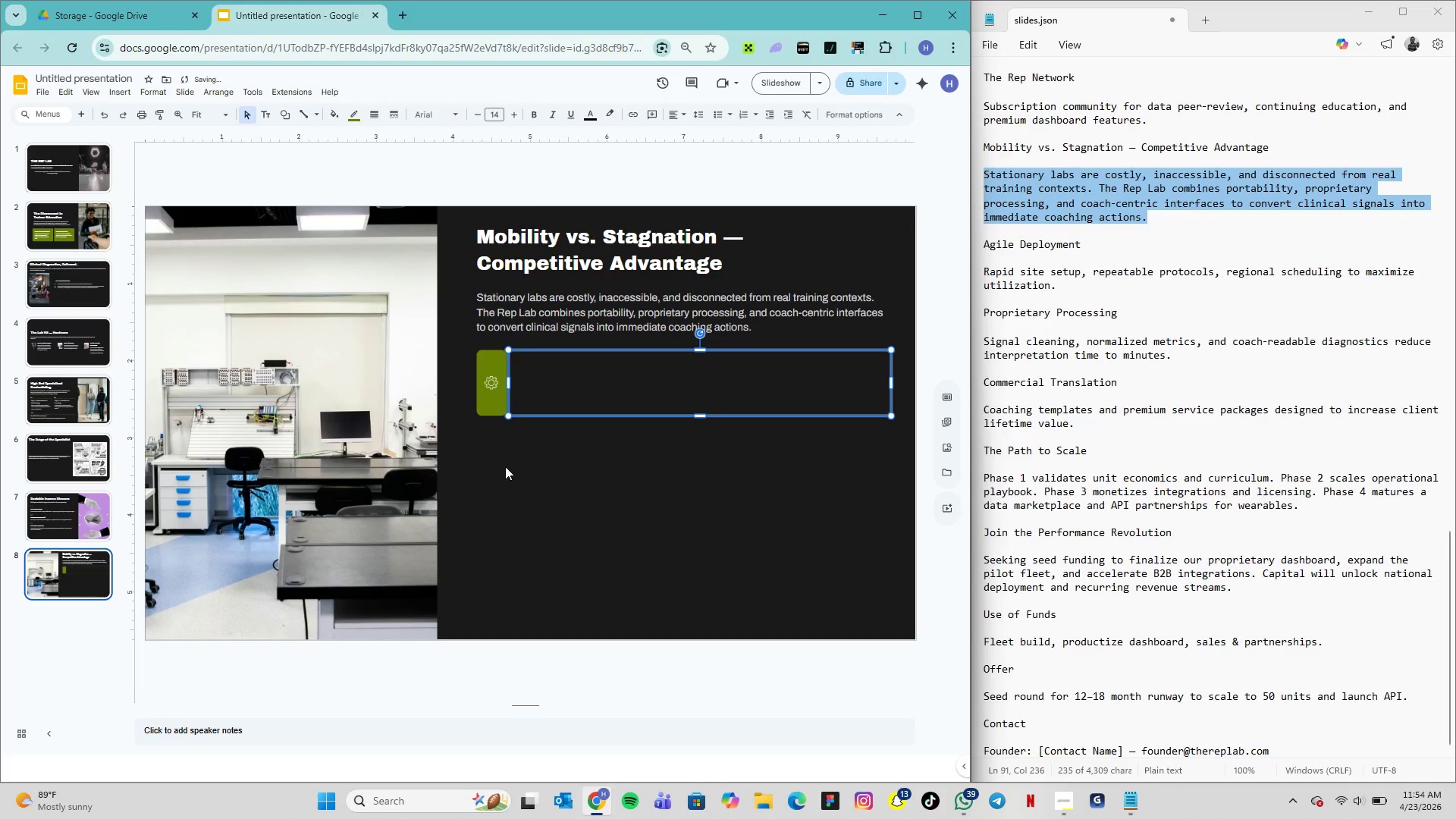 
key(ArrowLeft)
 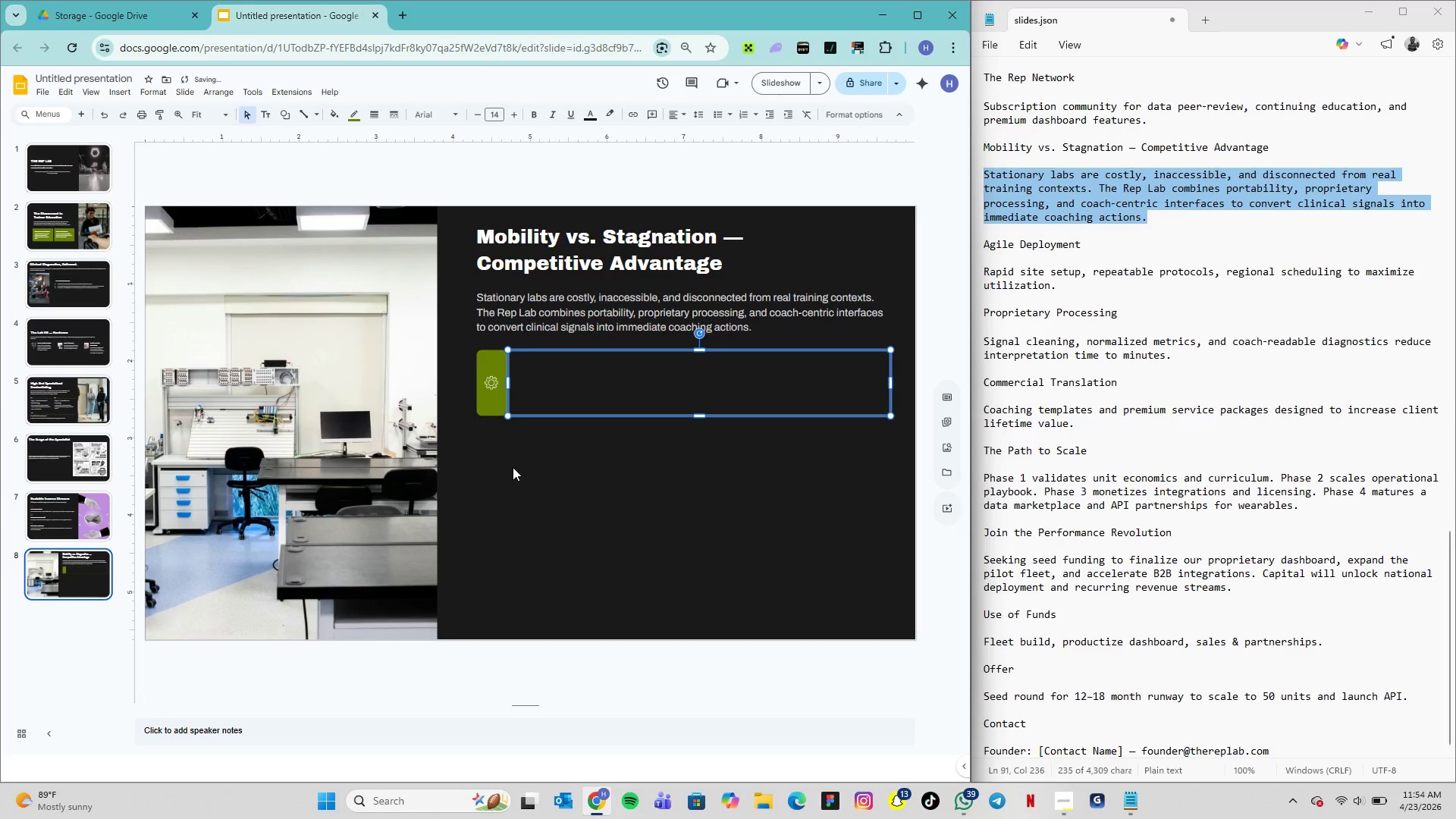 
key(ArrowLeft)
 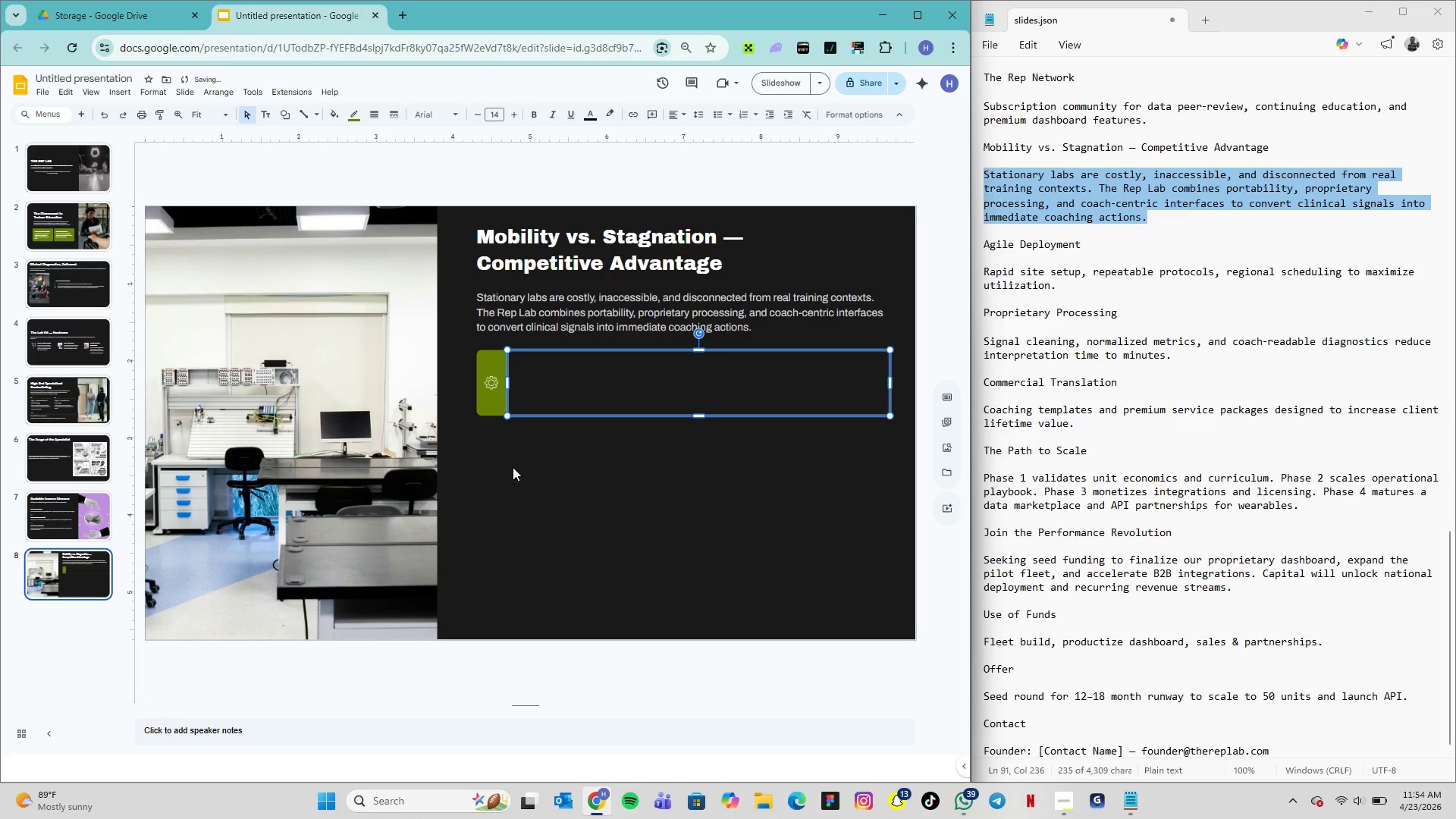 
key(ArrowLeft)
 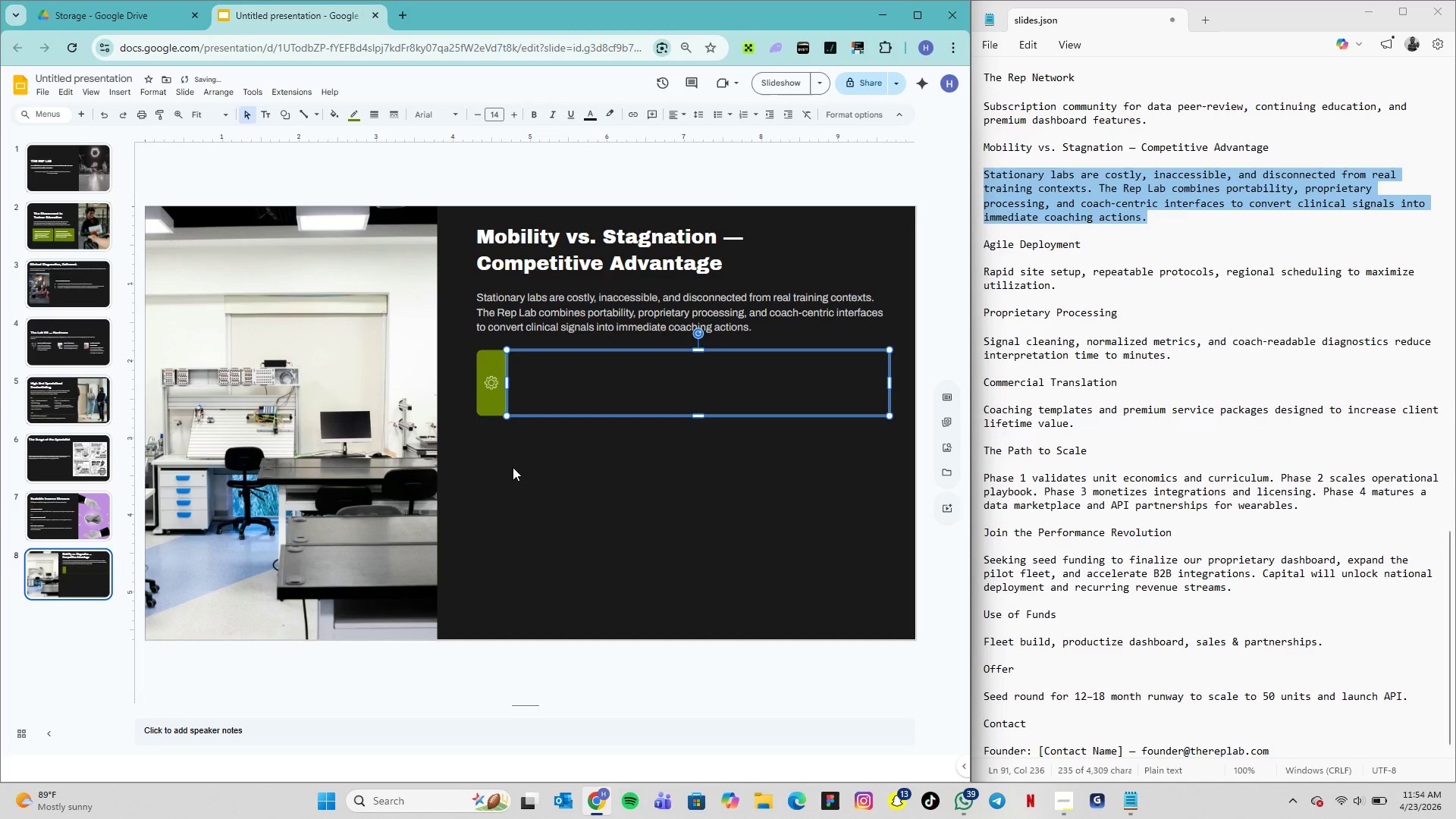 
key(ArrowLeft)
 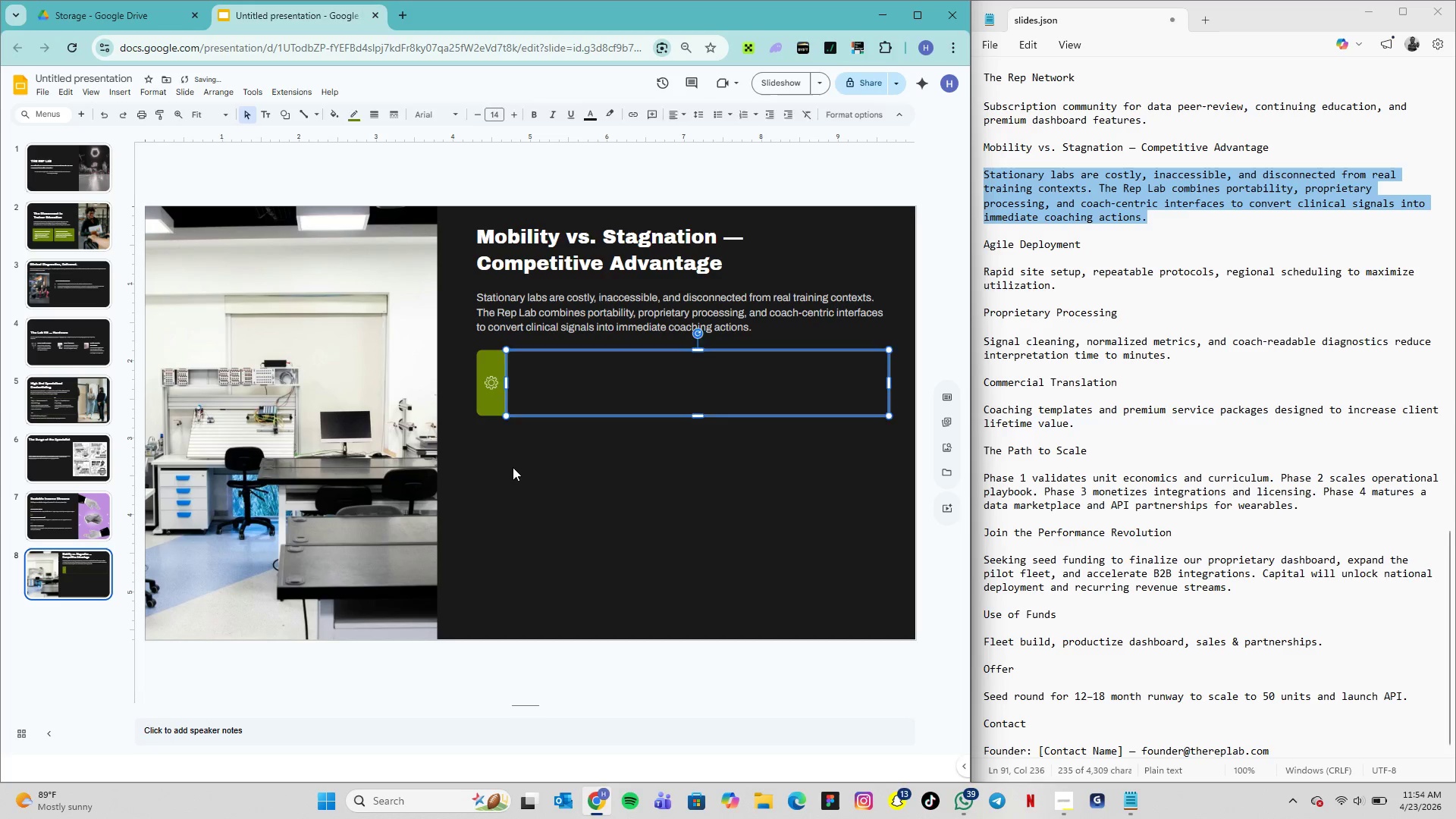 
left_click([513, 467])
 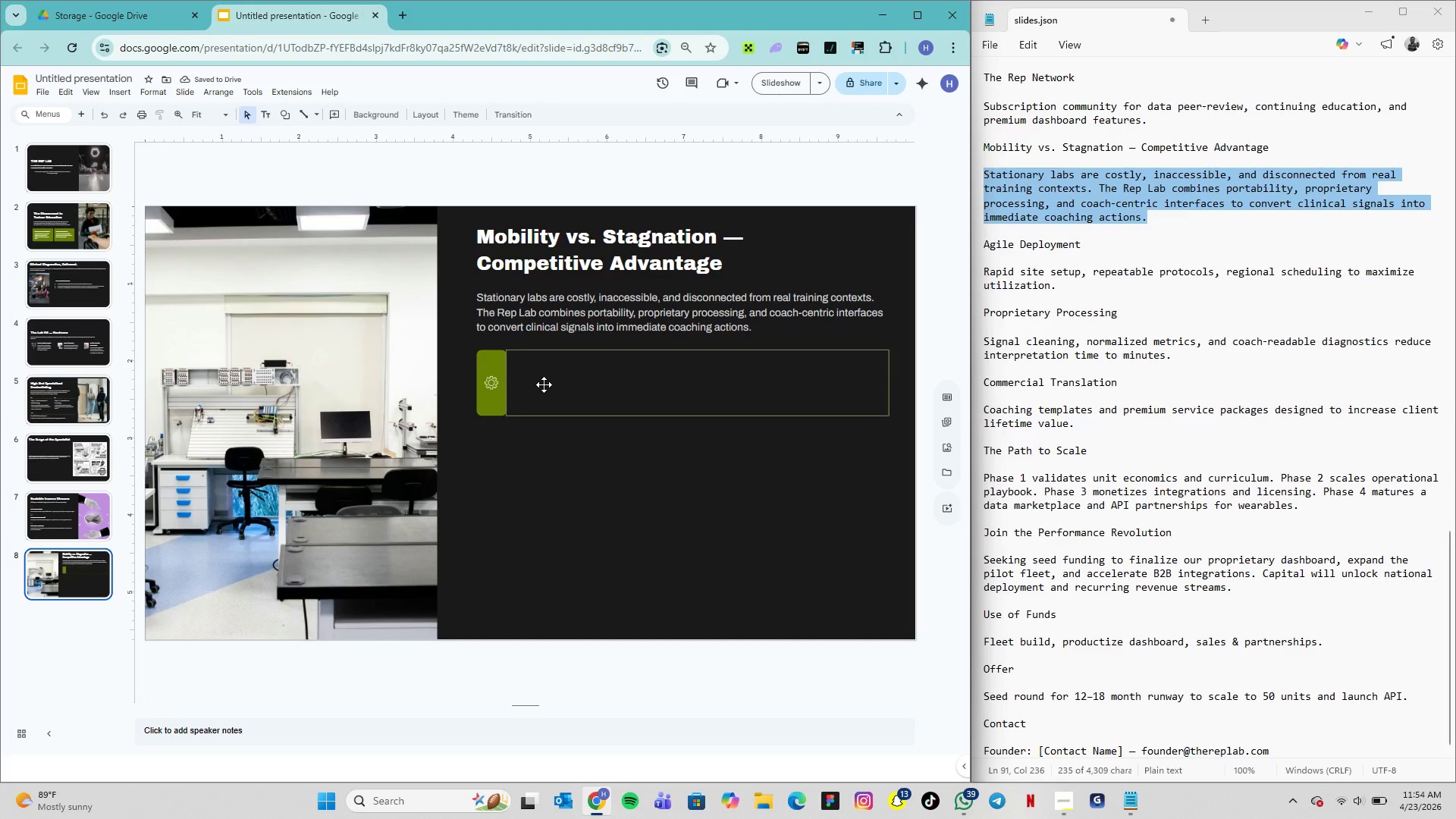 
wait(5.48)
 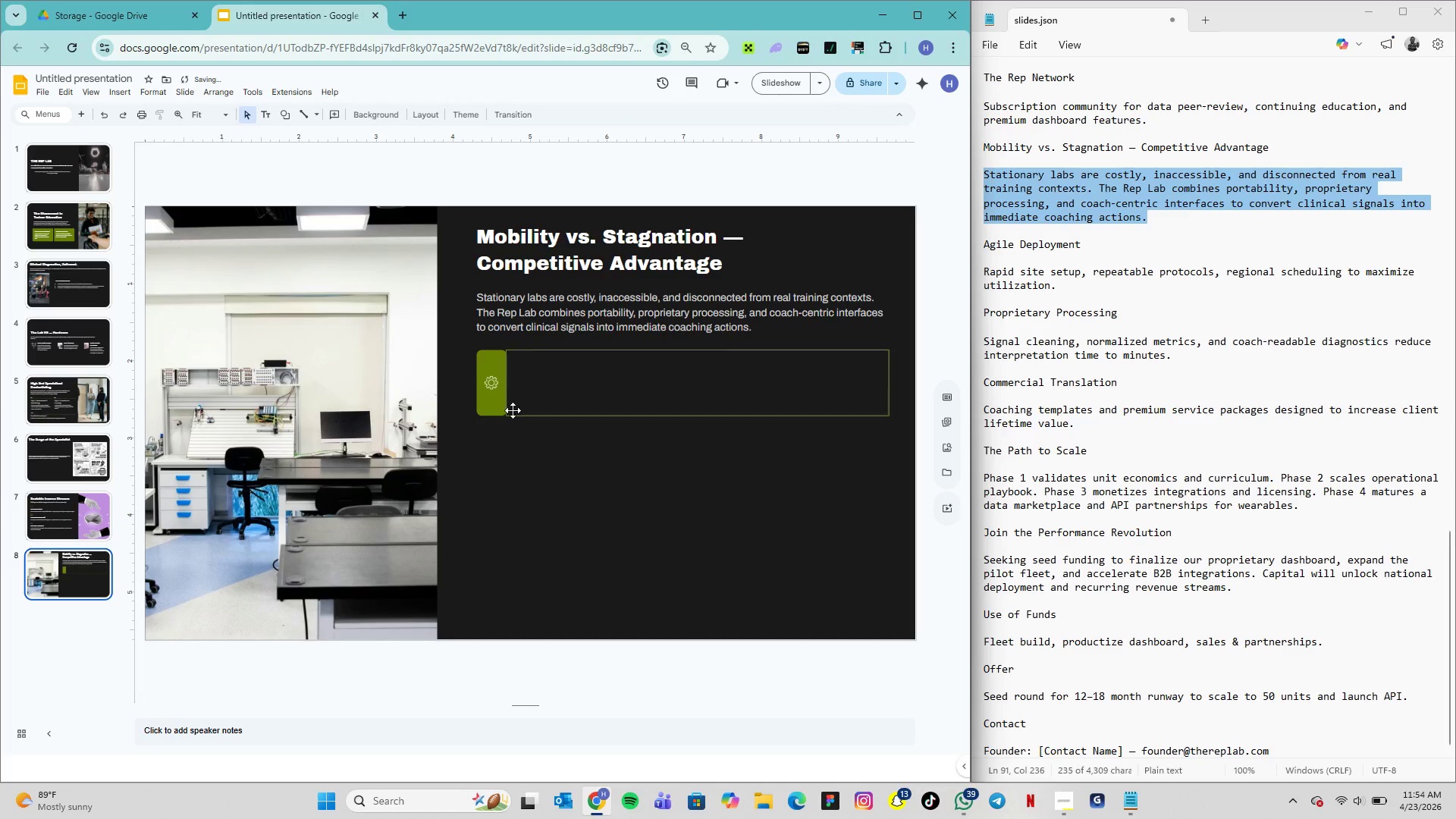 
left_click([544, 384])
 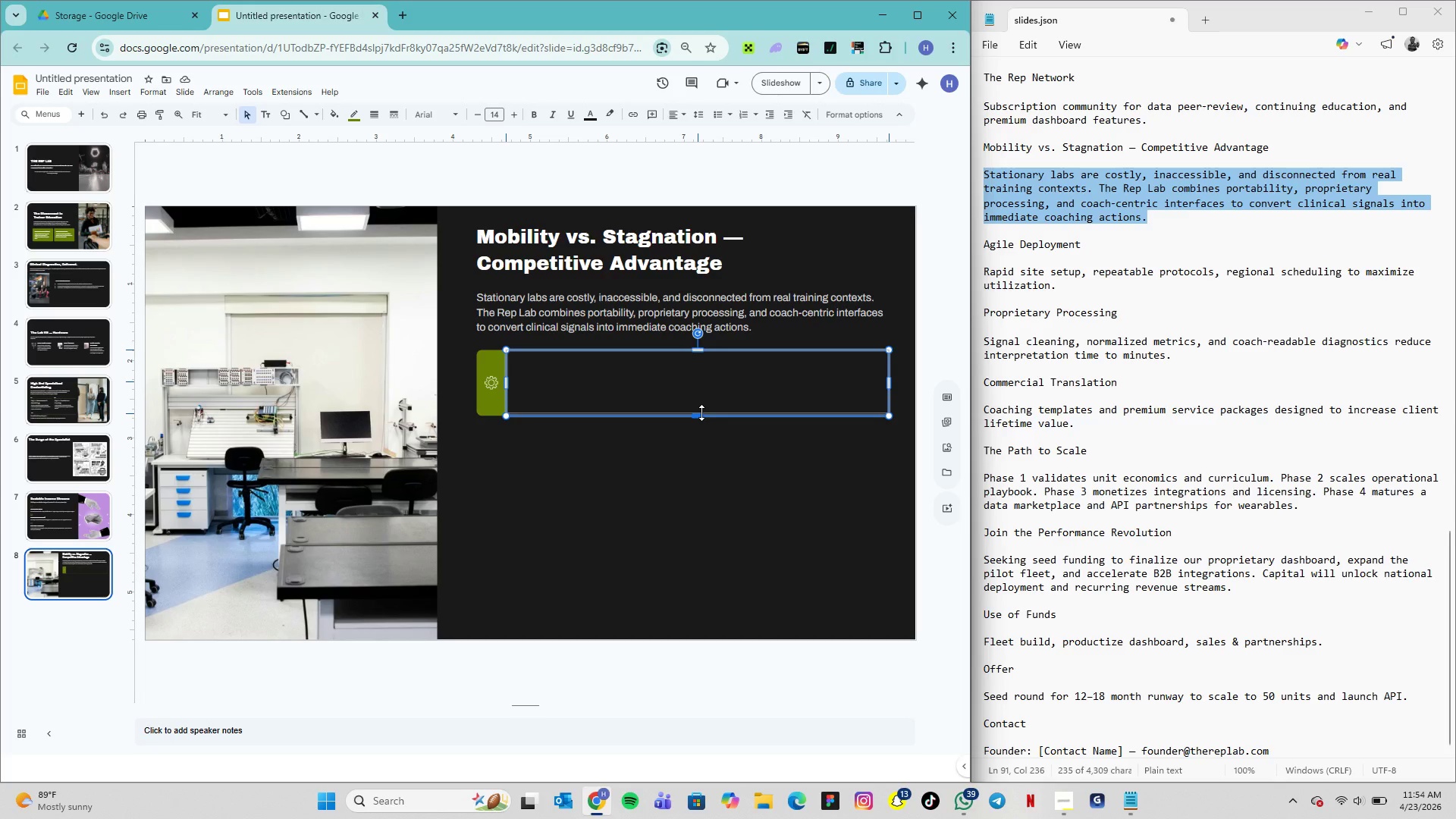 
left_click([684, 438])
 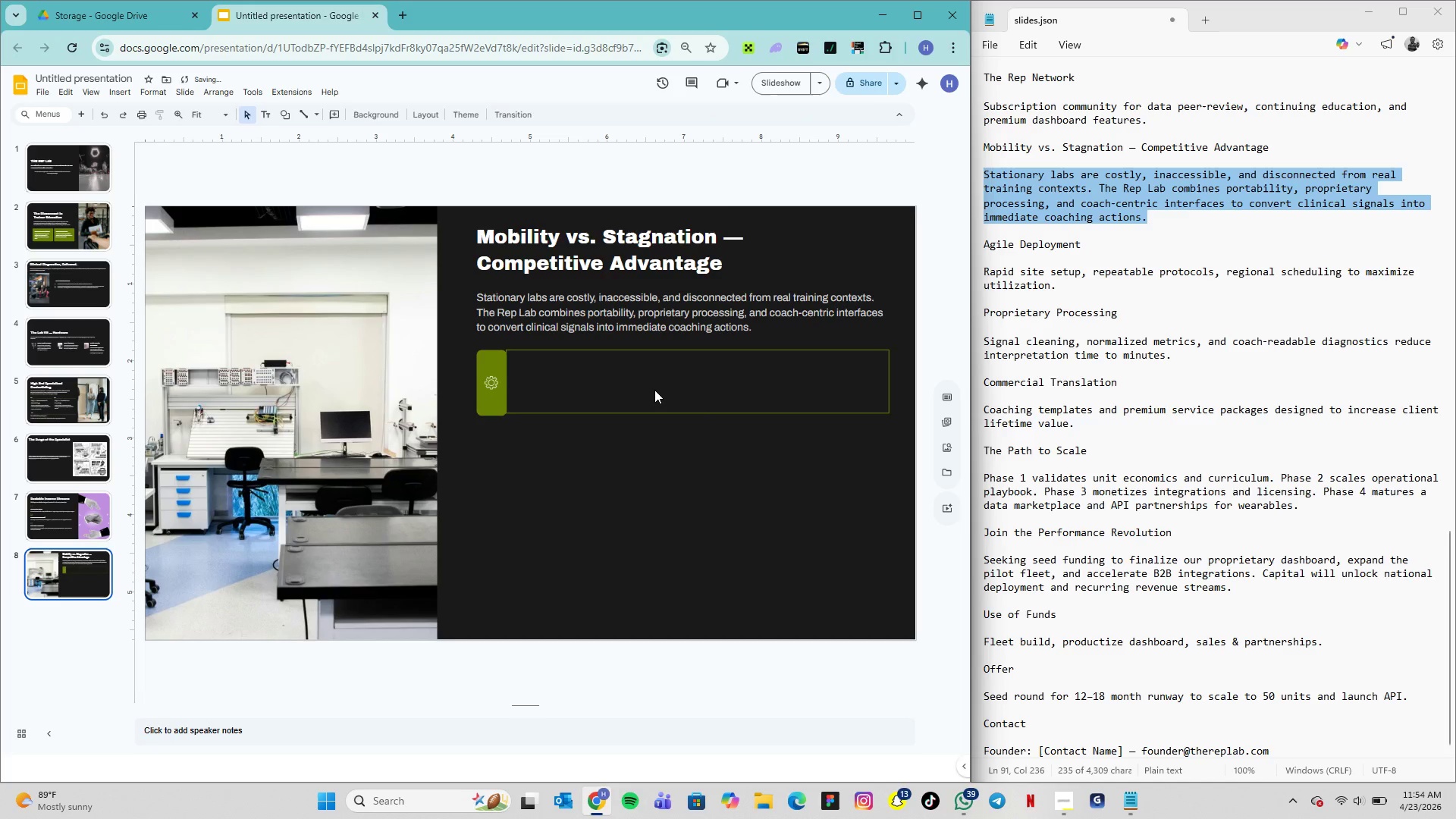 
left_click([654, 390])
 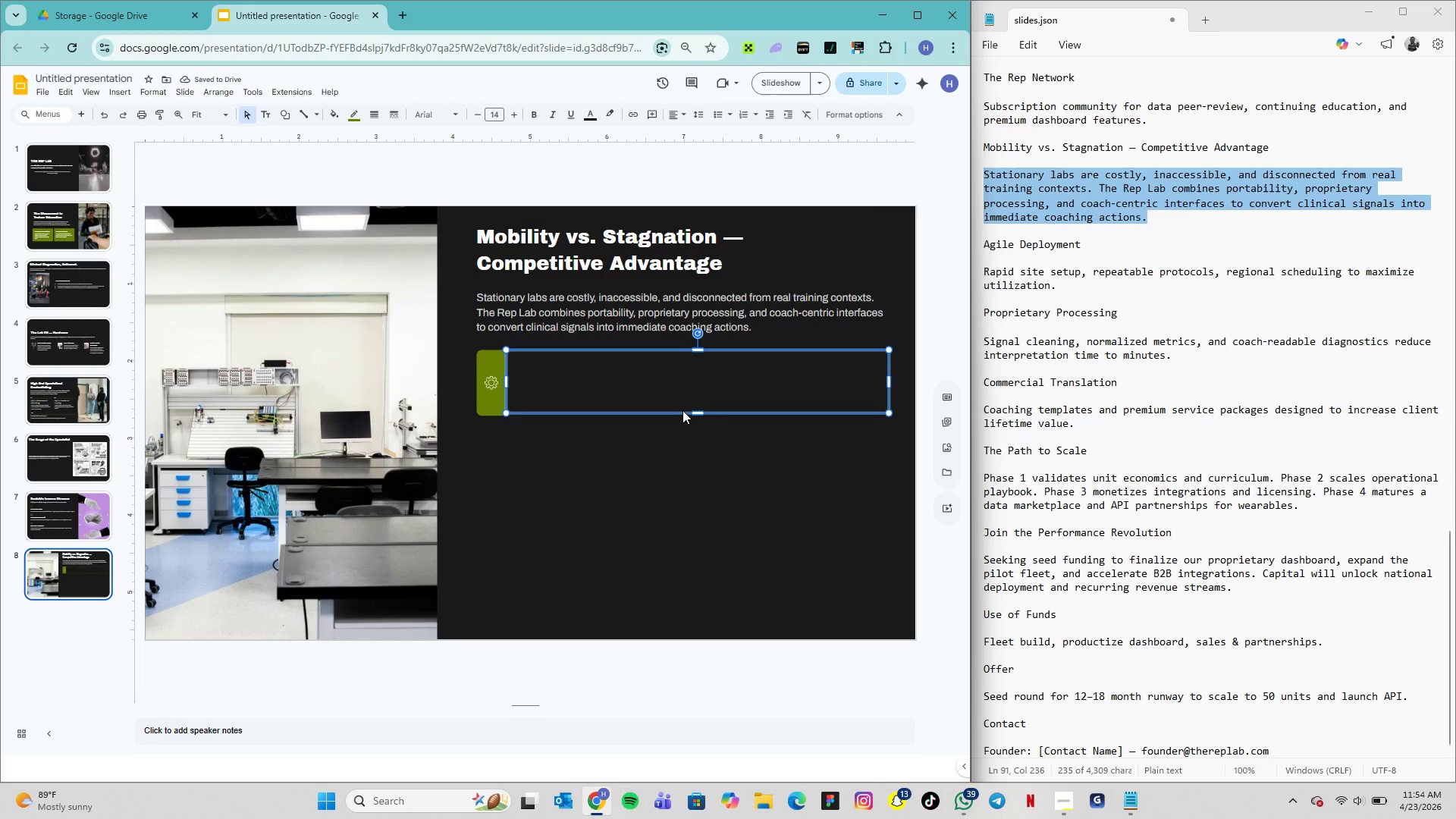 
key(ArrowLeft)
 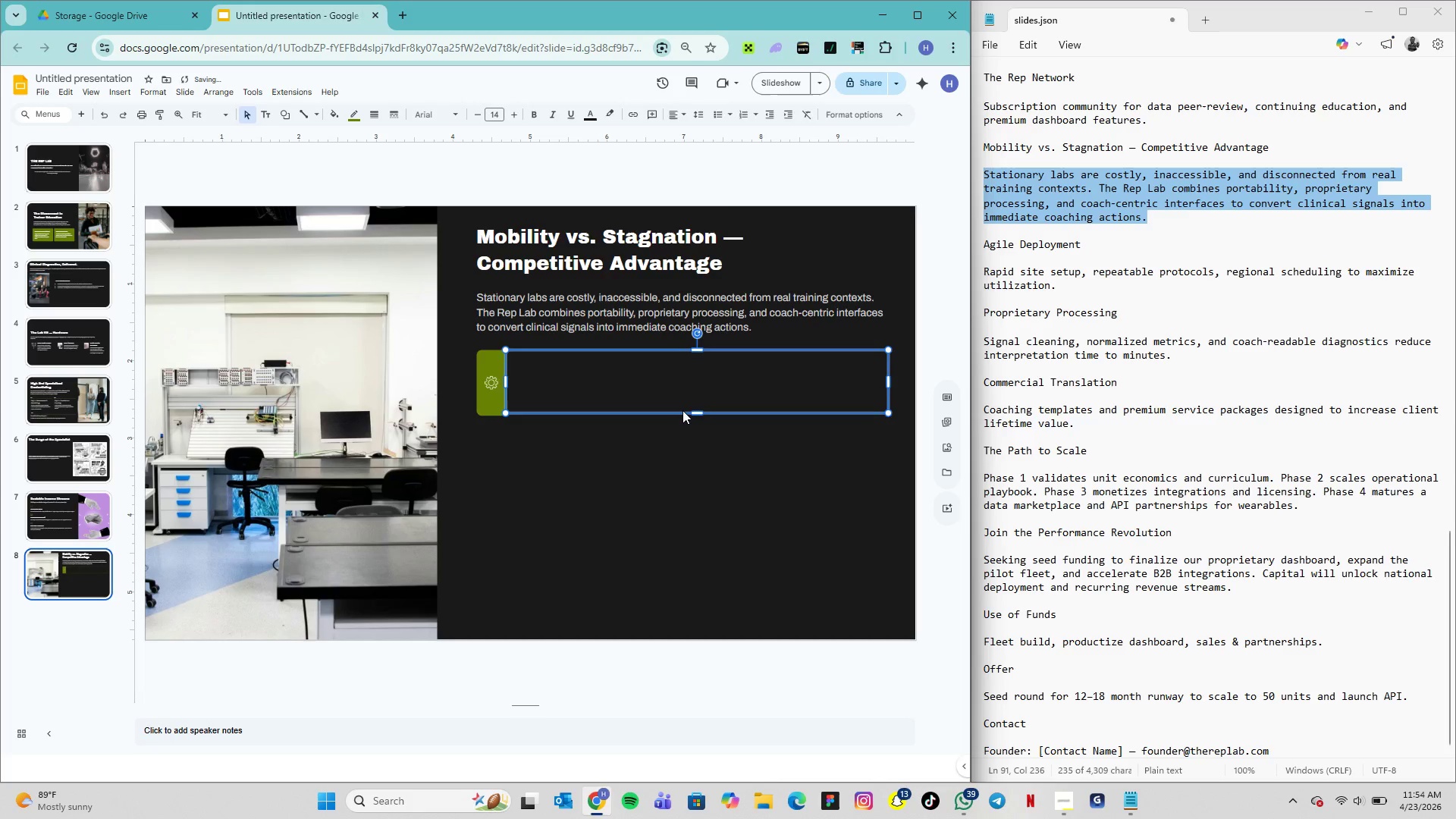 
key(ArrowLeft)
 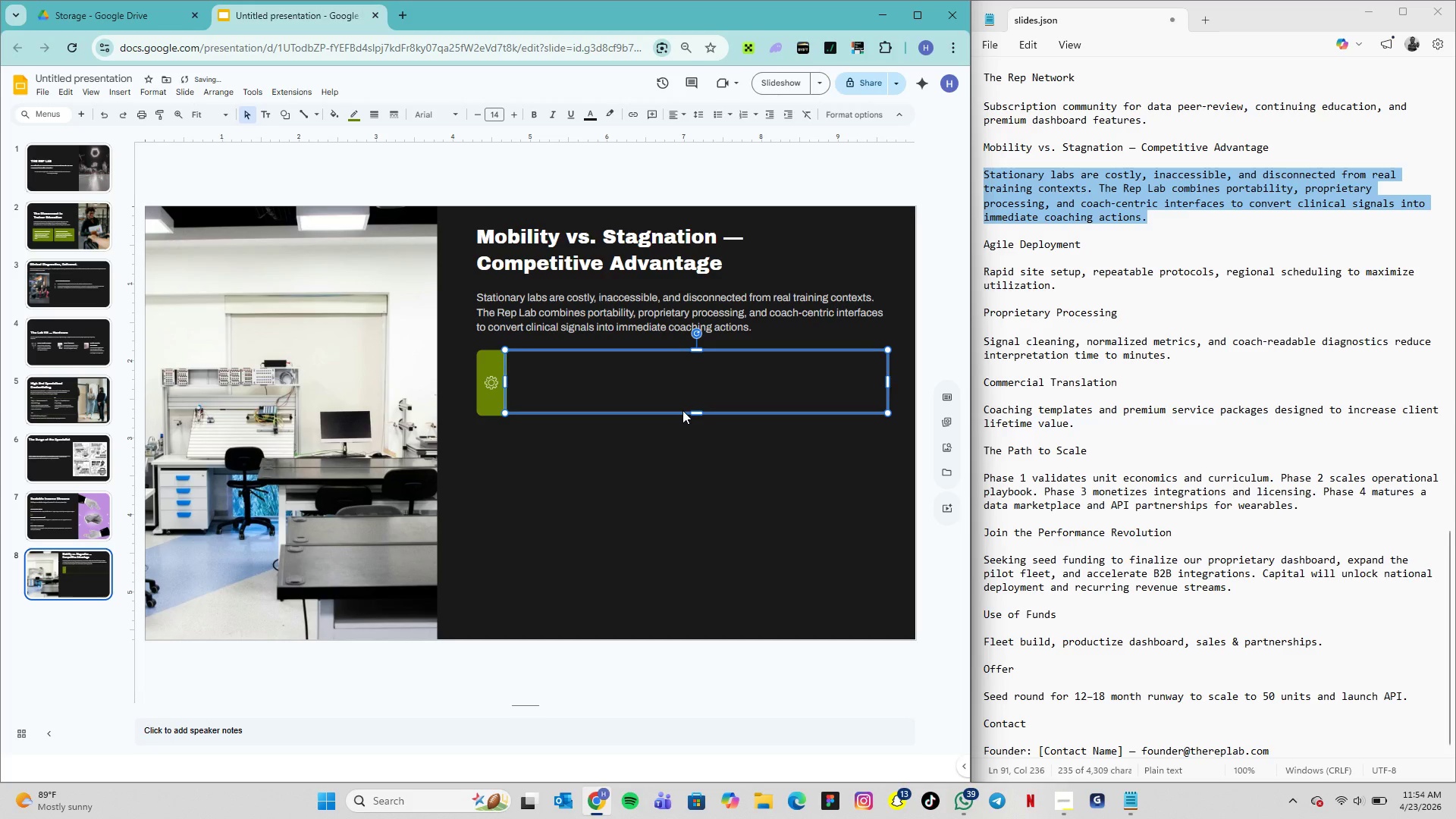 
key(ArrowLeft)
 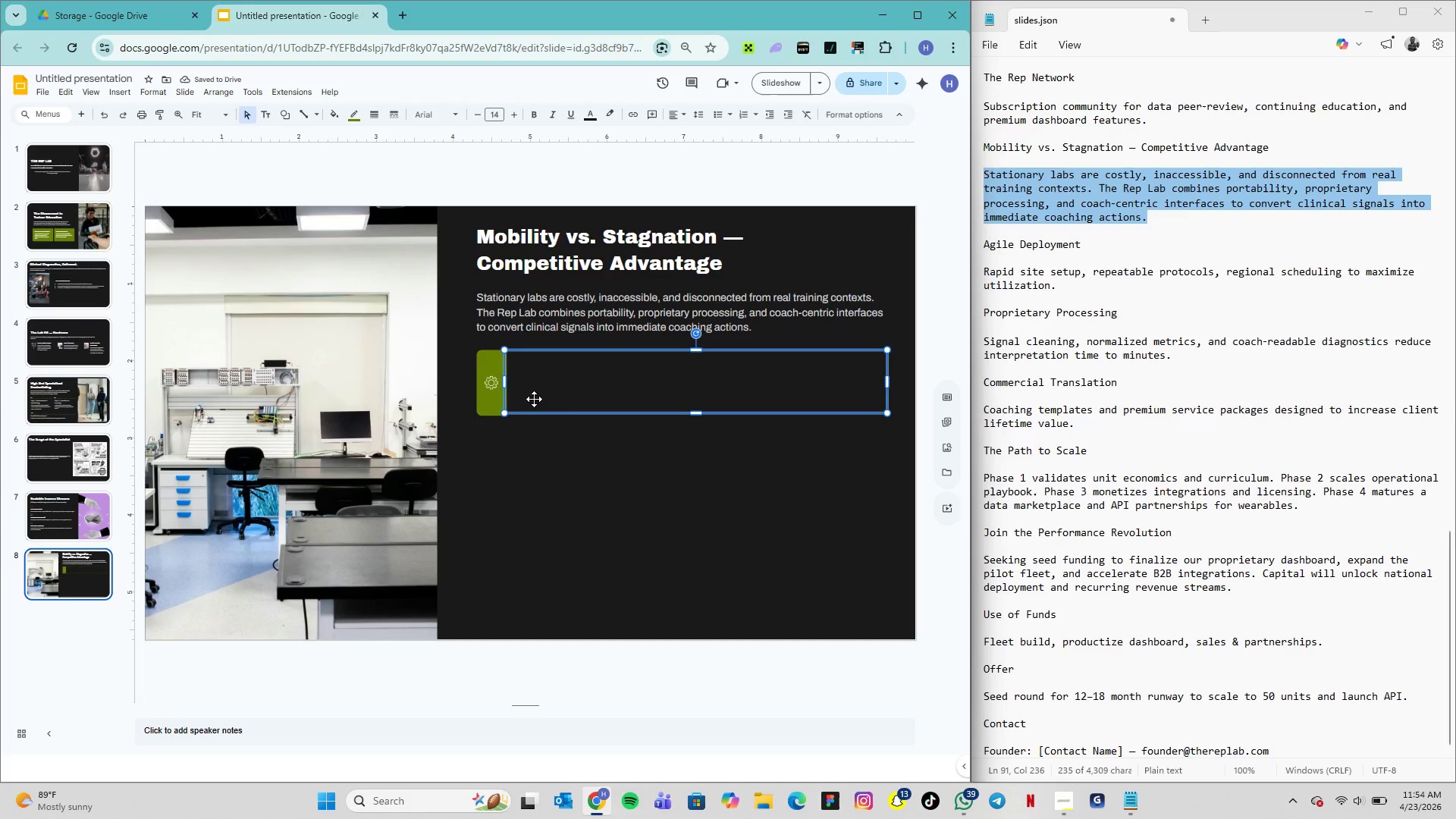 
left_click_drag(start_coordinate=[482, 362], to_coordinate=[509, 358])
 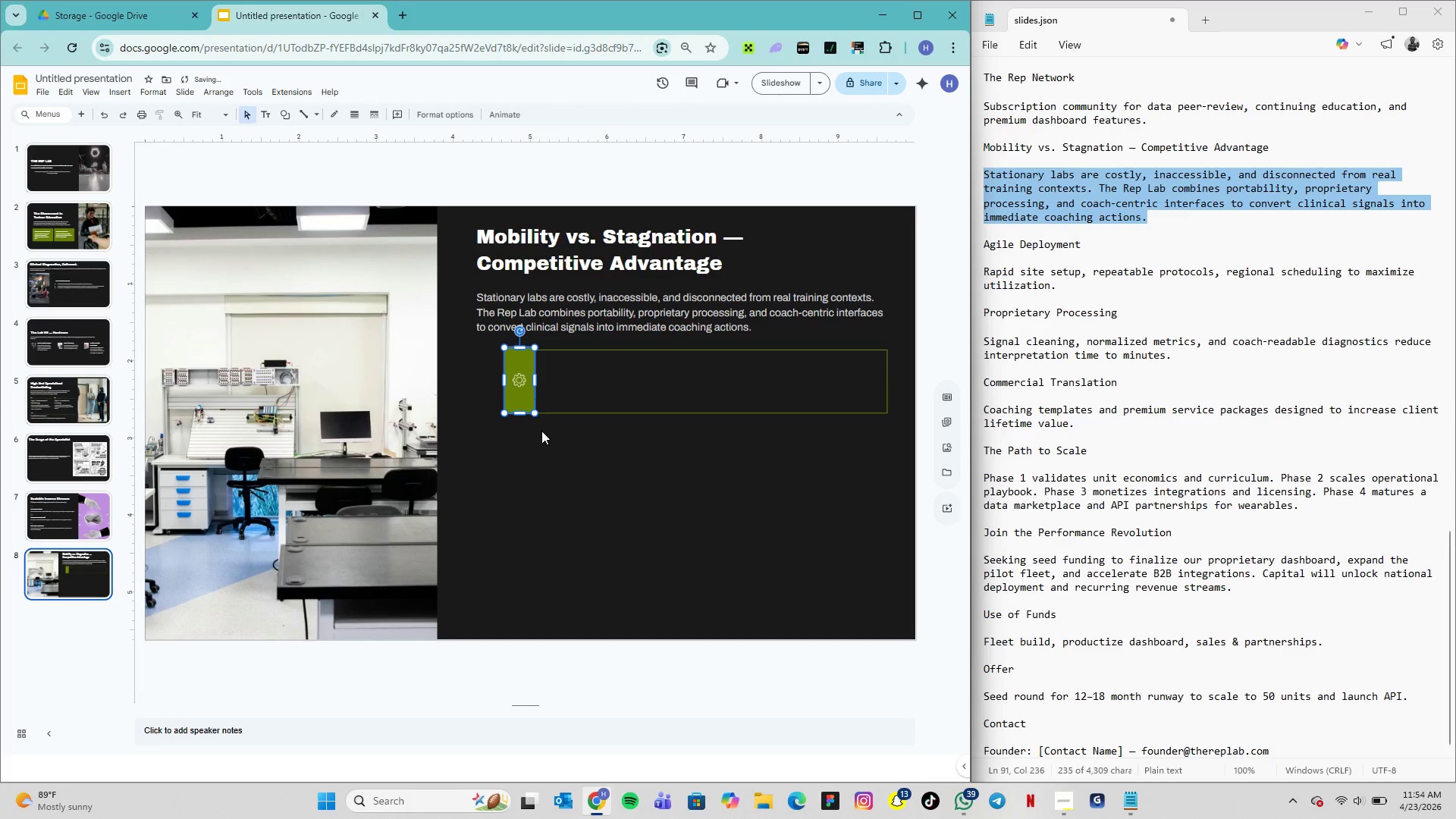 
left_click([541, 433])
 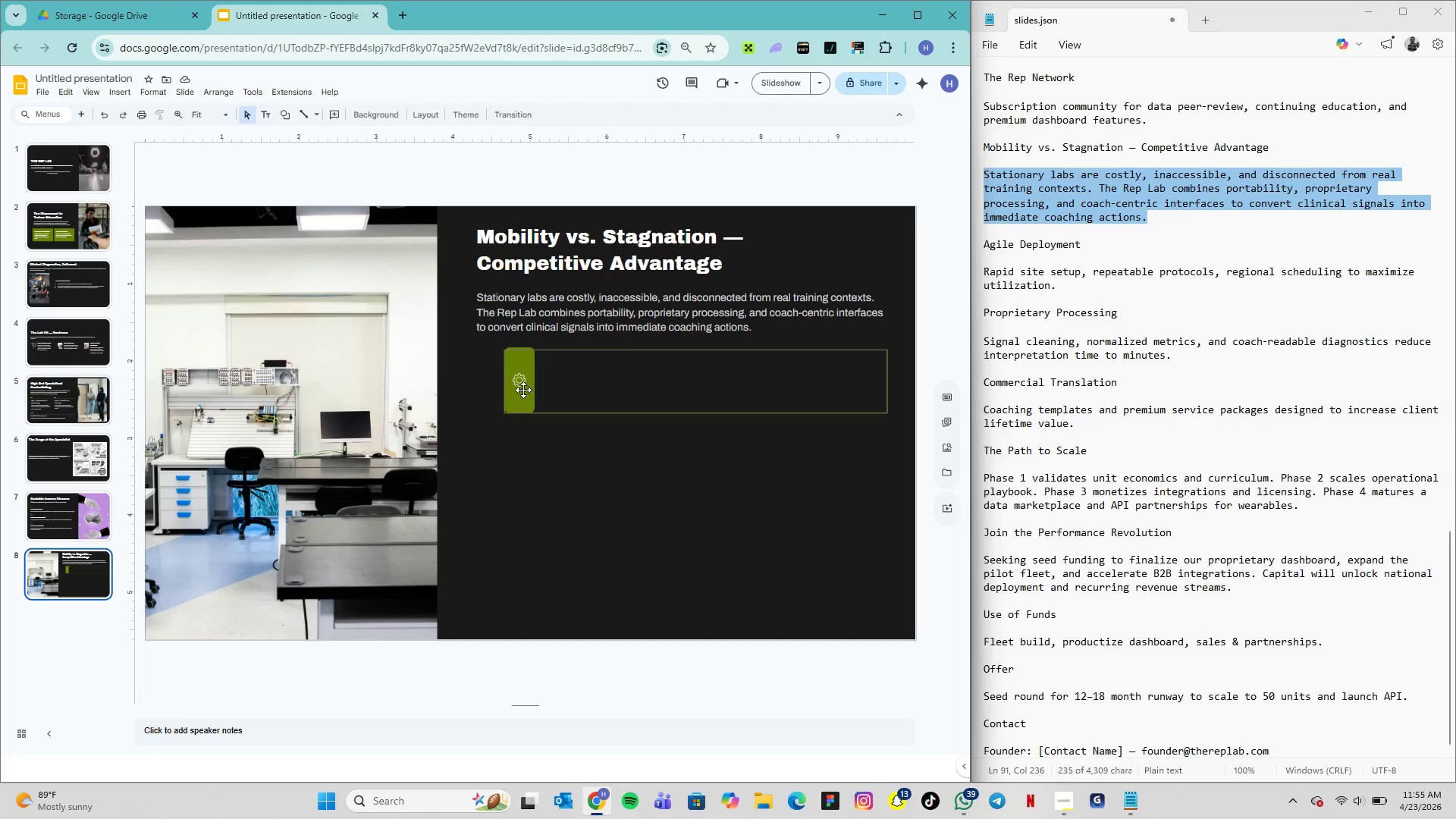 
wait(6.11)
 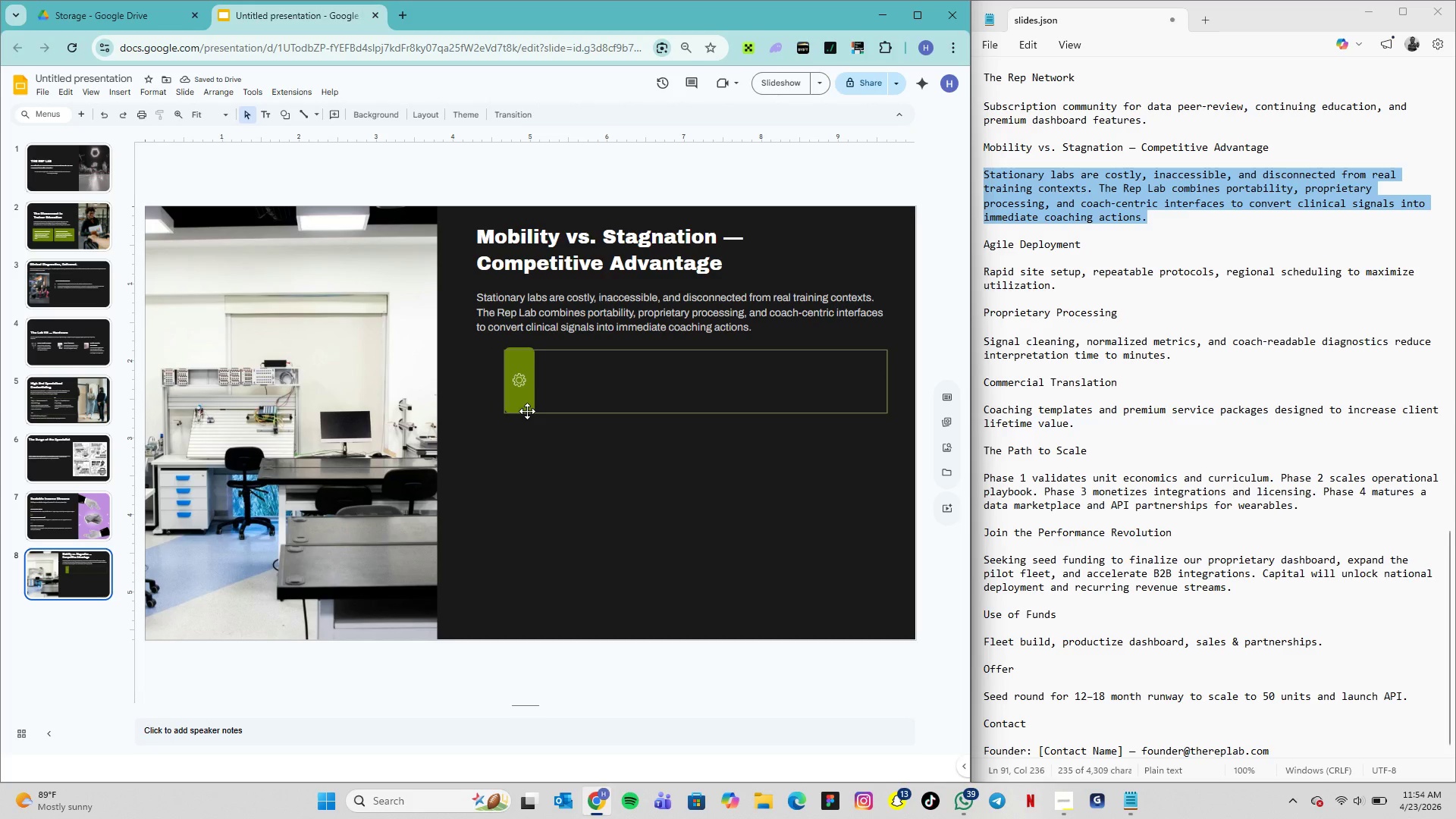 
left_click([522, 363])
 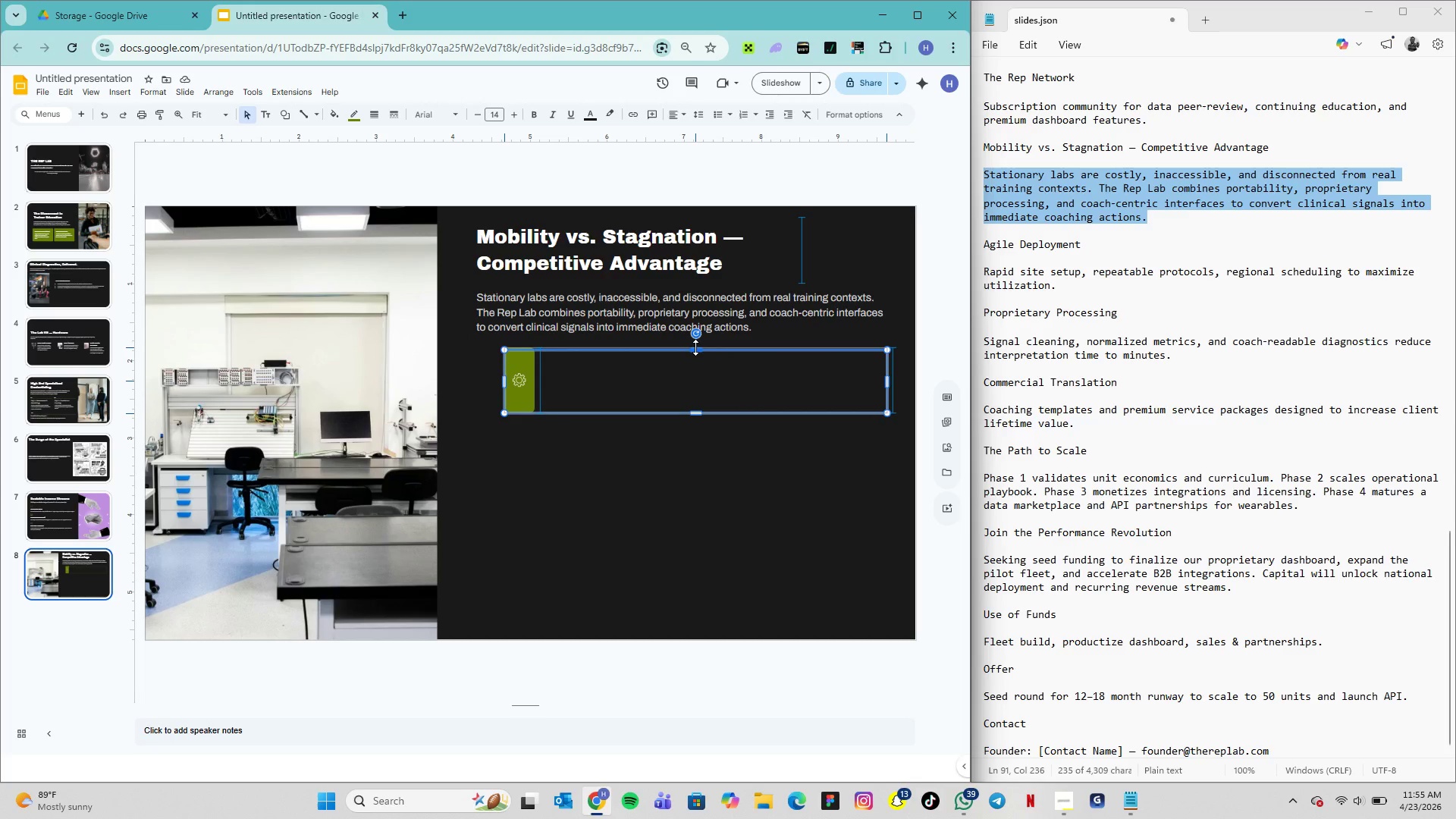 
left_click([676, 375])
 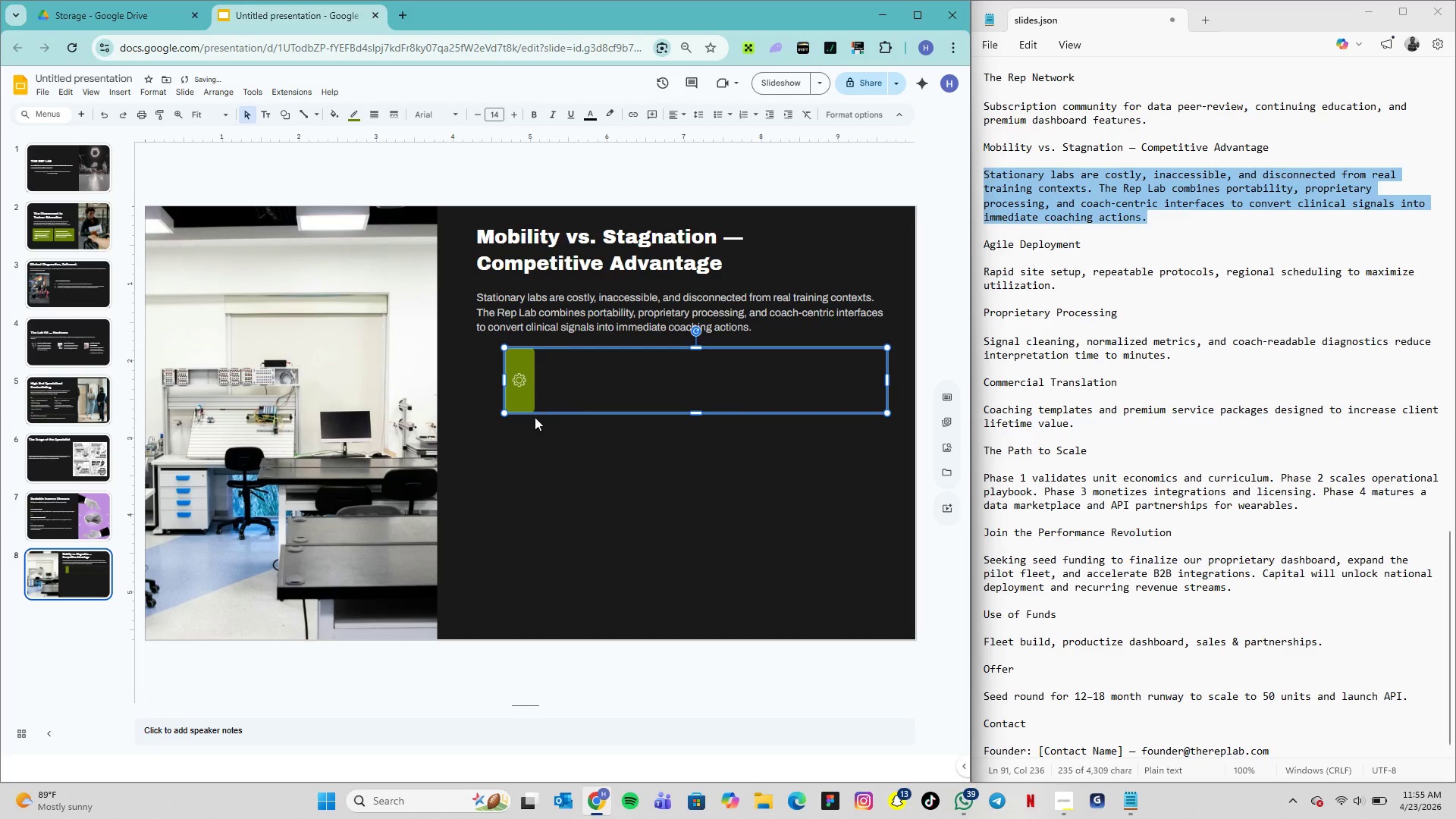 
left_click([529, 425])
 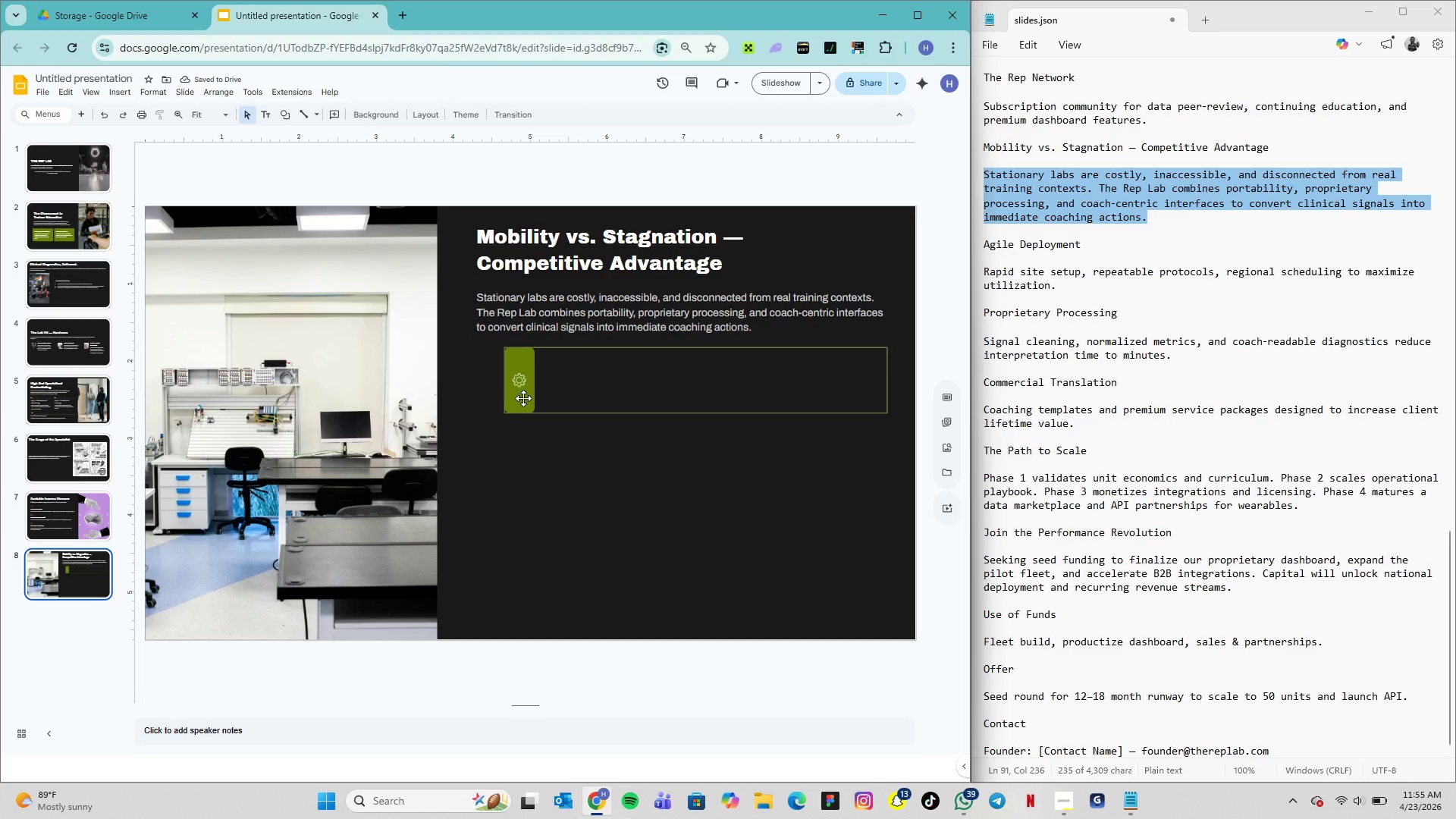 
left_click([523, 398])
 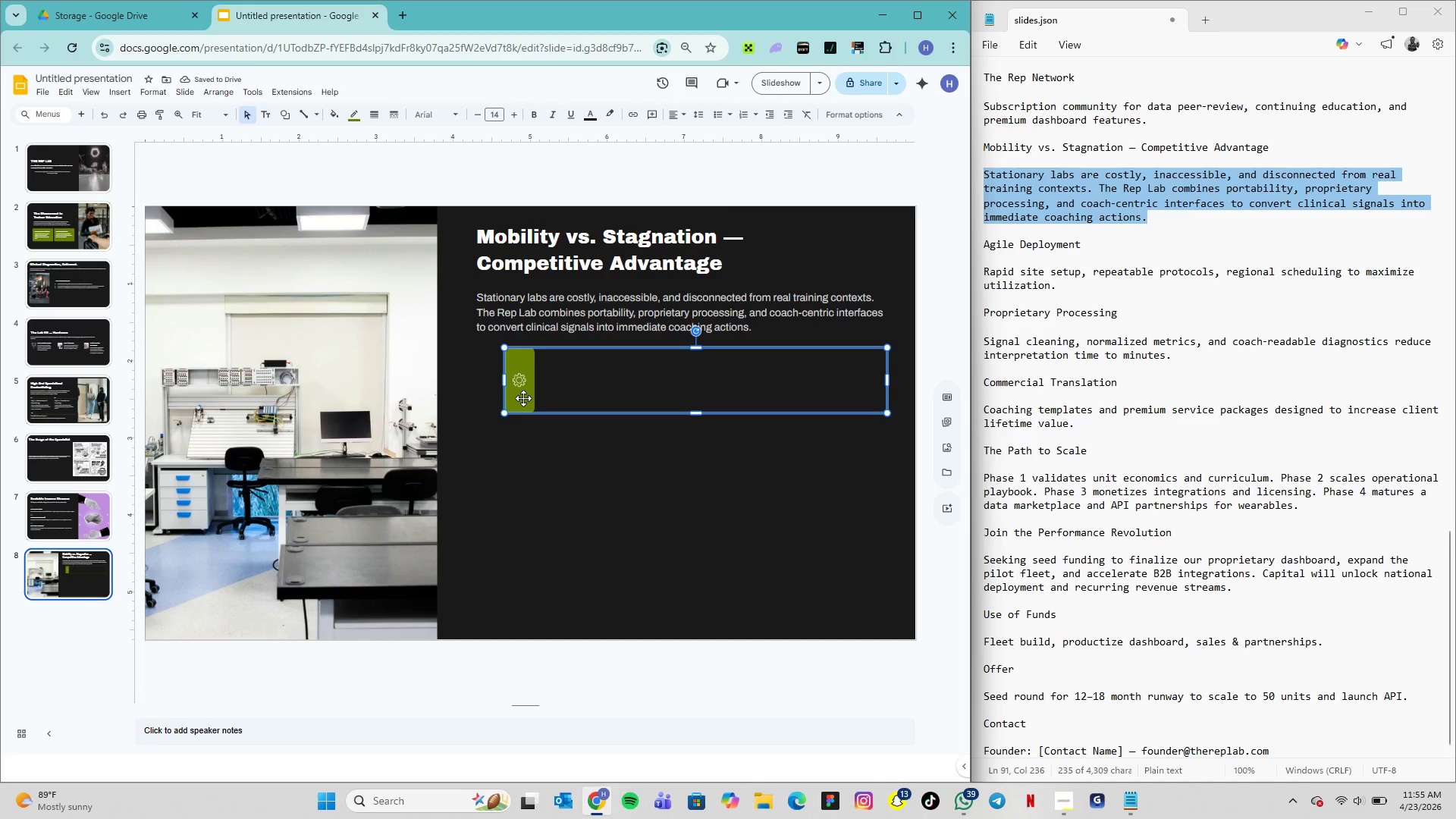 
left_click([523, 398])
 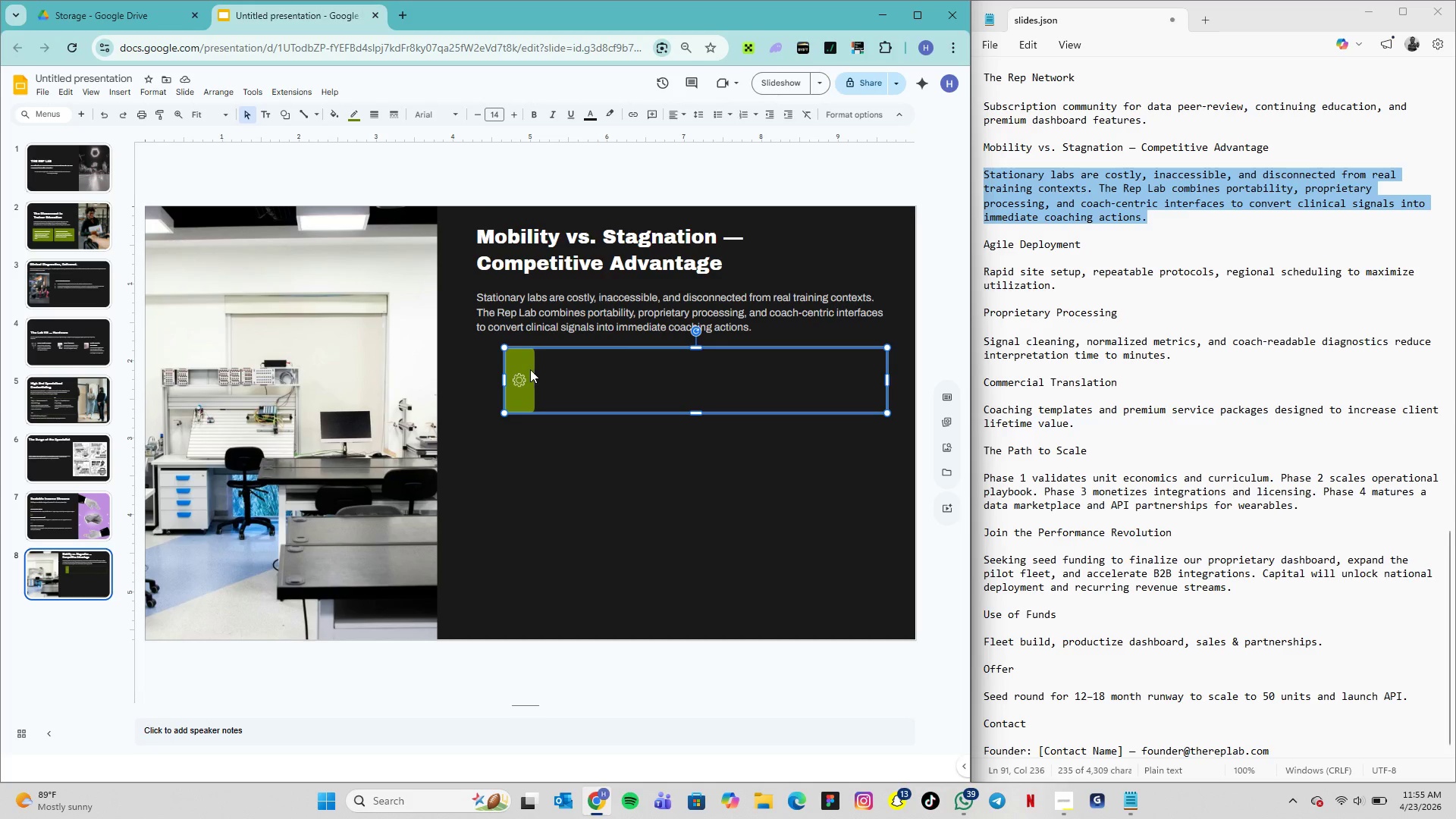 
left_click([486, 364])
 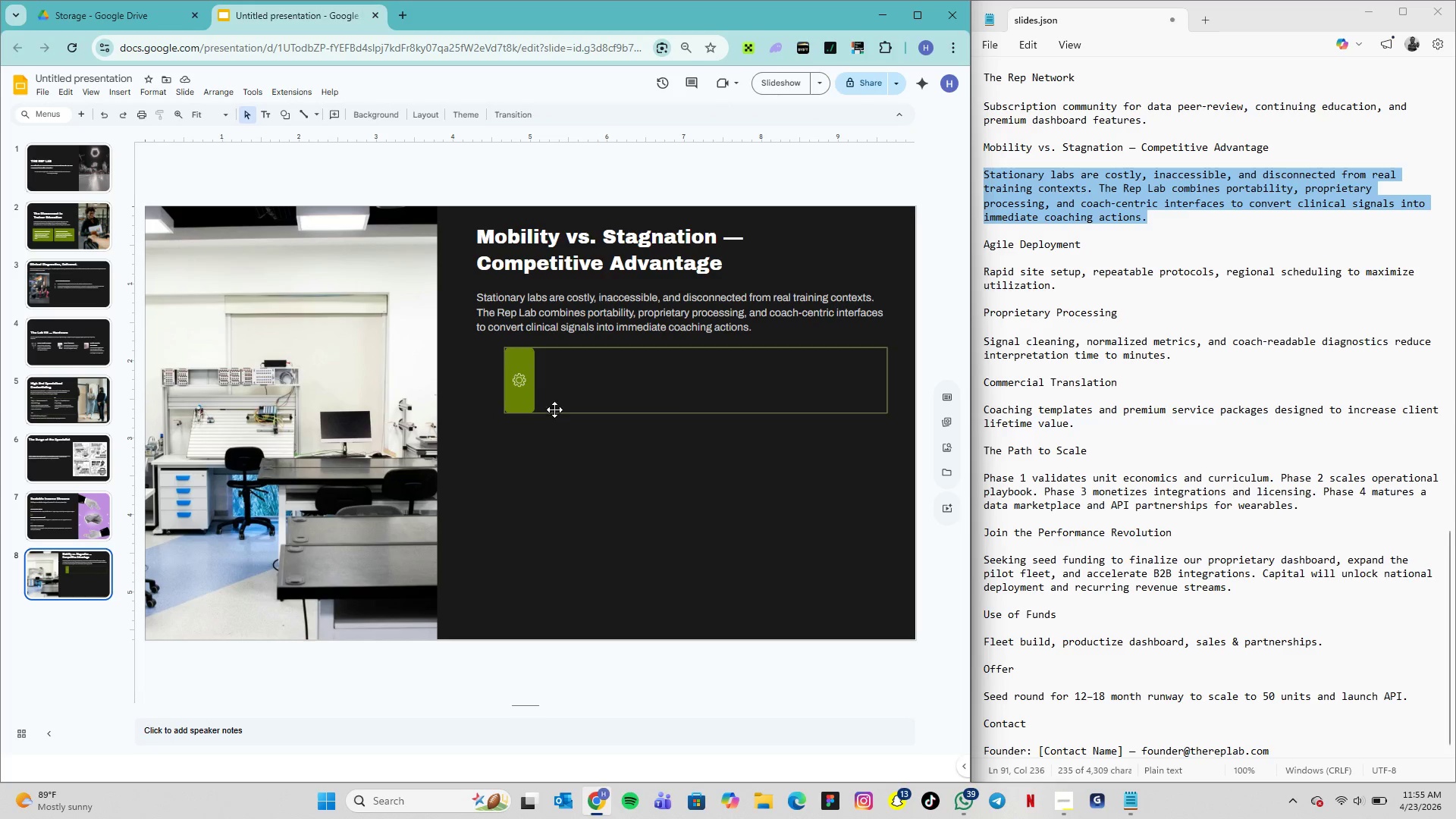 
left_click([531, 384])
 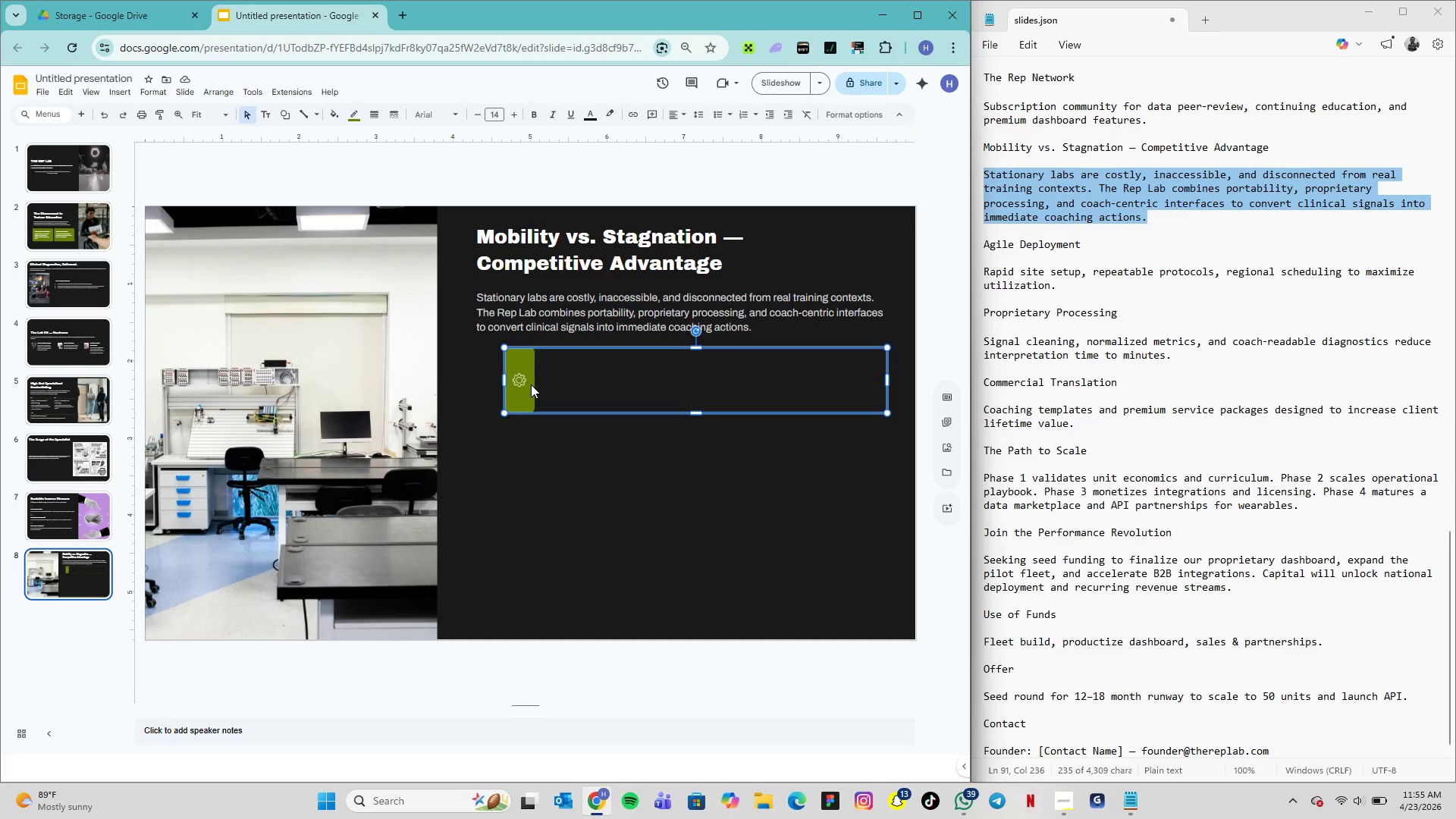 
double_click([531, 384])
 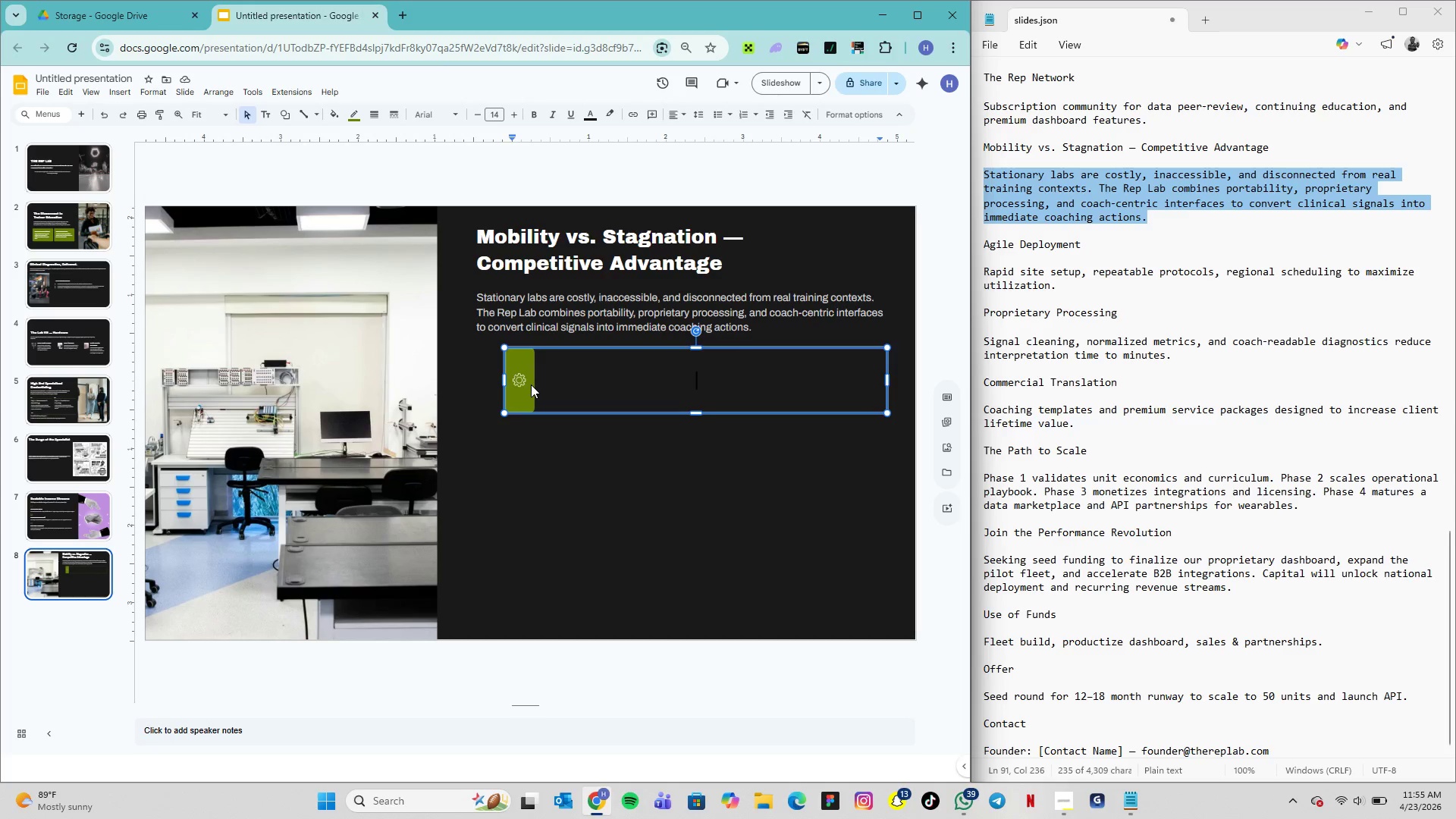 
triple_click([531, 384])
 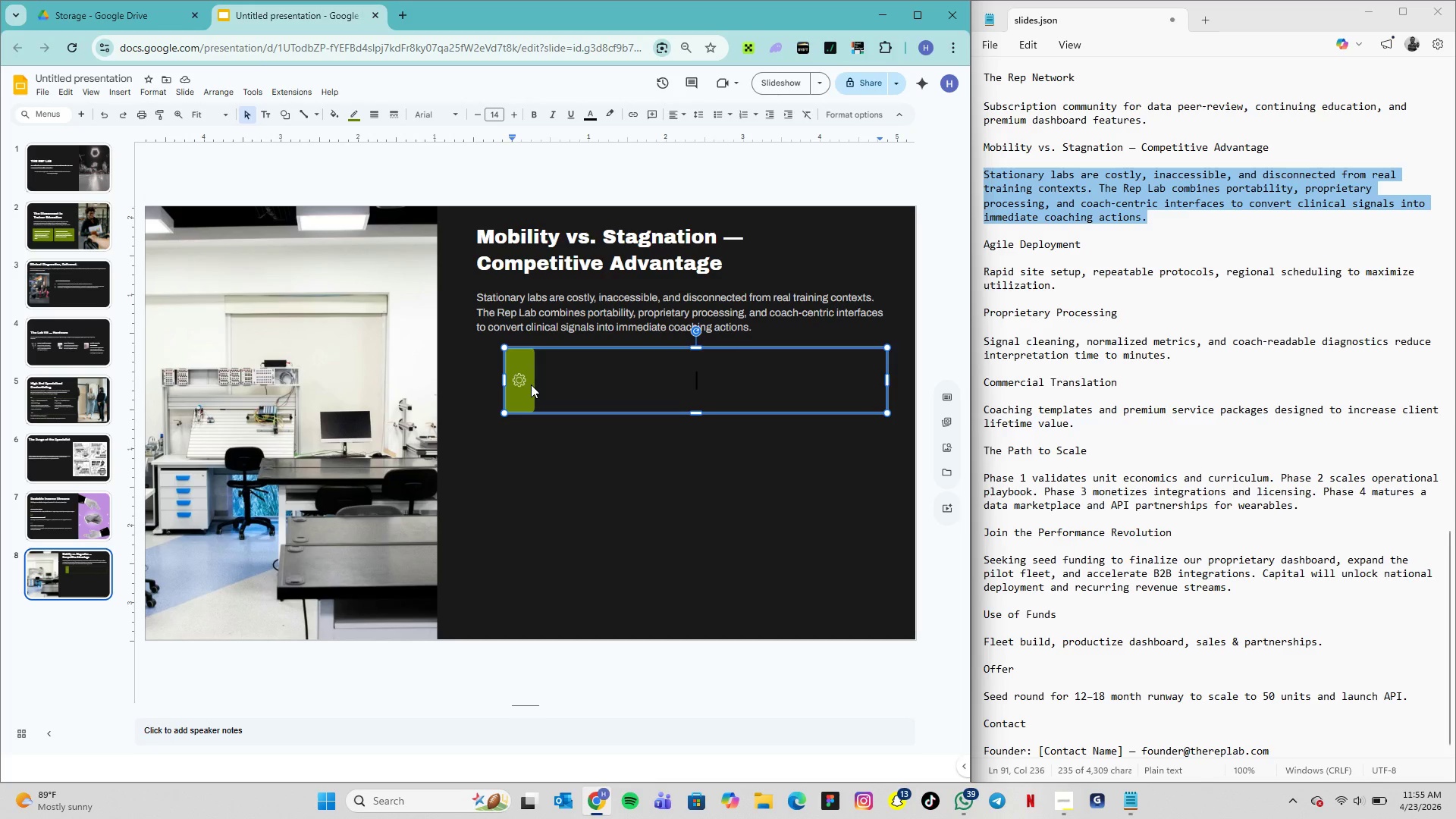 
triple_click([531, 384])
 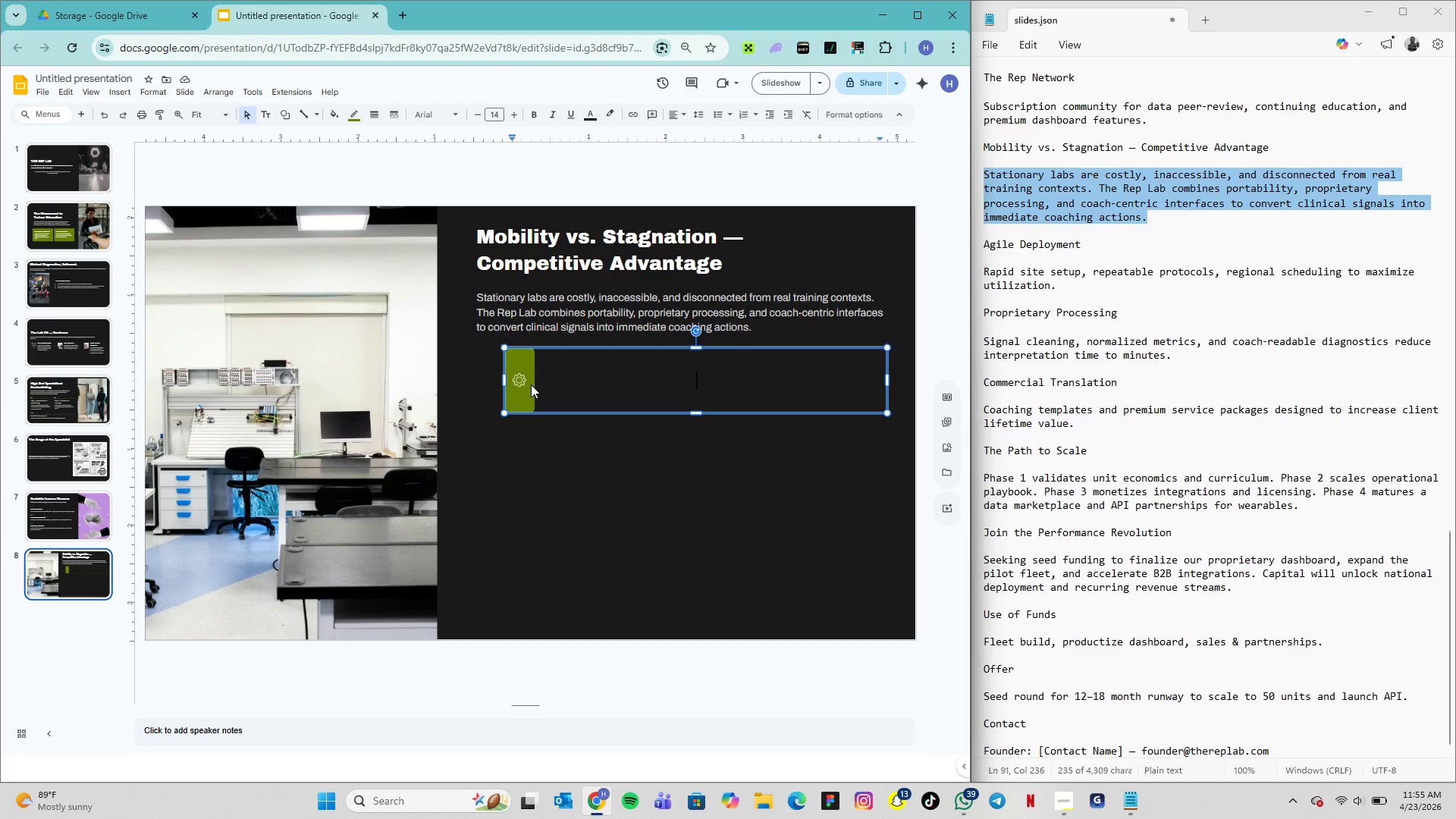 
double_click([531, 384])
 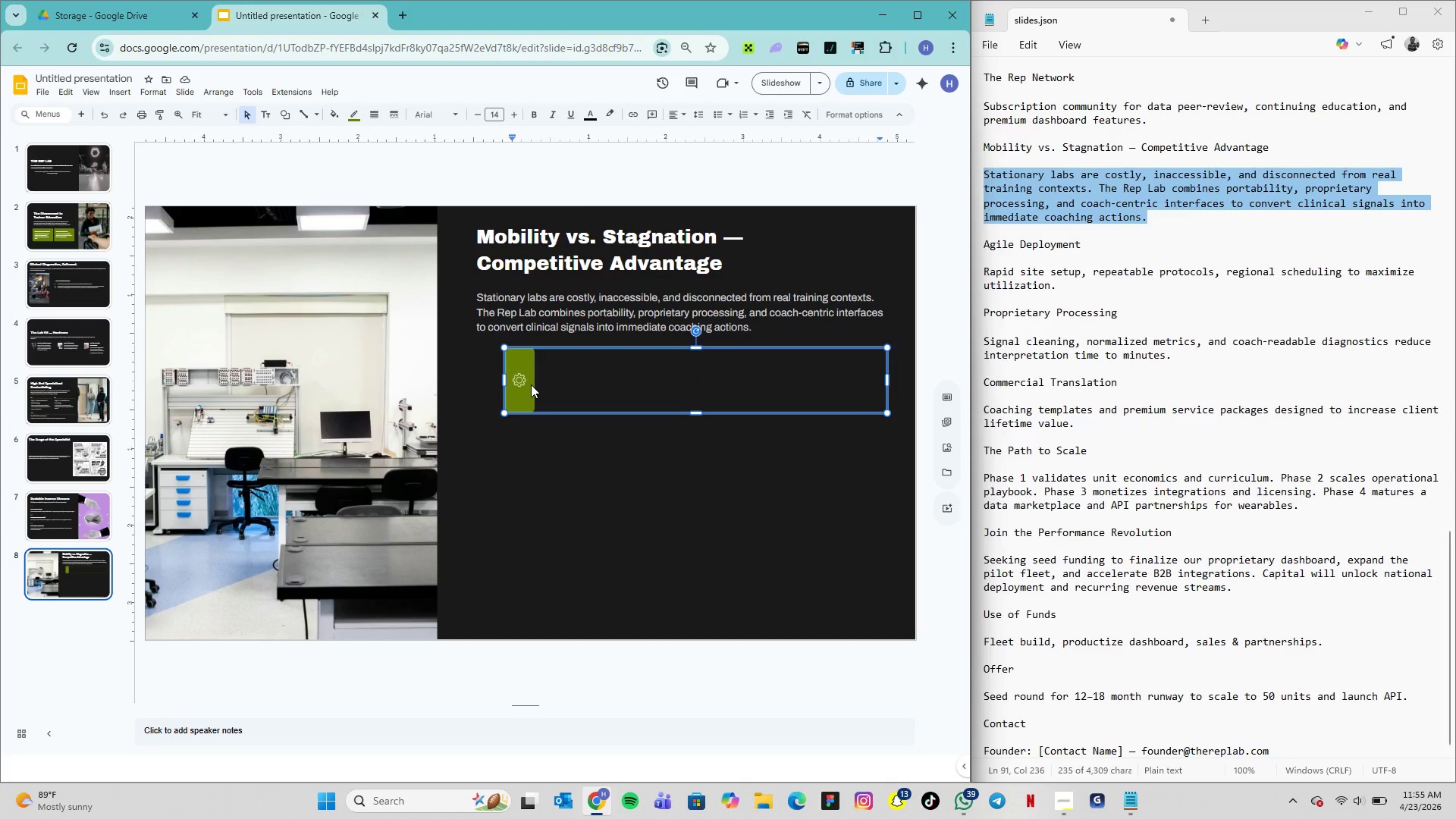 
triple_click([531, 384])
 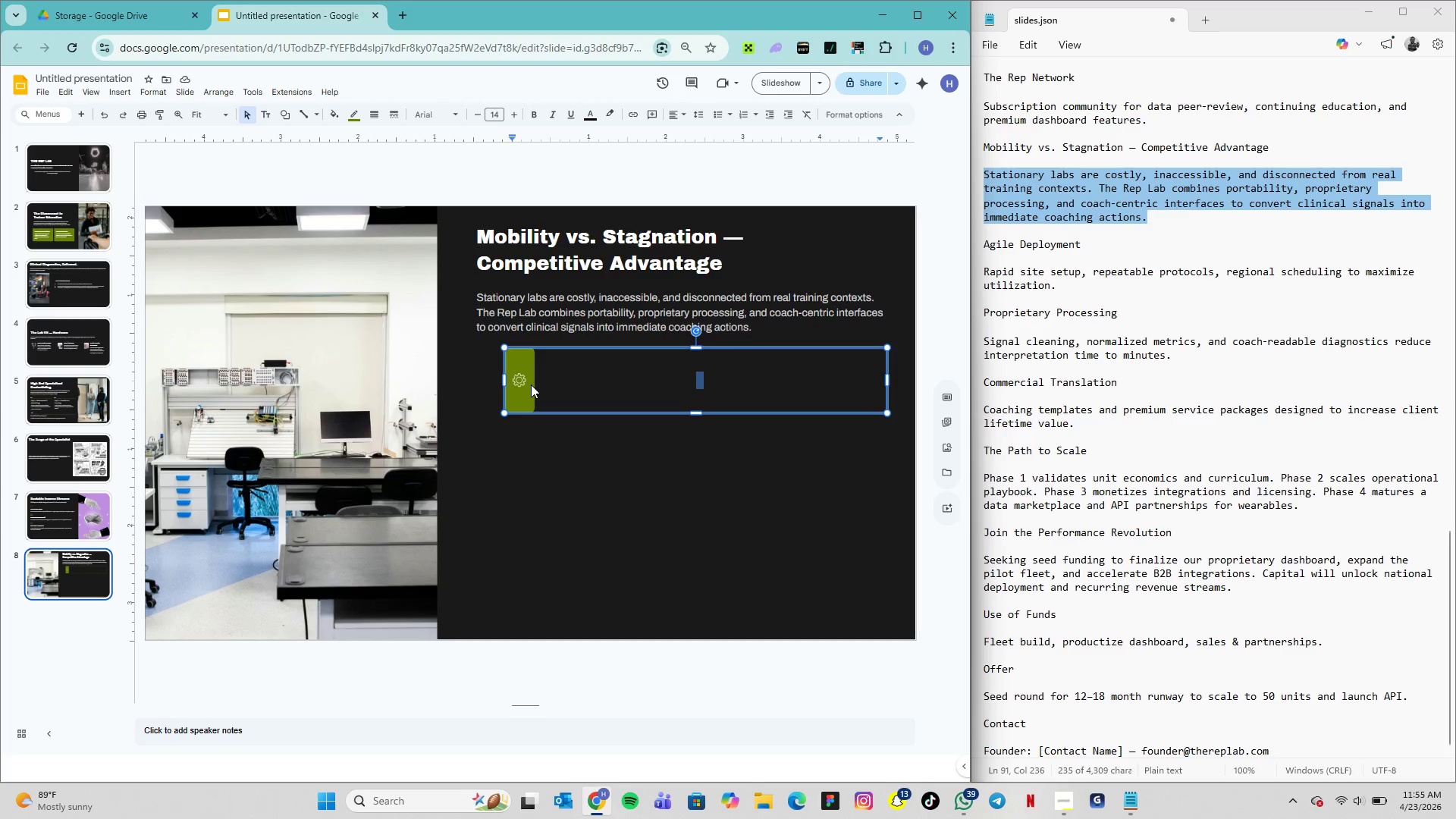 
triple_click([531, 384])
 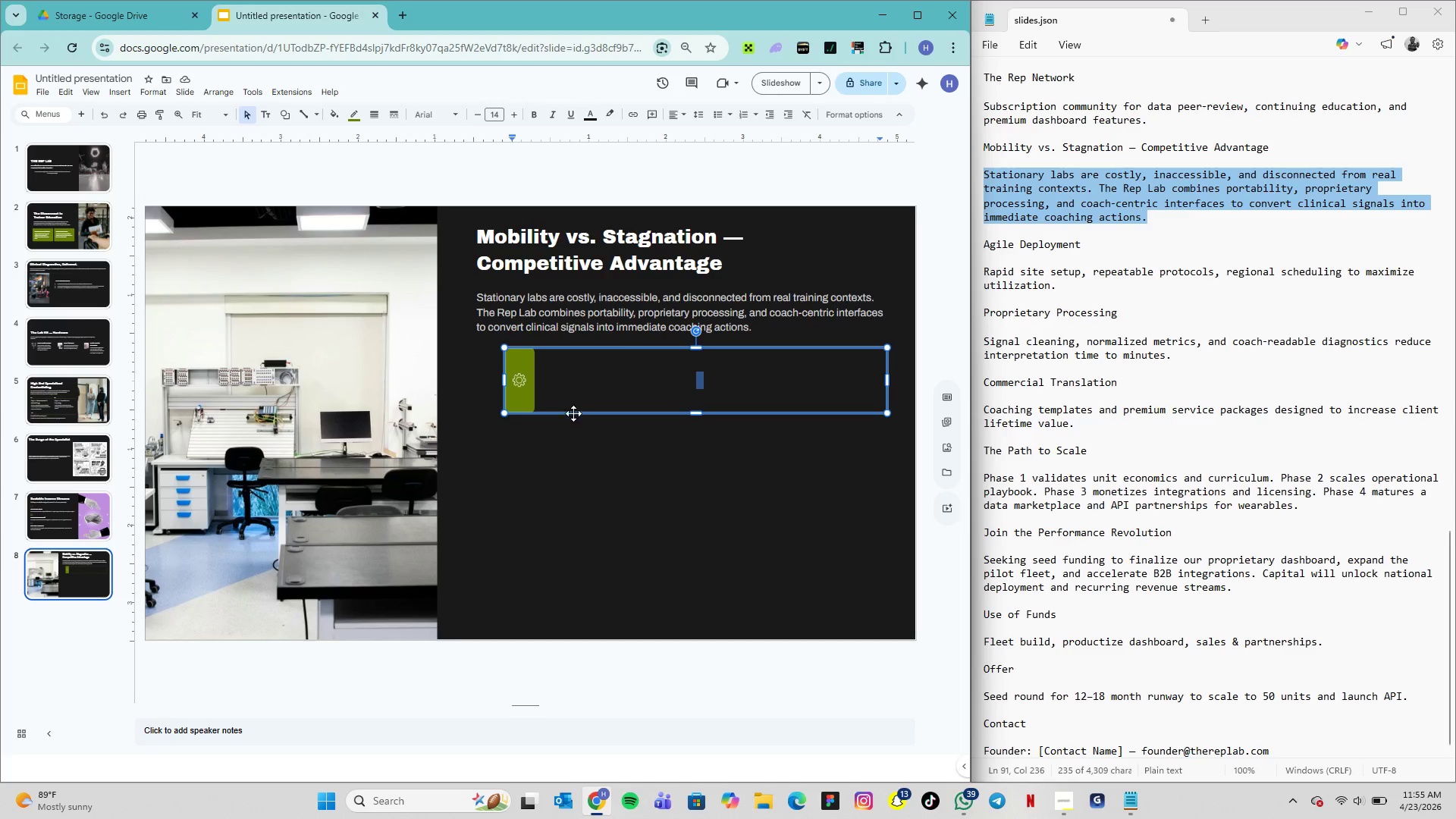 
left_click([615, 454])
 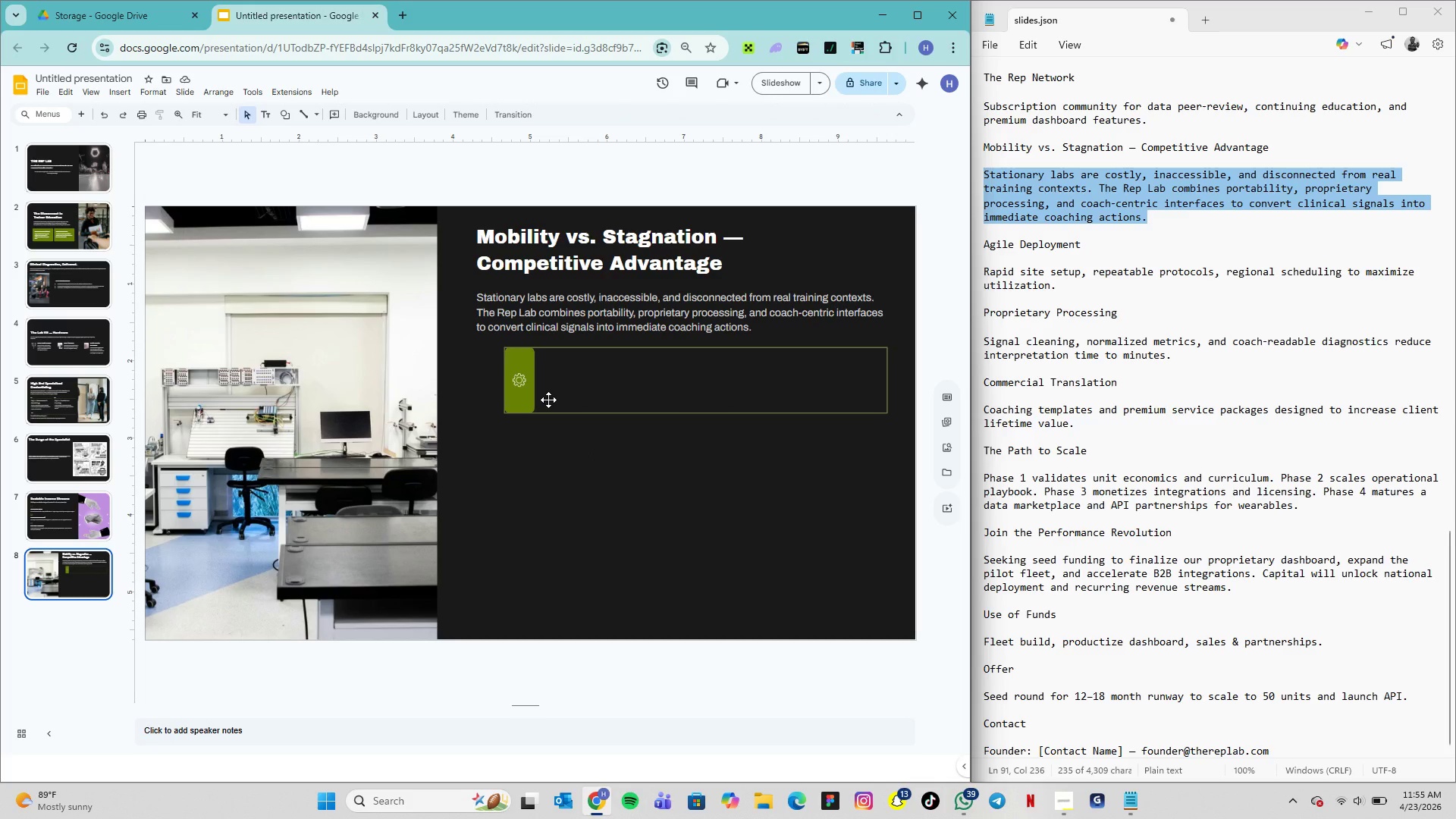 
left_click_drag(start_coordinate=[548, 400], to_coordinate=[551, 414])
 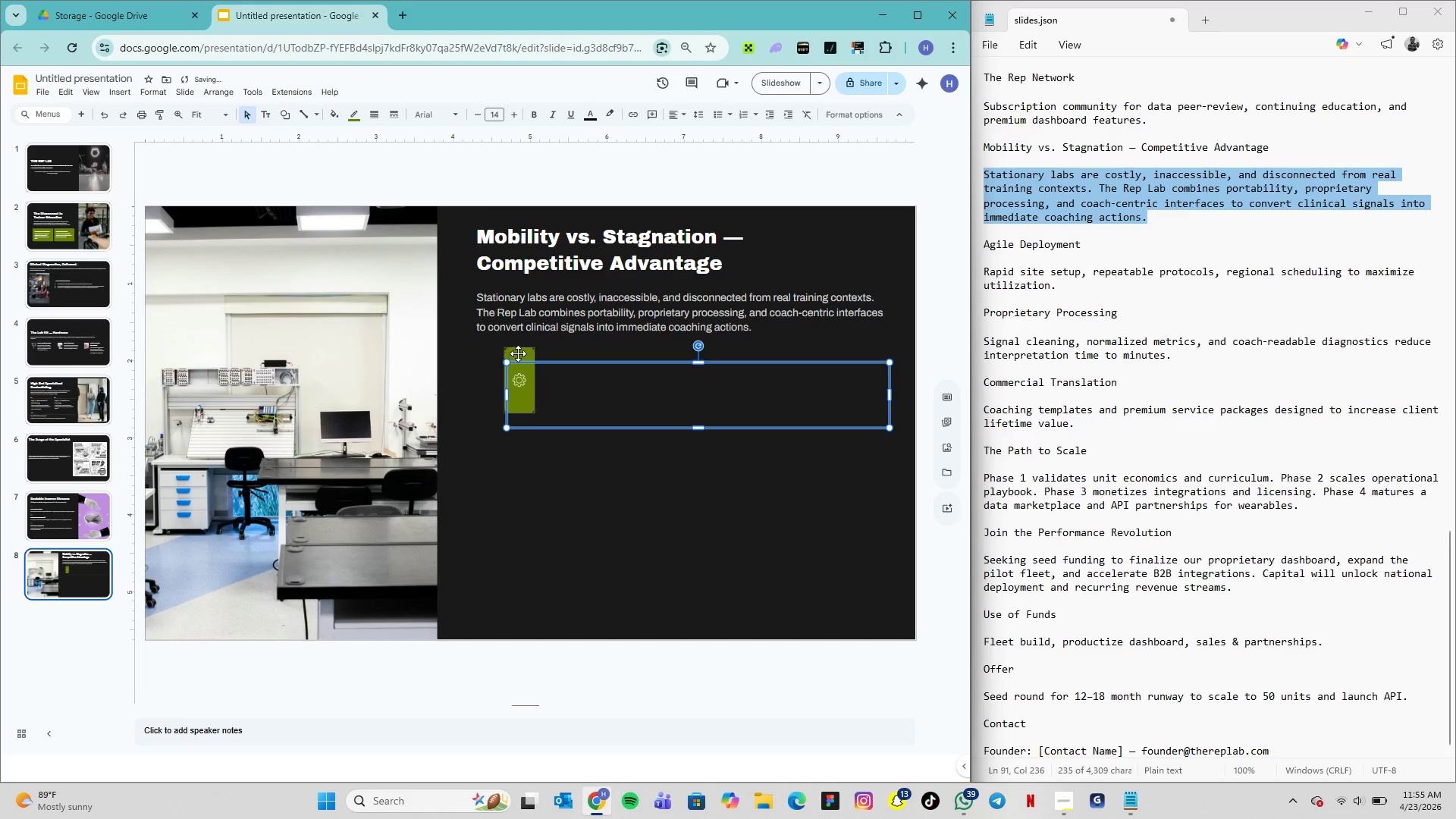 
left_click([519, 353])
 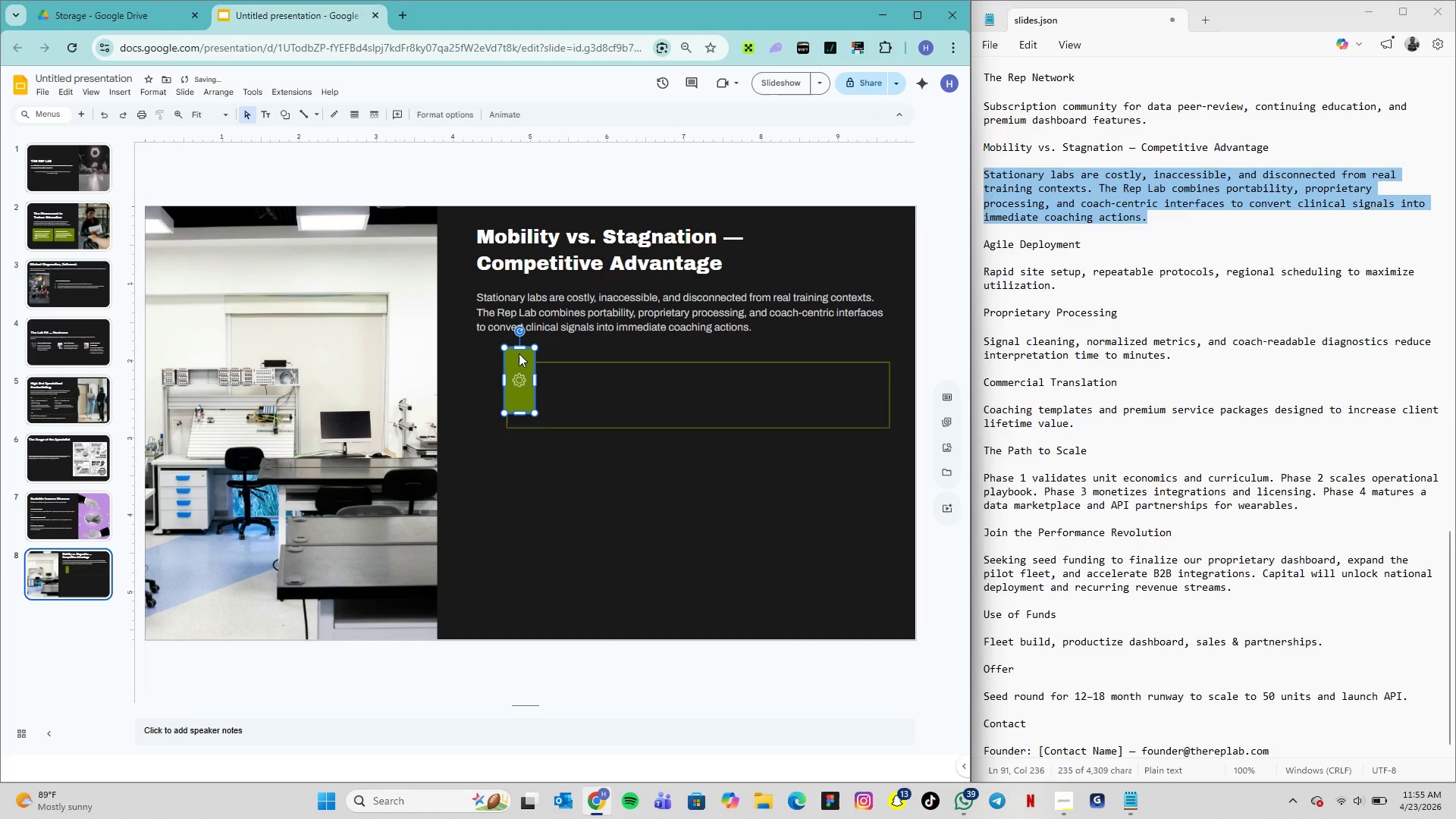 
left_click_drag(start_coordinate=[519, 353], to_coordinate=[524, 368])
 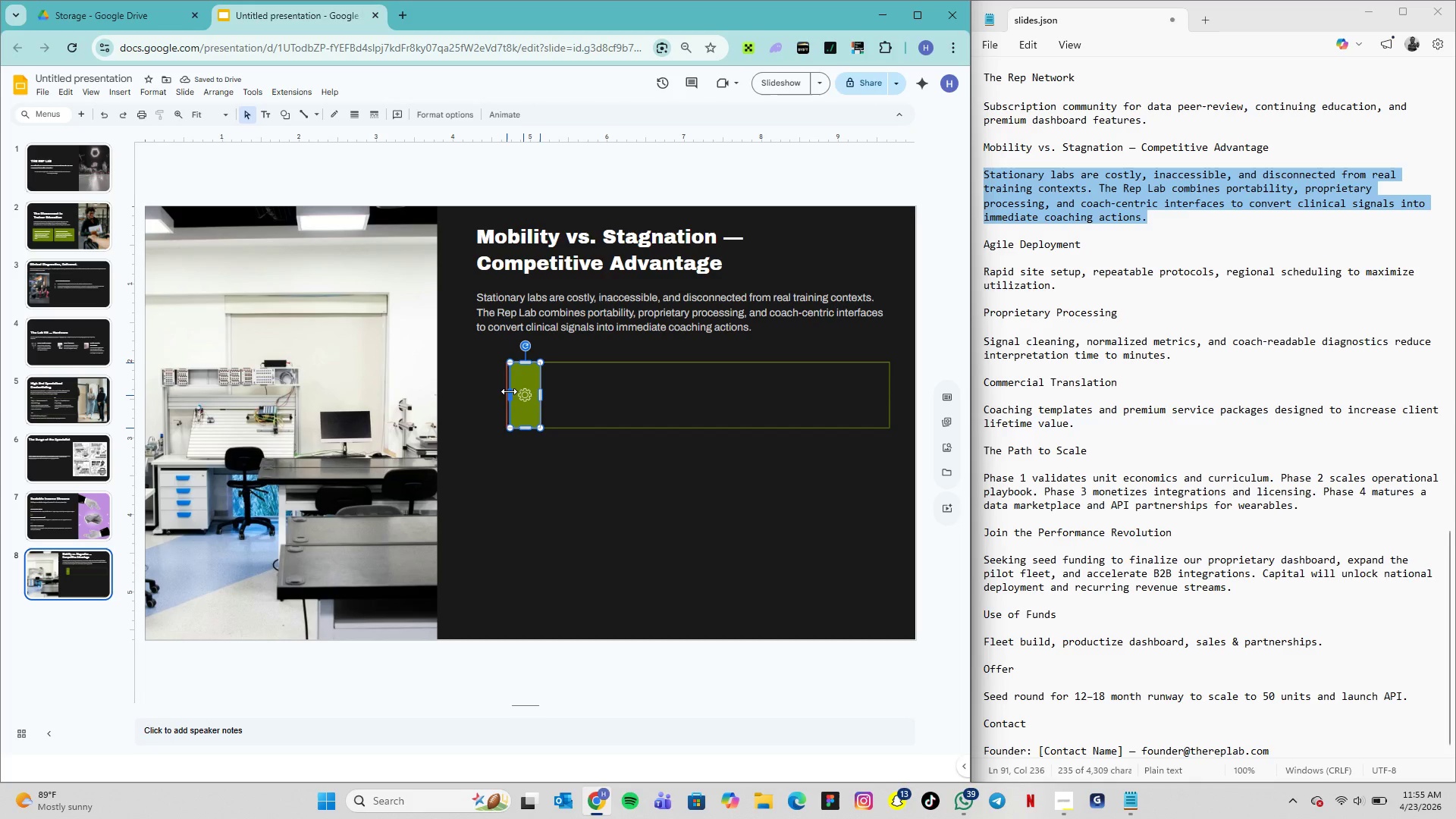 
wait(6.26)
 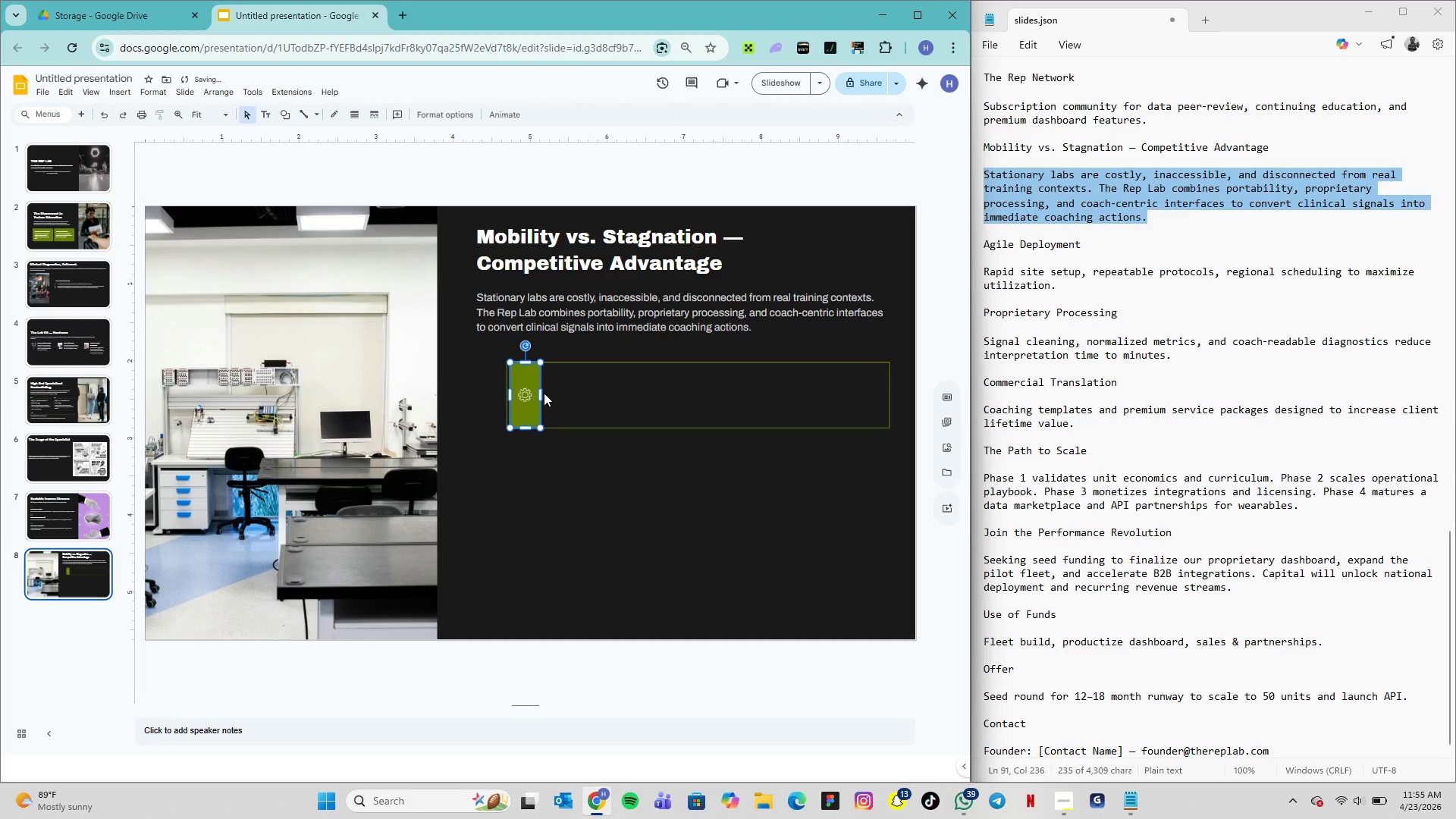 
left_click([549, 405])
 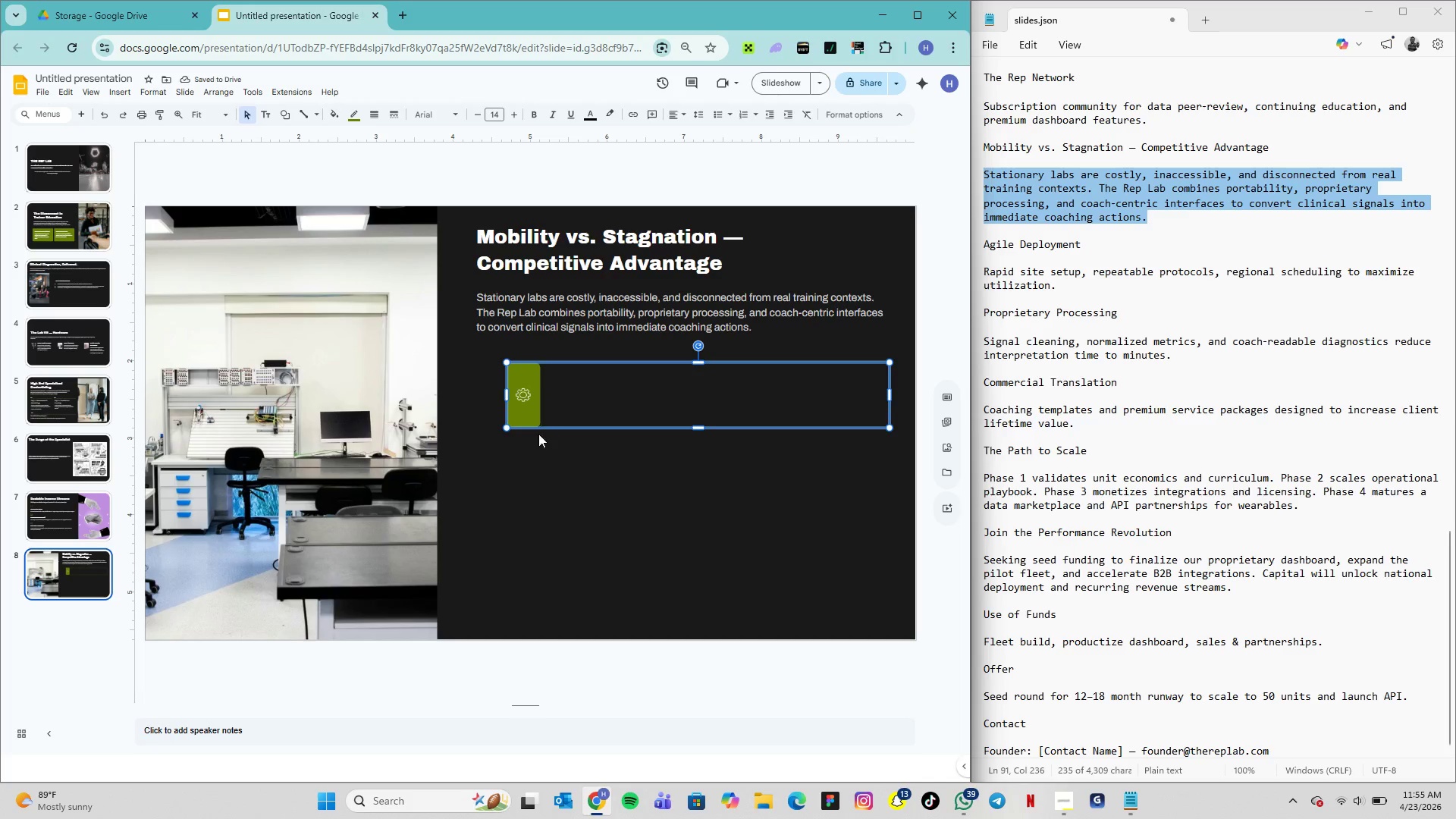 
left_click([527, 476])
 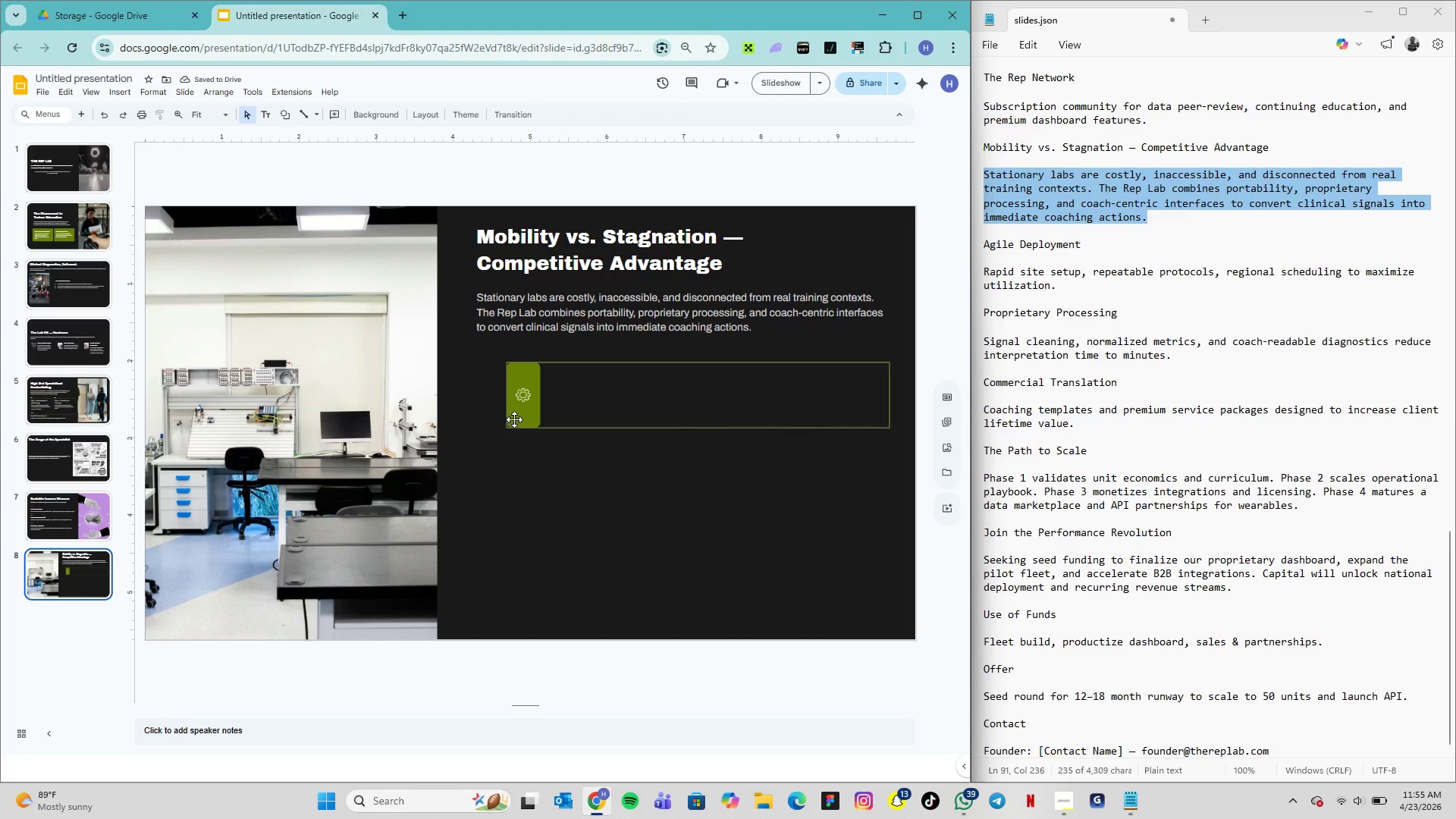 
left_click([514, 419])
 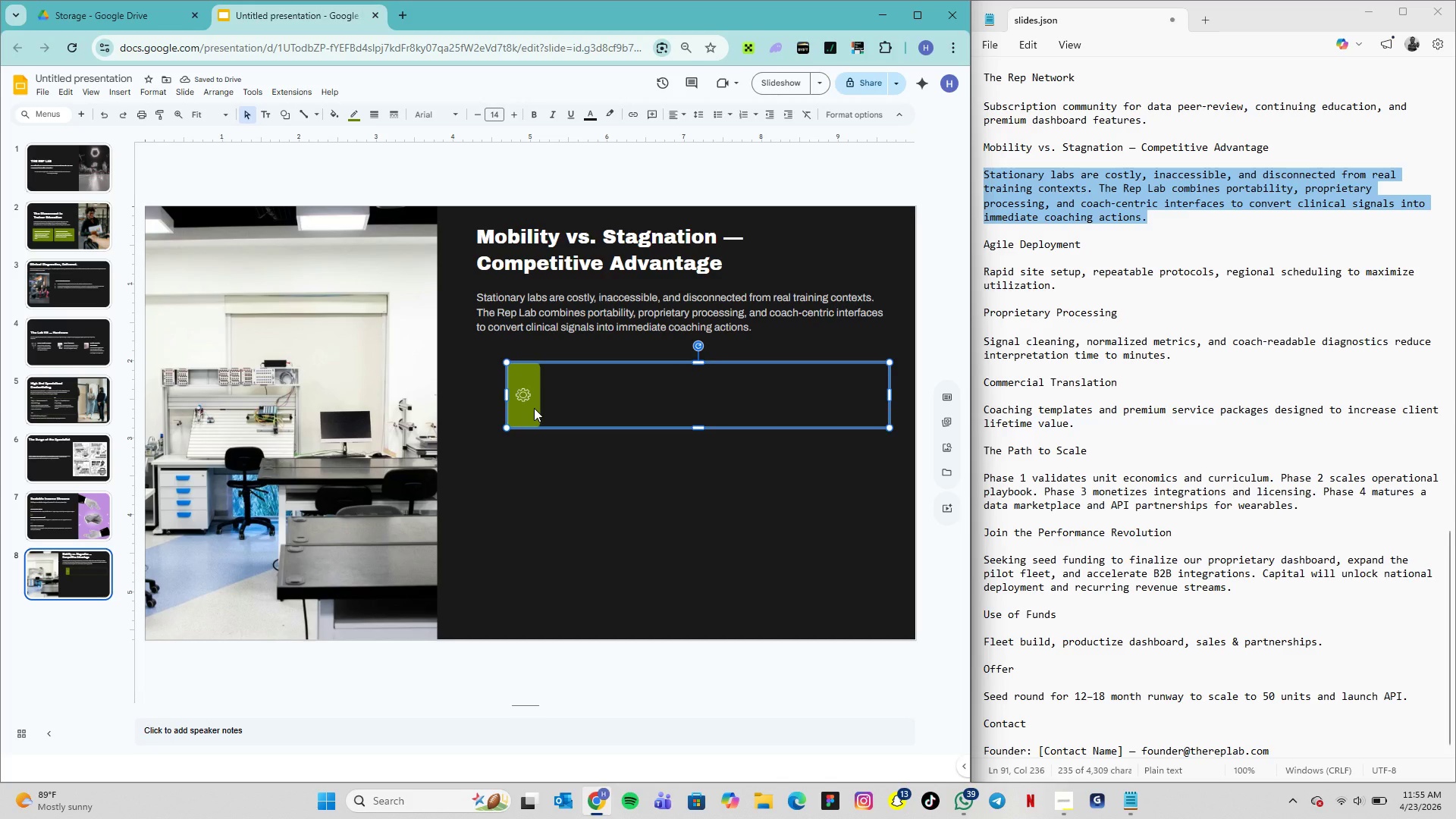 
double_click([534, 408])
 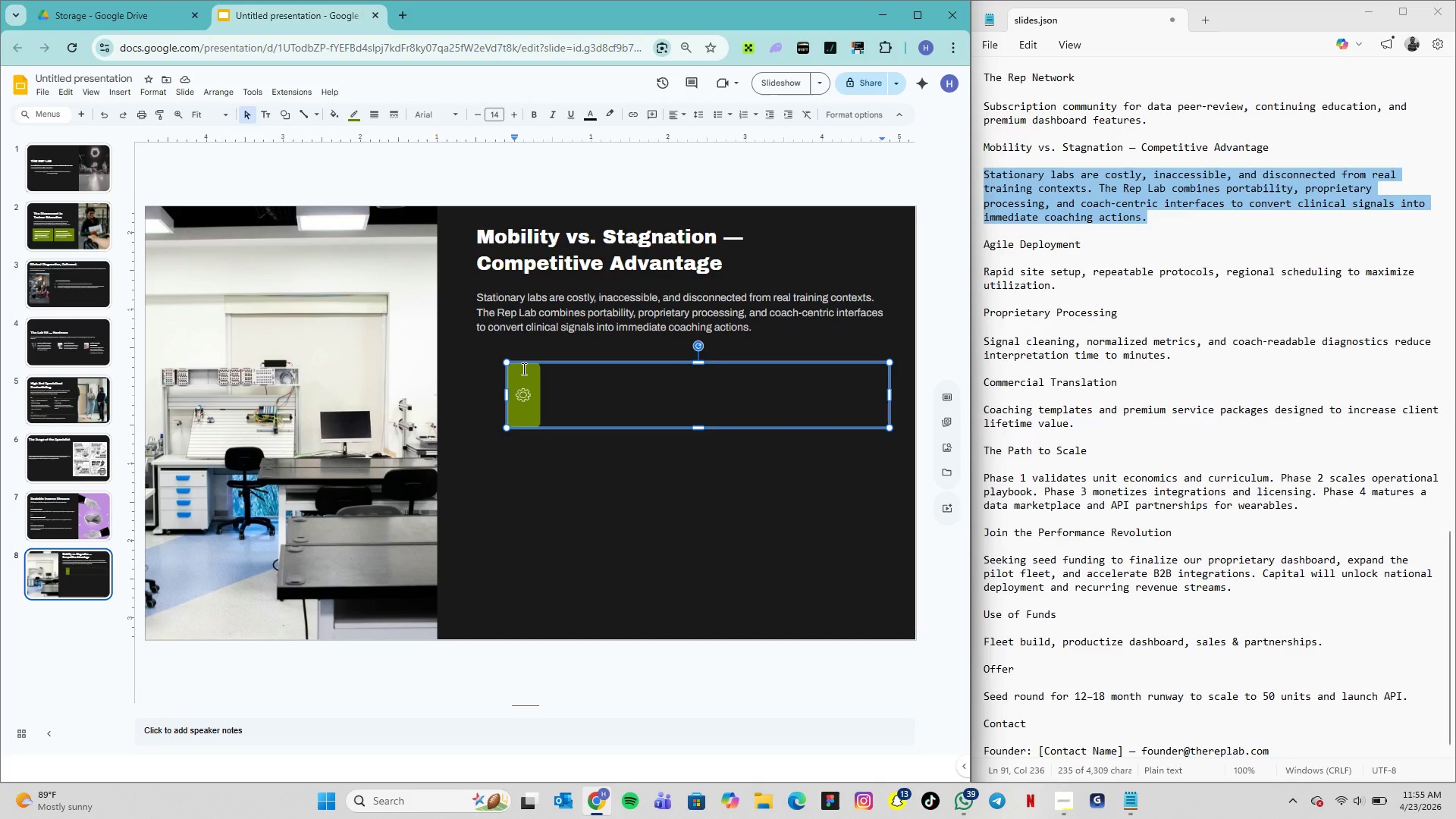 
left_click([522, 369])
 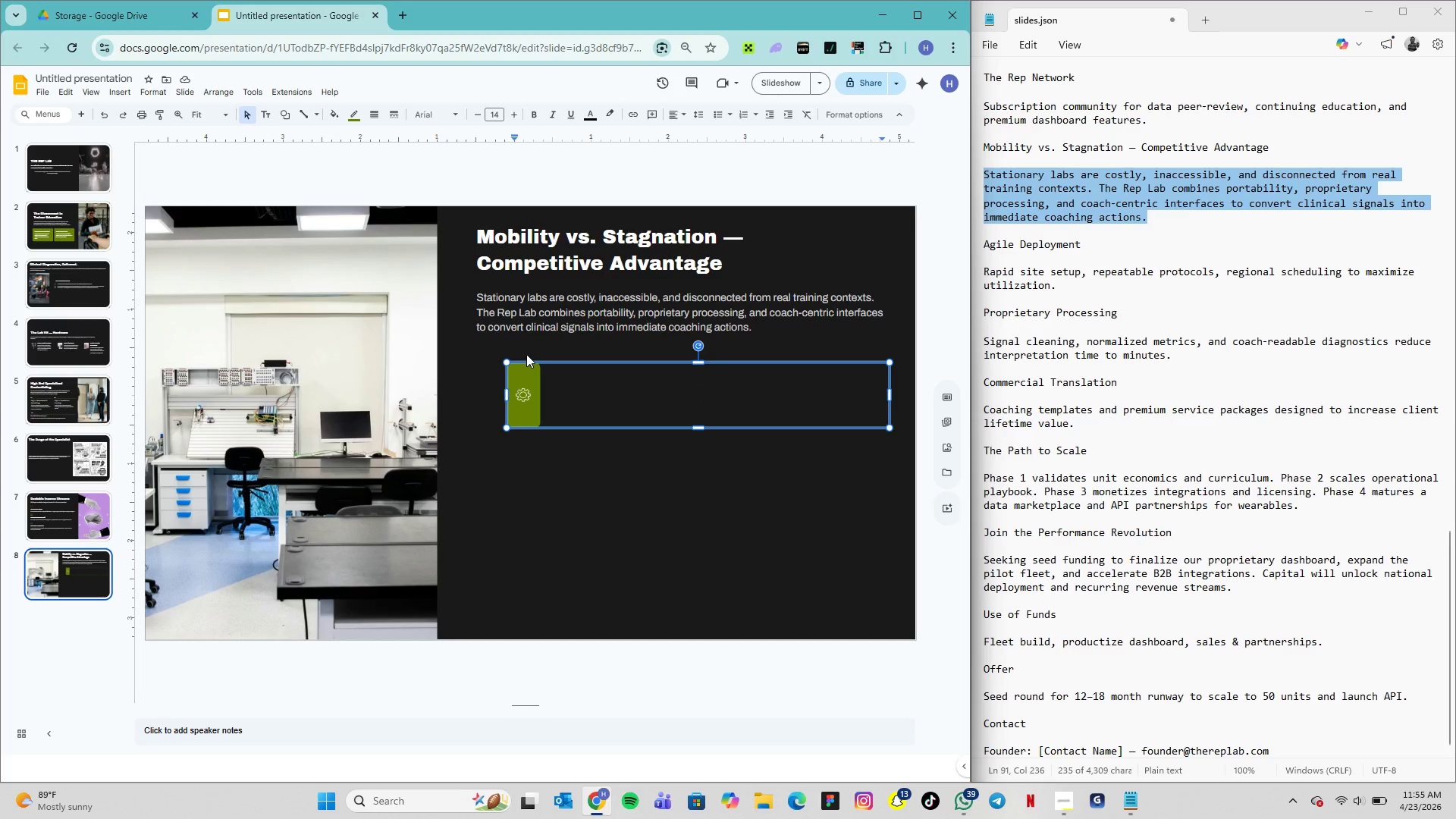 
left_click([526, 354])
 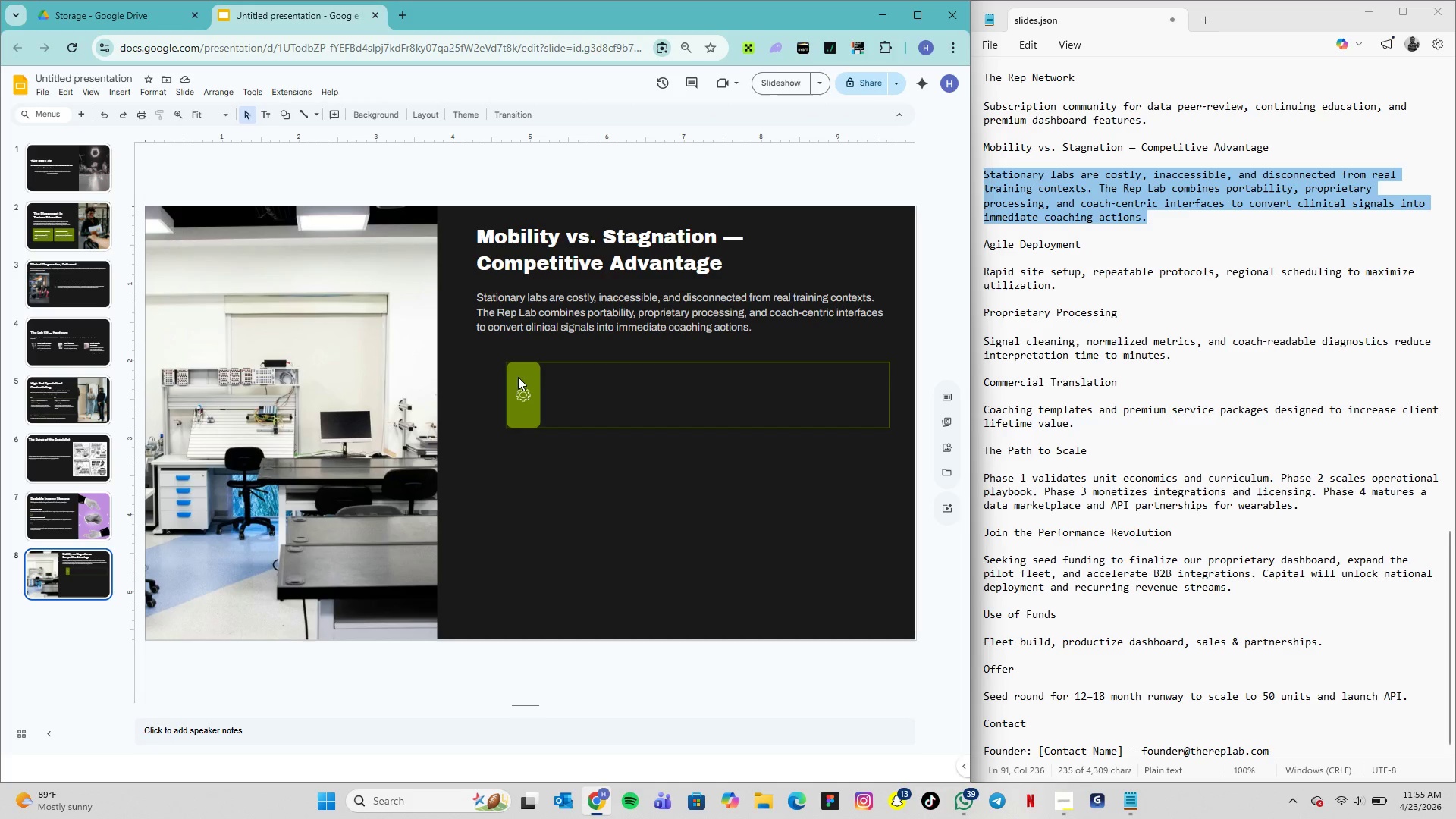 
left_click([529, 420])
 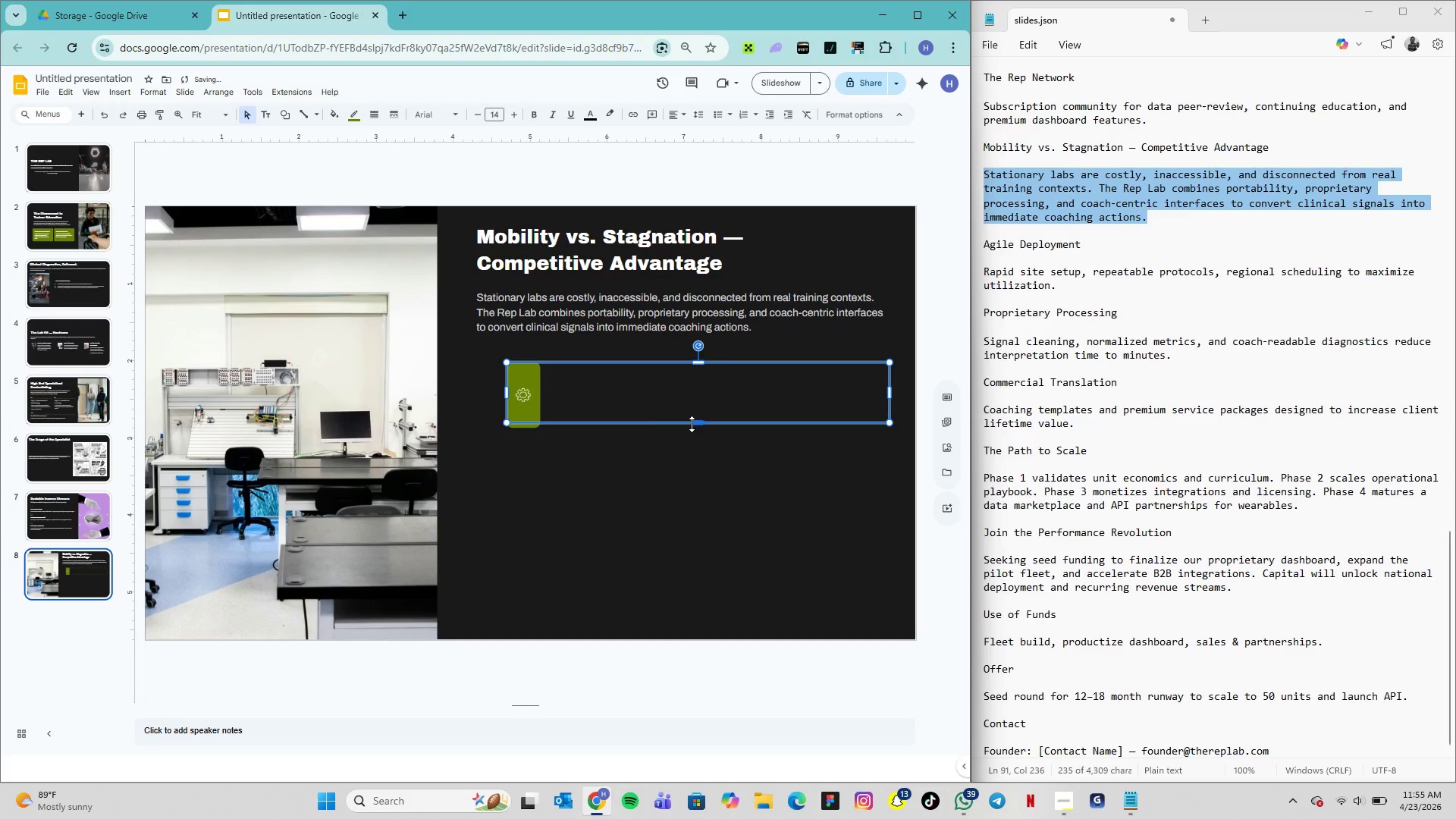 
left_click([538, 404])
 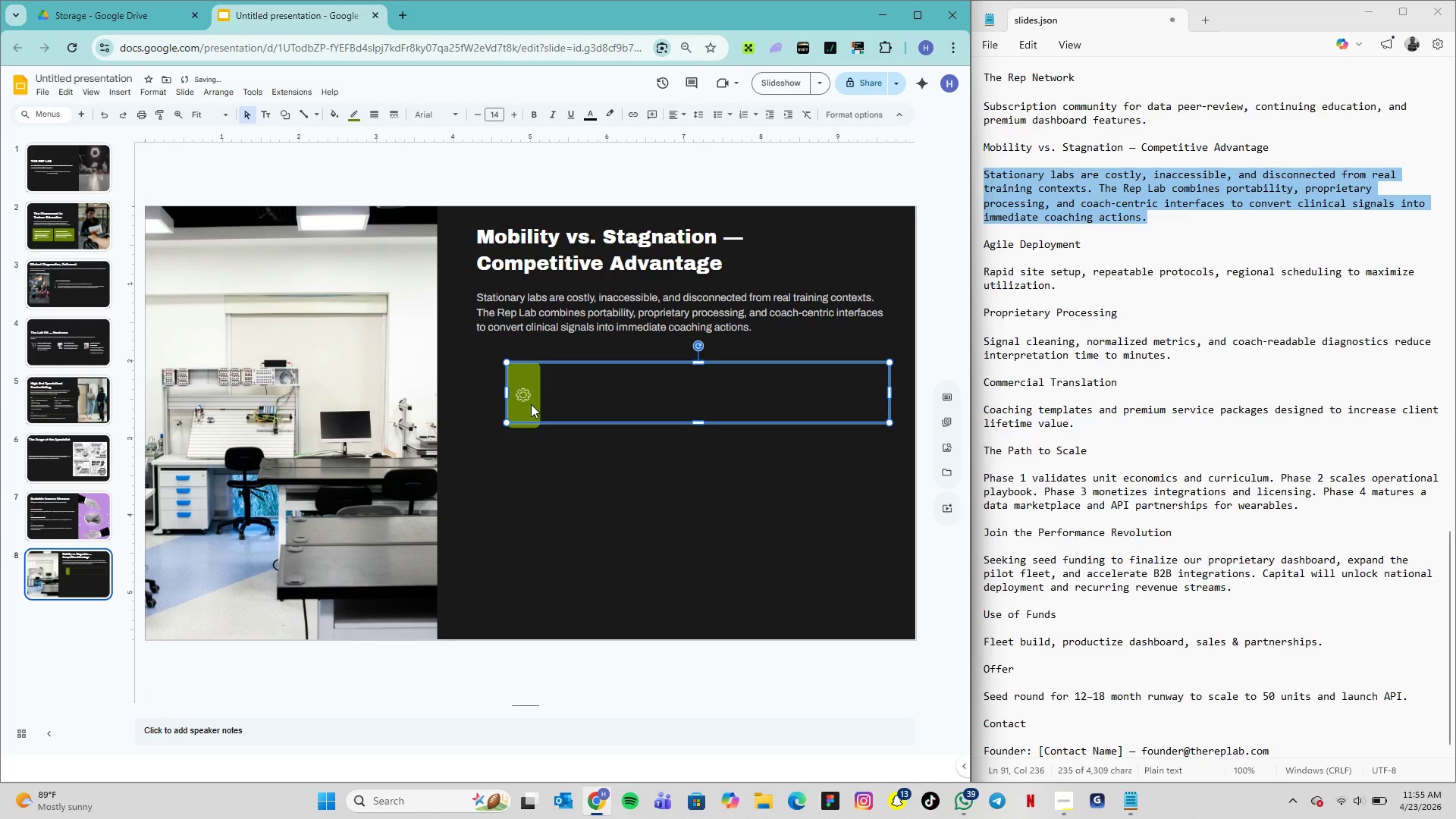 
left_click([531, 404])
 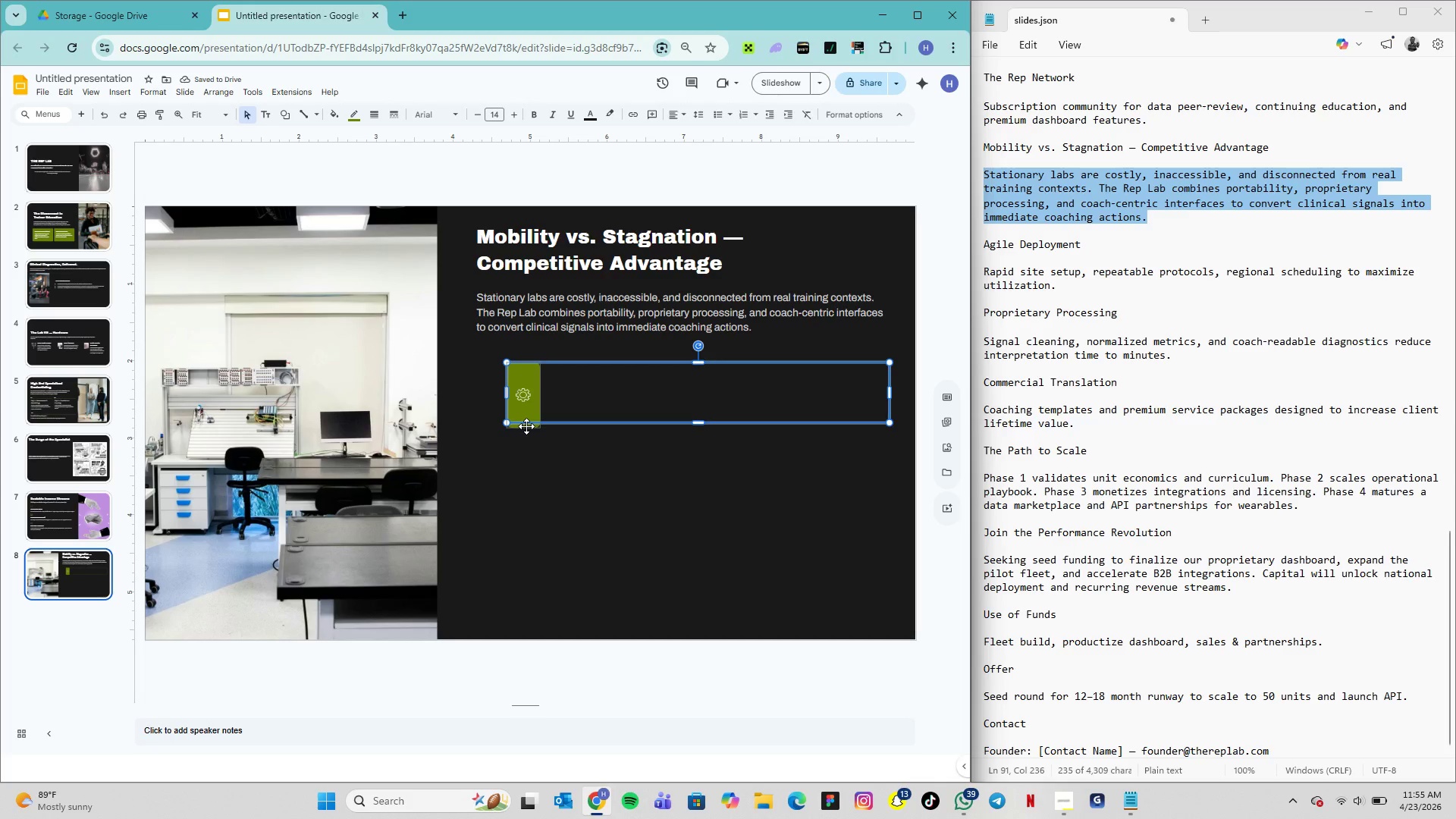 
left_click([526, 426])
 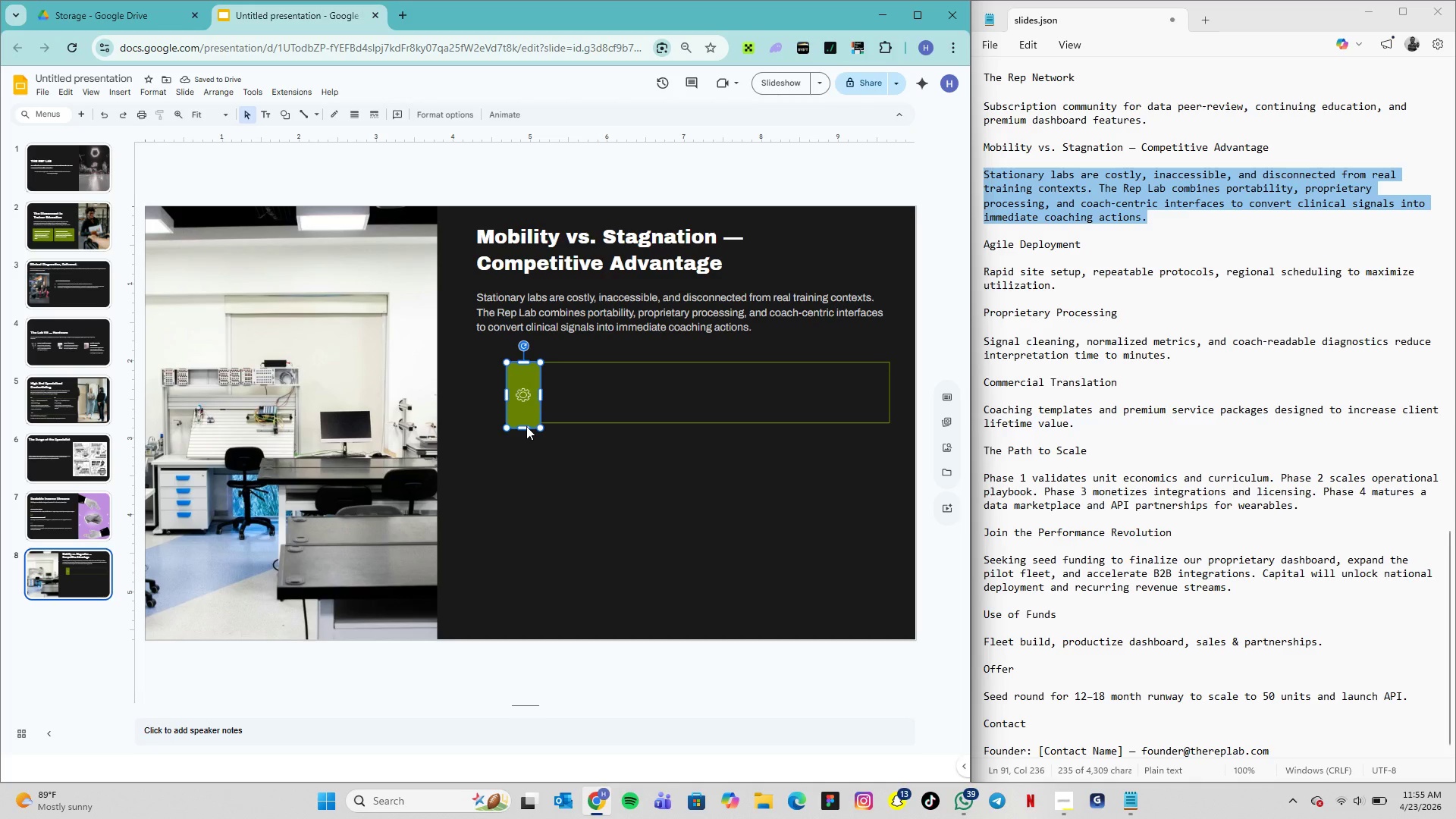 
key(ArrowLeft)
 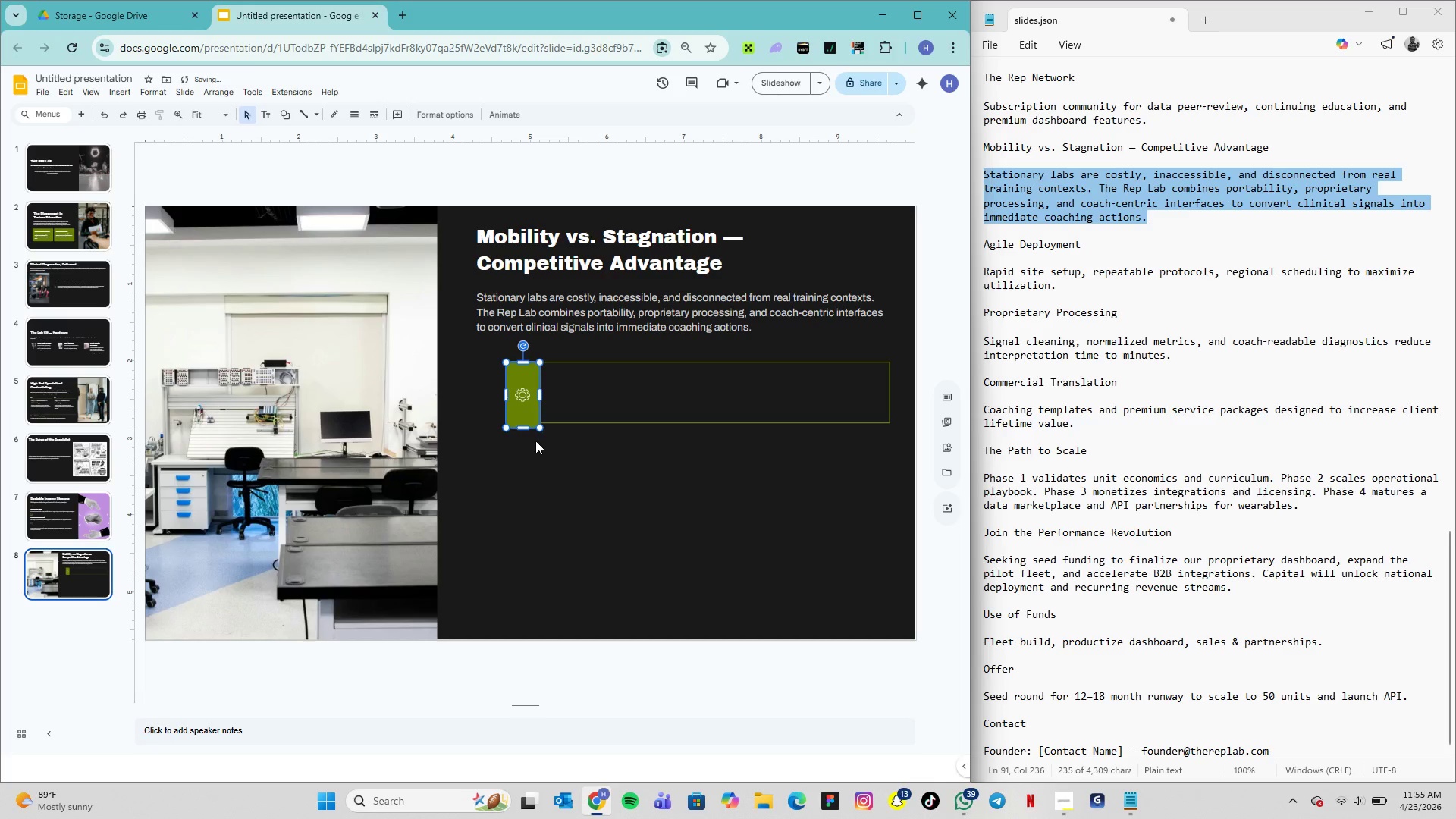 
key(ArrowLeft)
 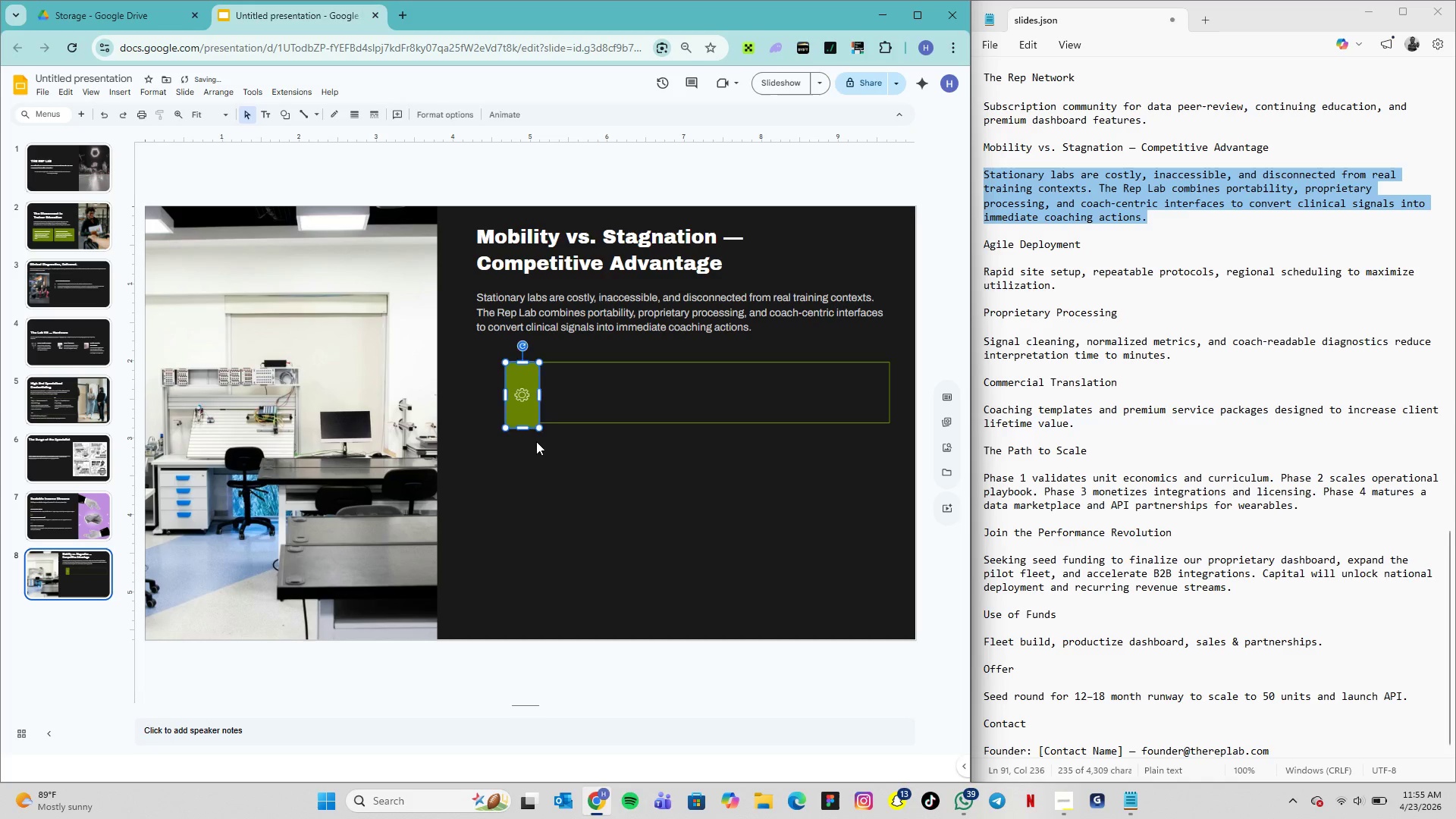 
left_click([536, 441])
 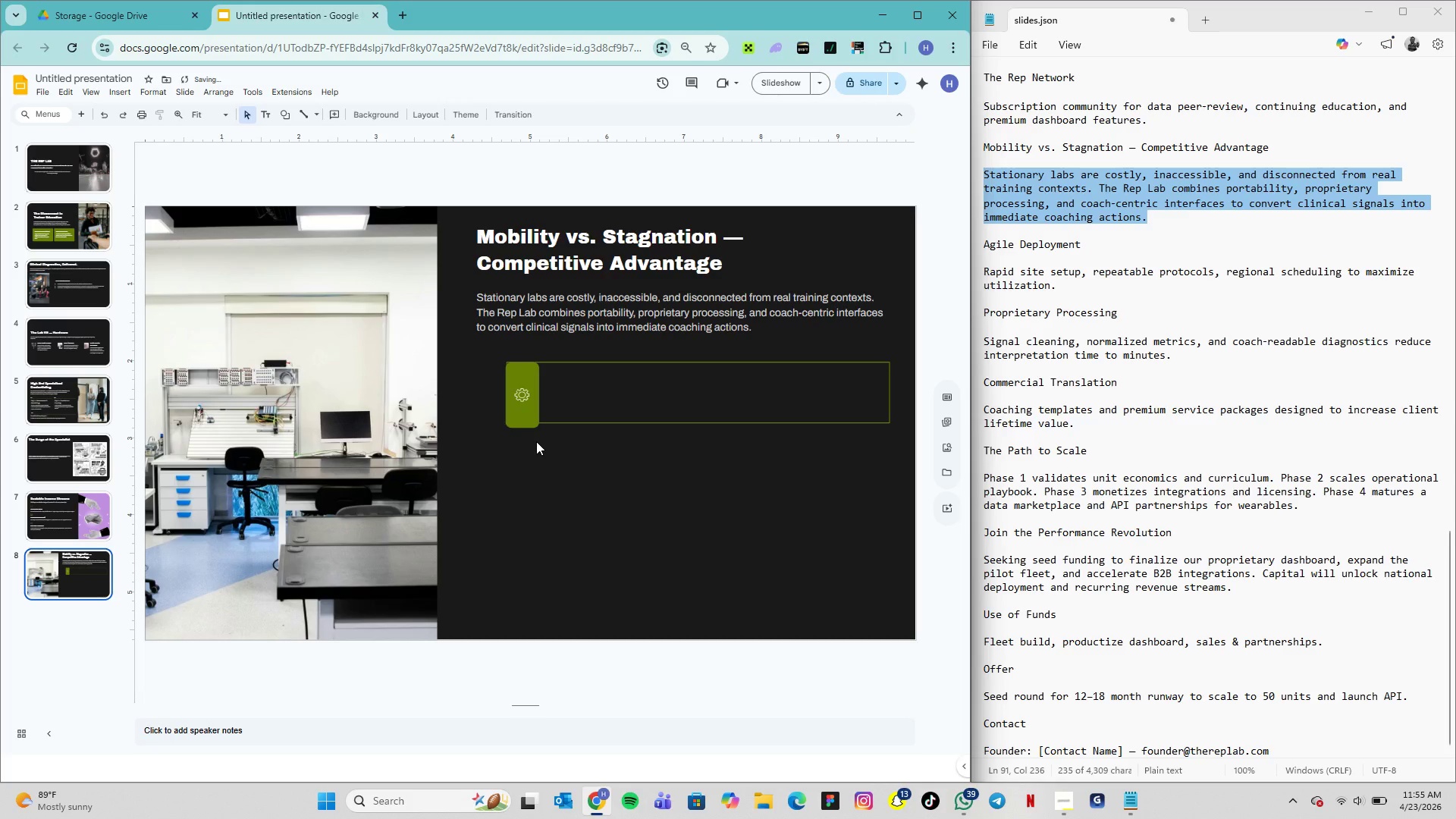 
key(ArrowLeft)
 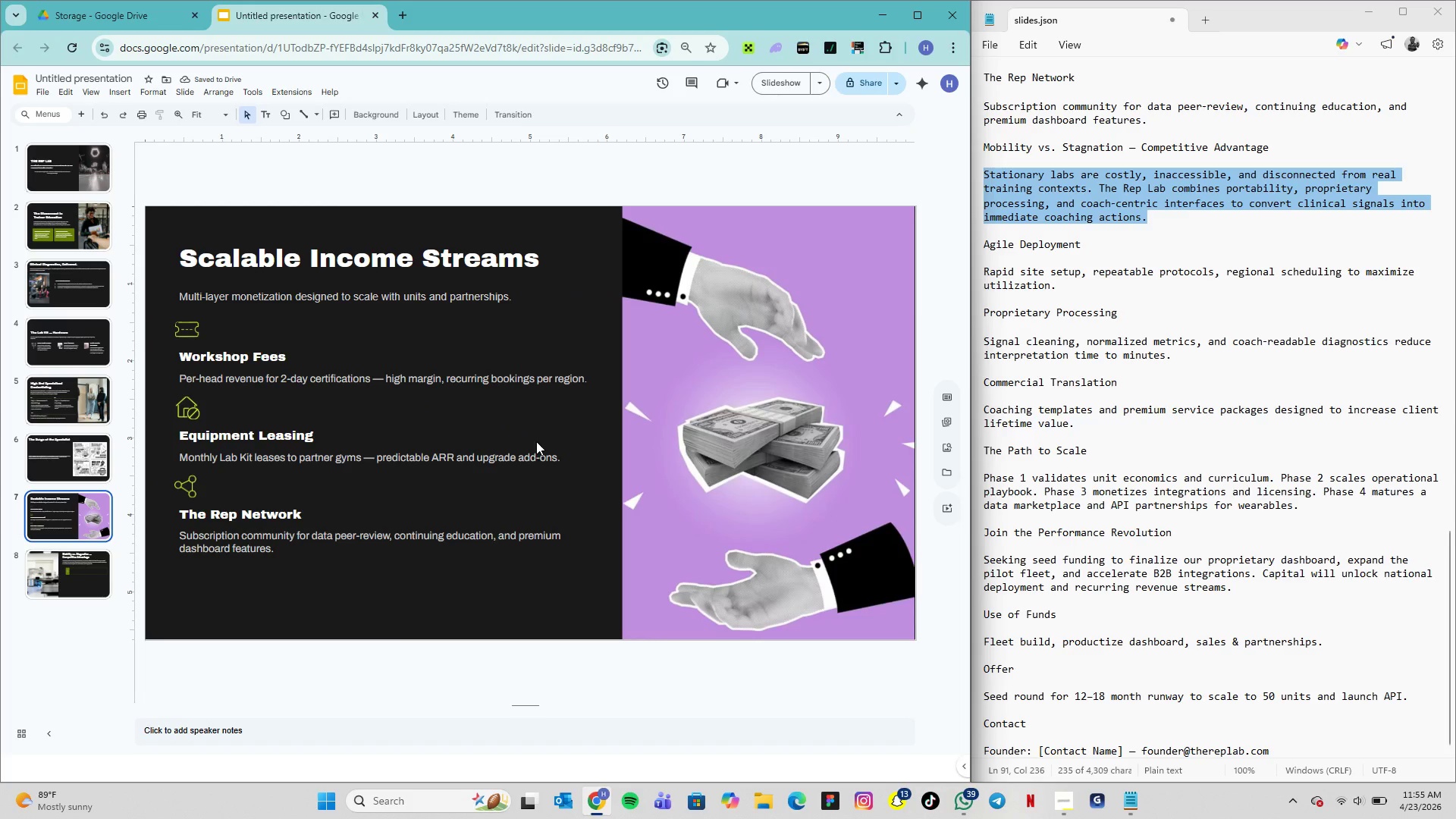 
key(ArrowRight)
 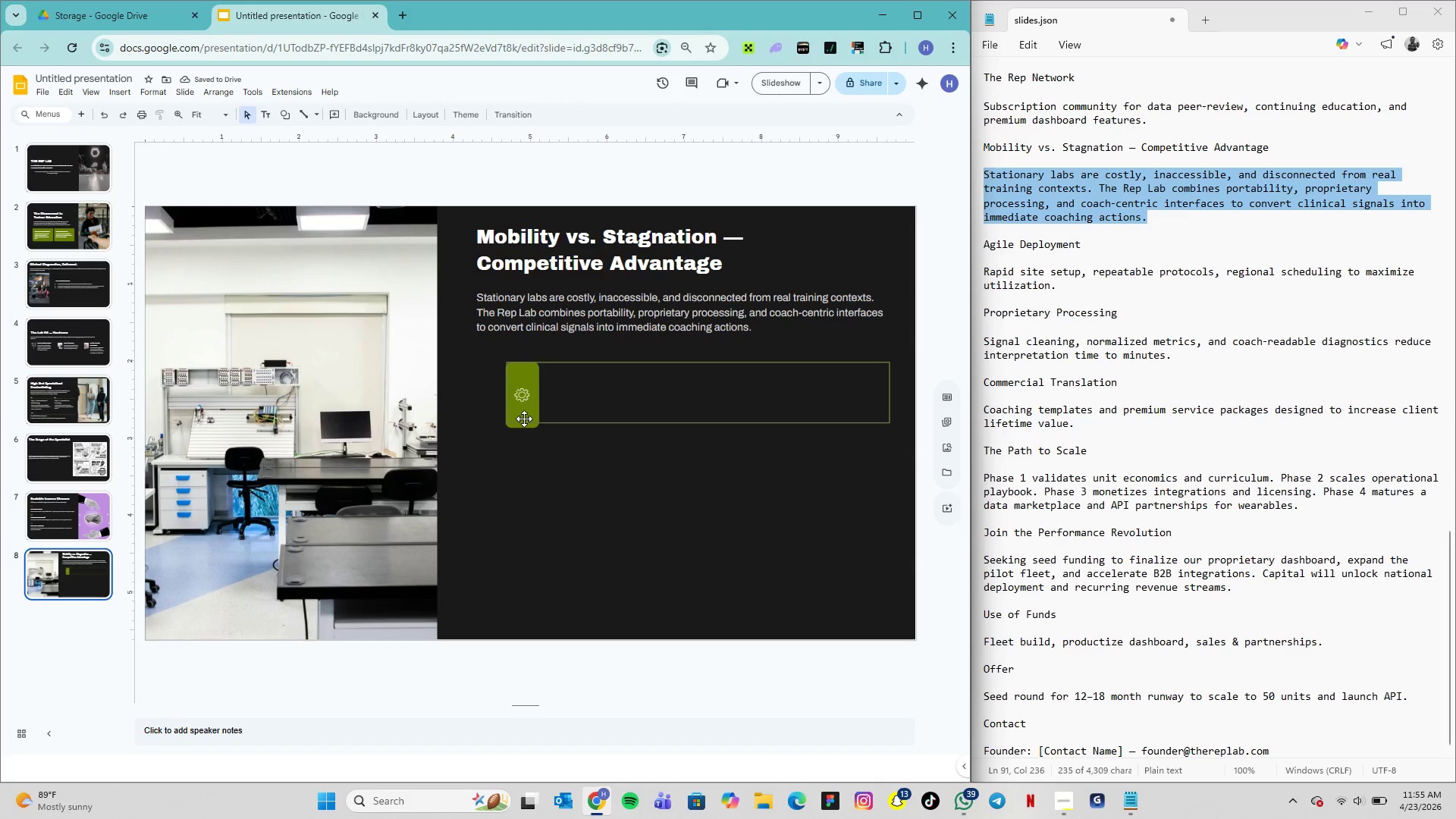 
left_click([524, 421])
 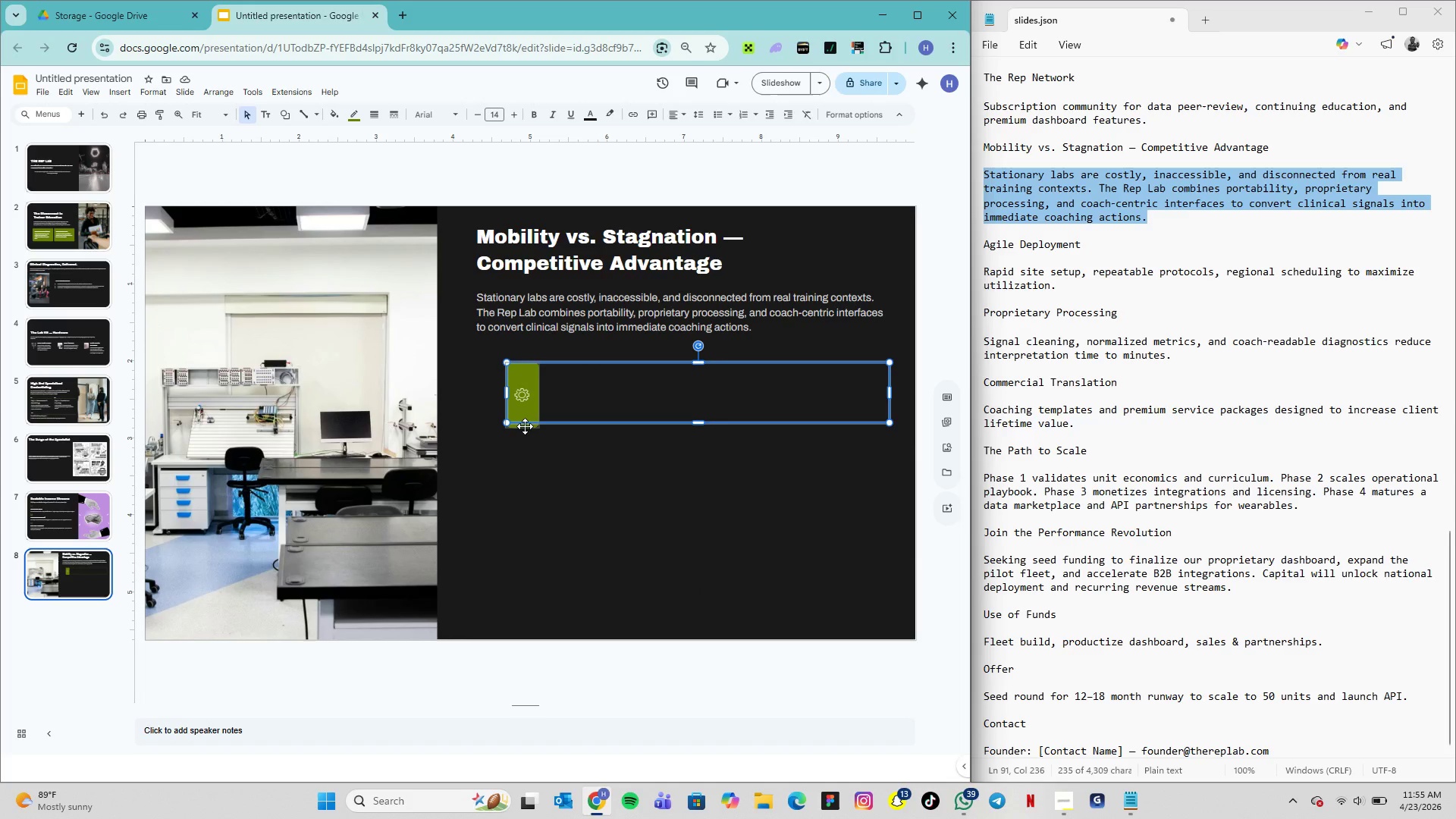 
left_click([526, 427])
 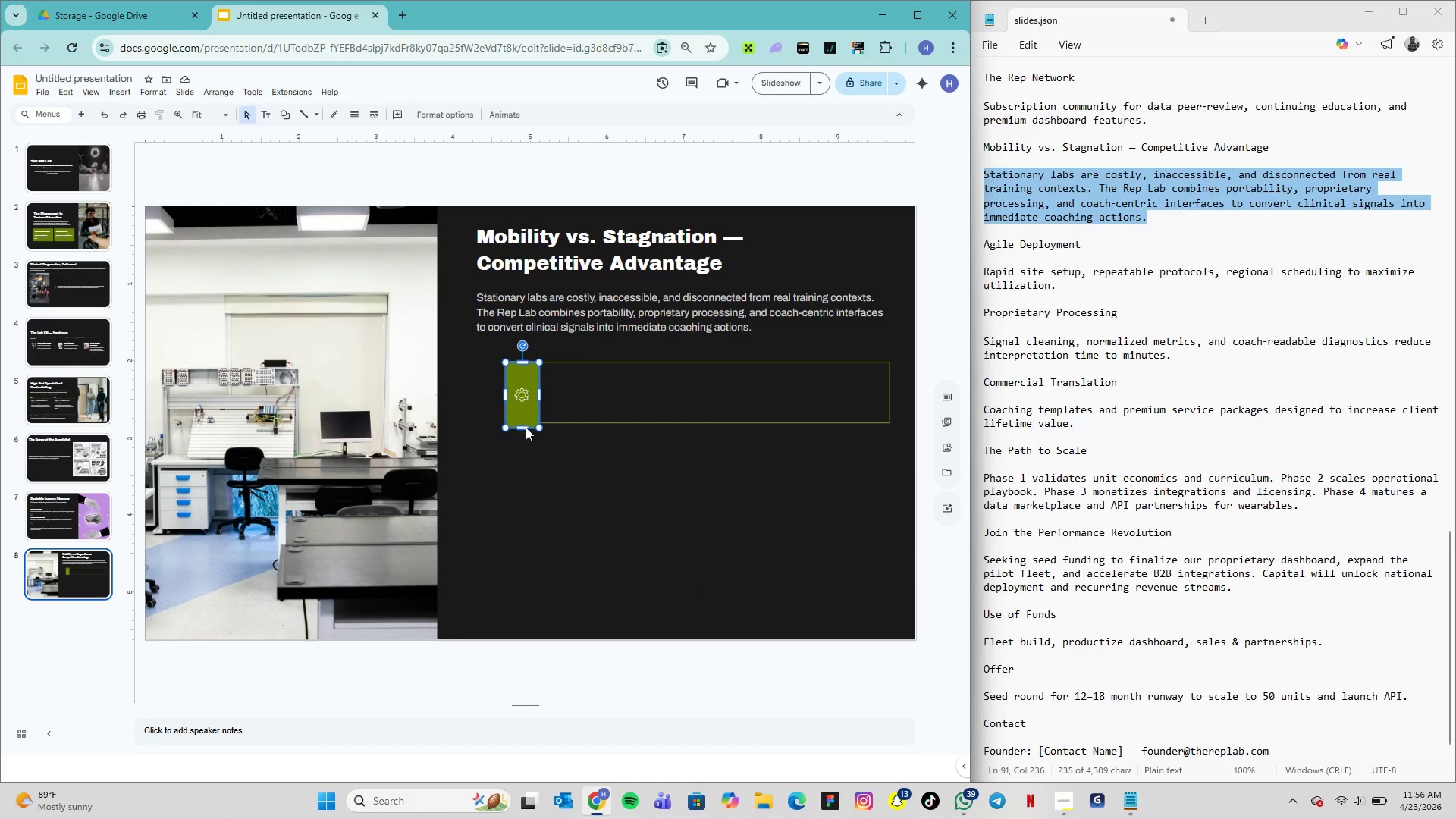 
key(Control+ControlRight)
 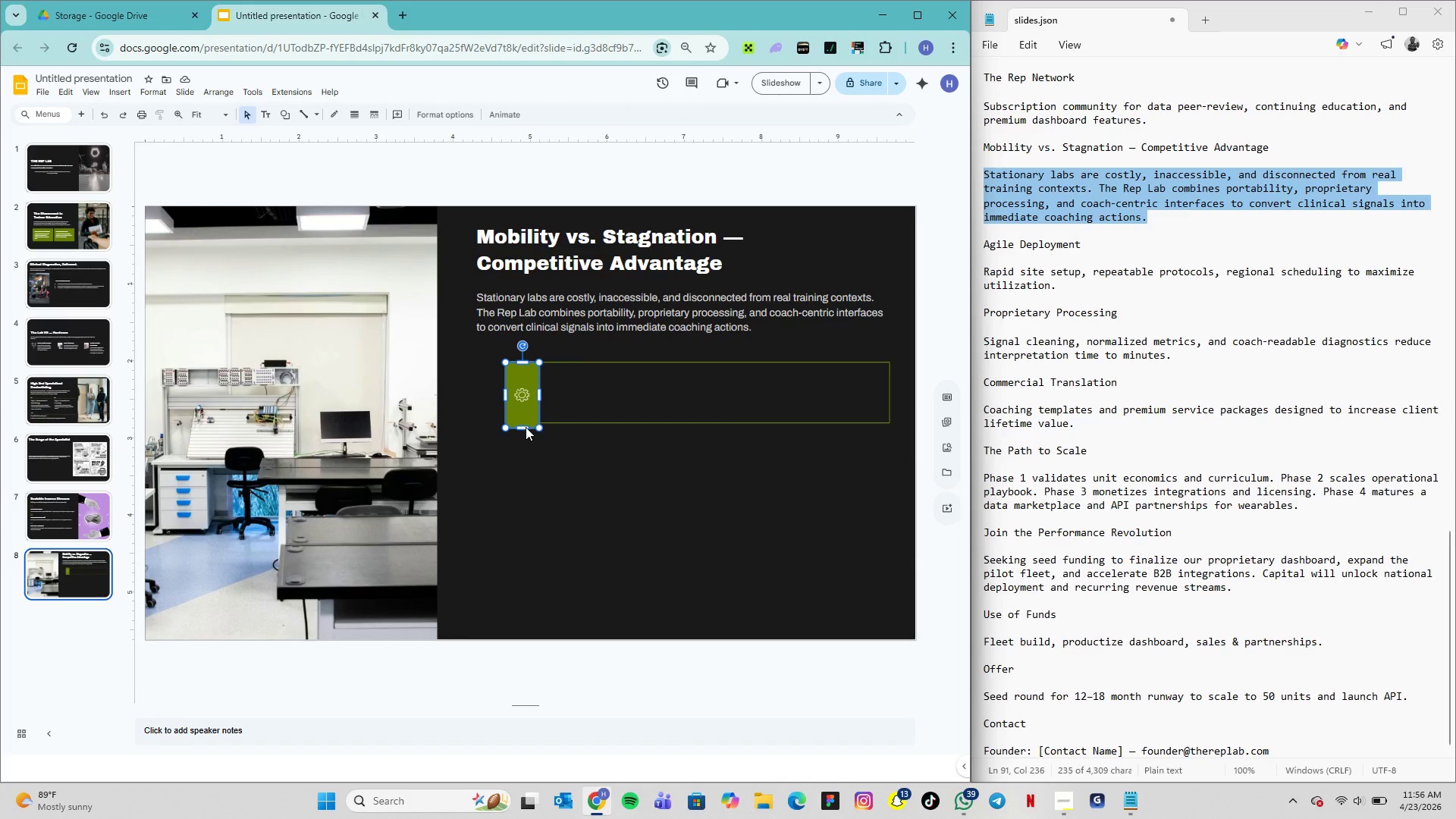 
key(ArrowLeft)
 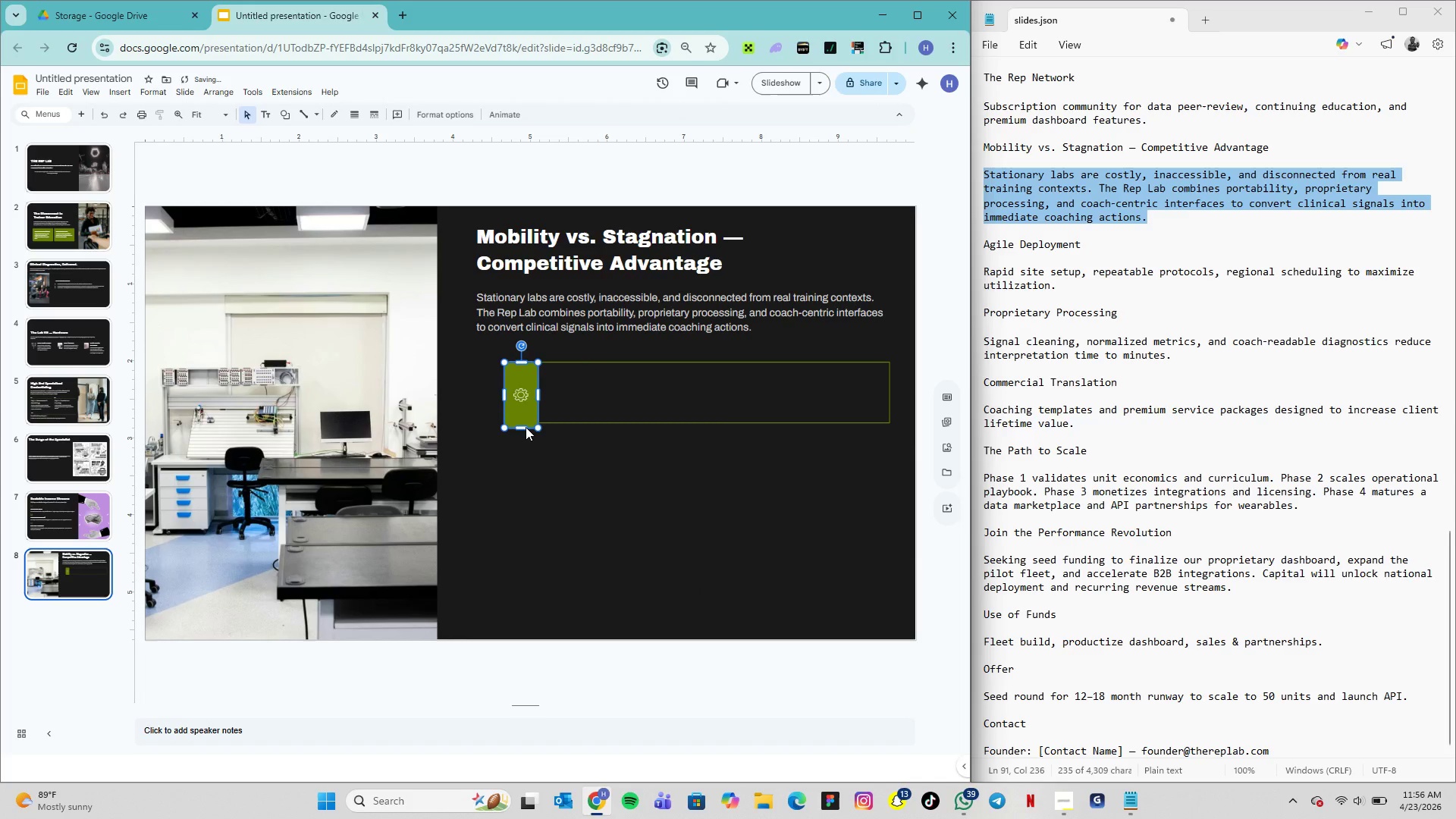 
key(ArrowLeft)
 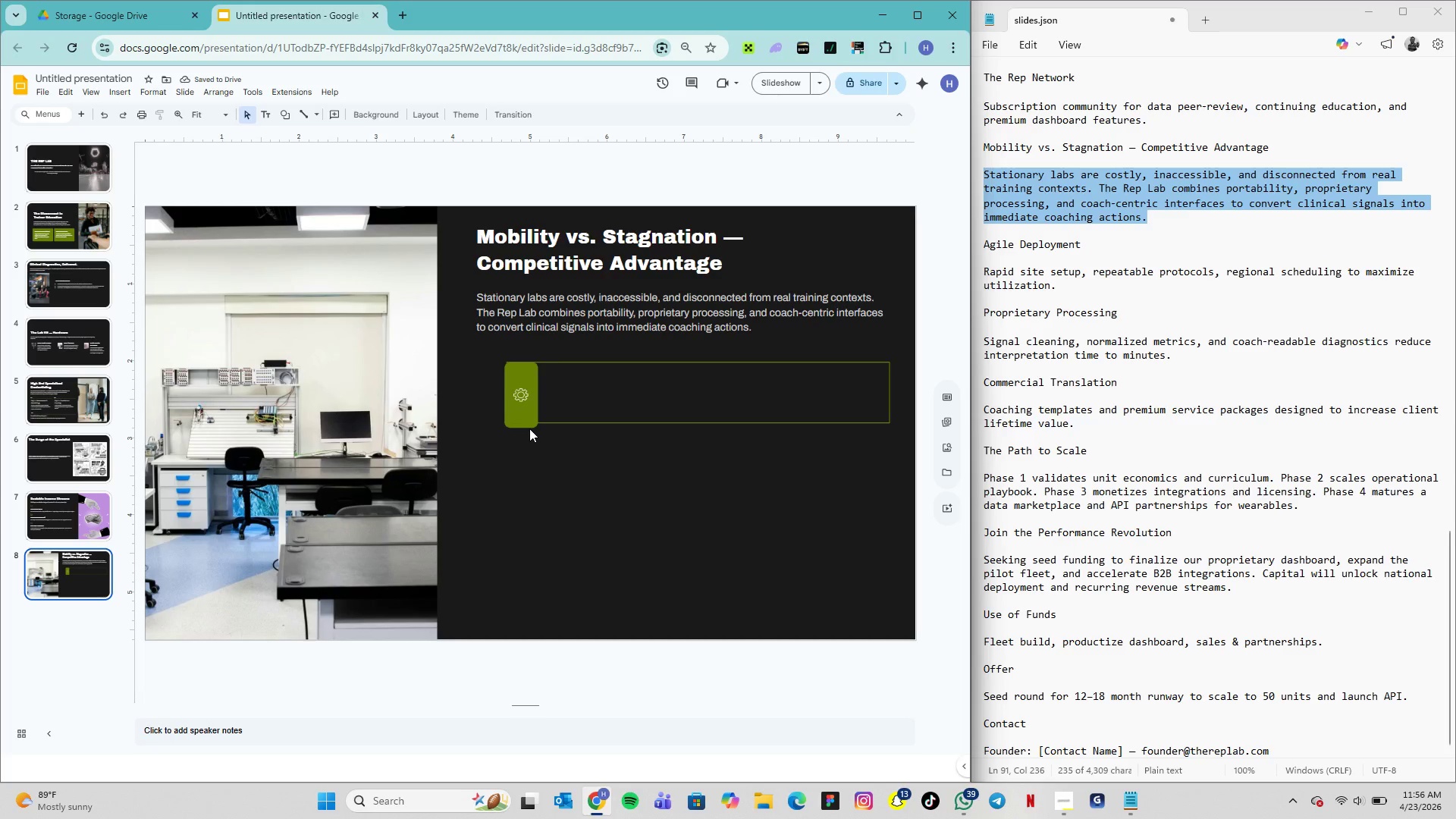 
left_click([529, 425])
 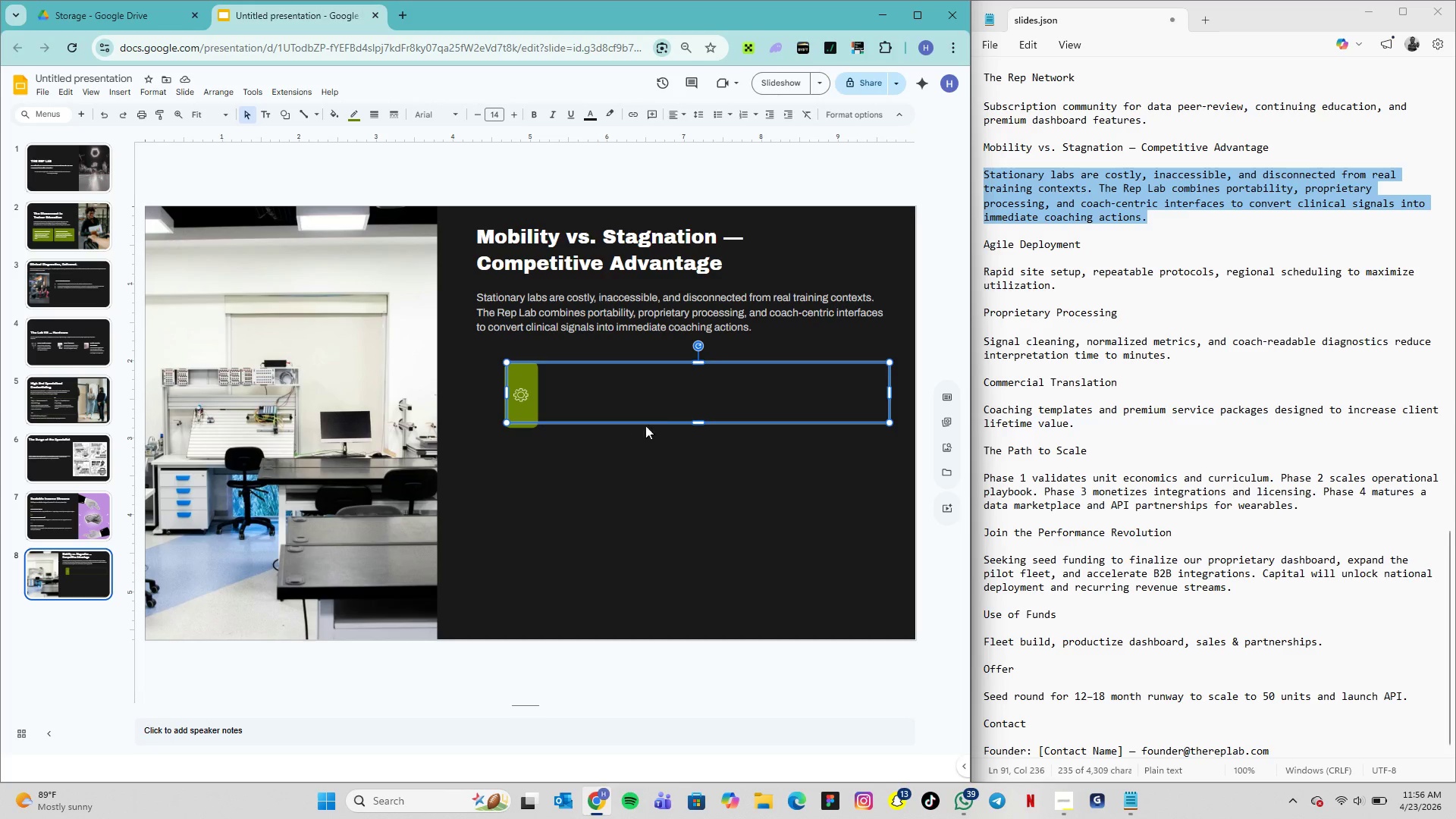 
left_click_drag(start_coordinate=[698, 422], to_coordinate=[698, 428])
 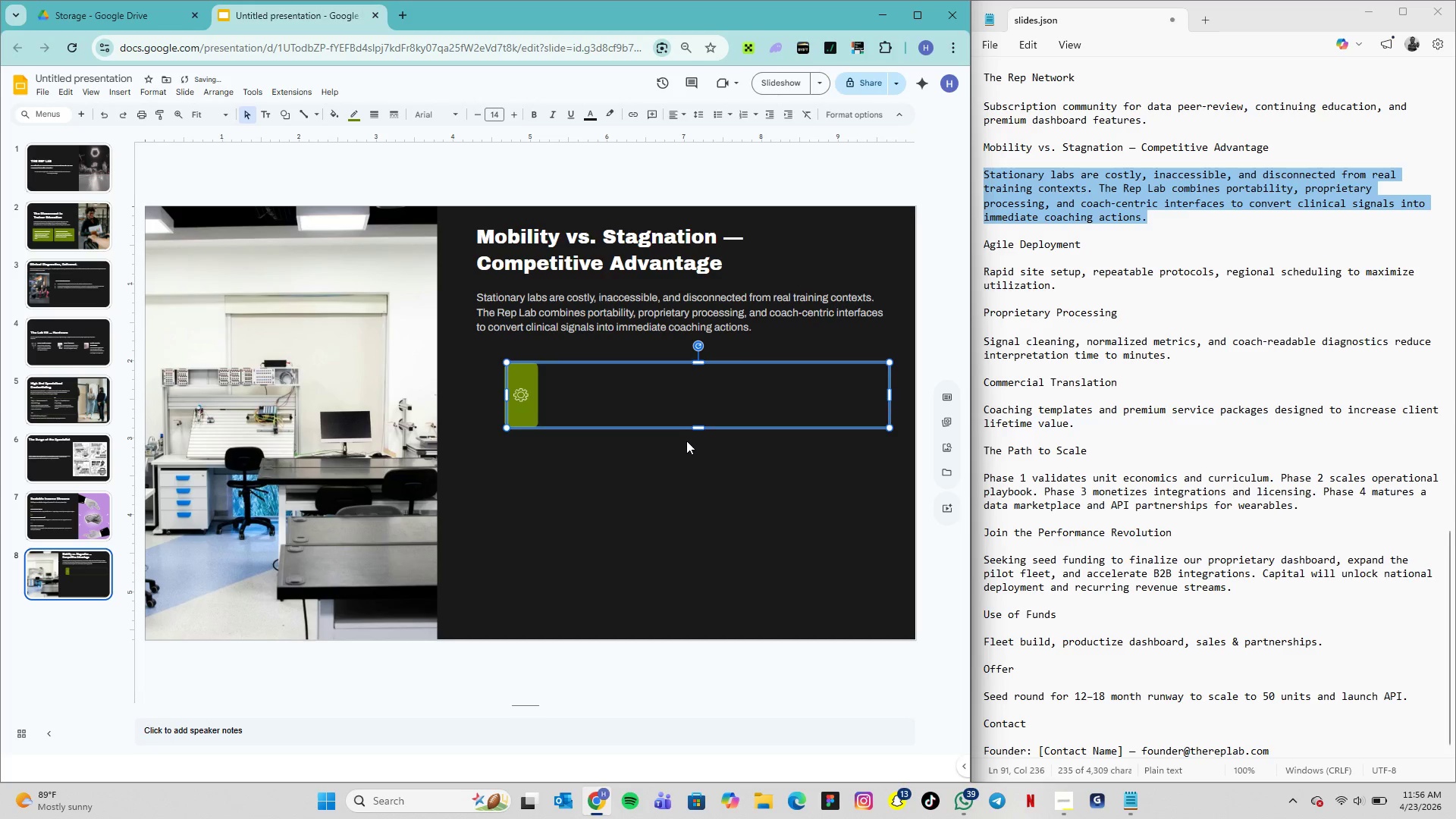 
left_click([686, 441])
 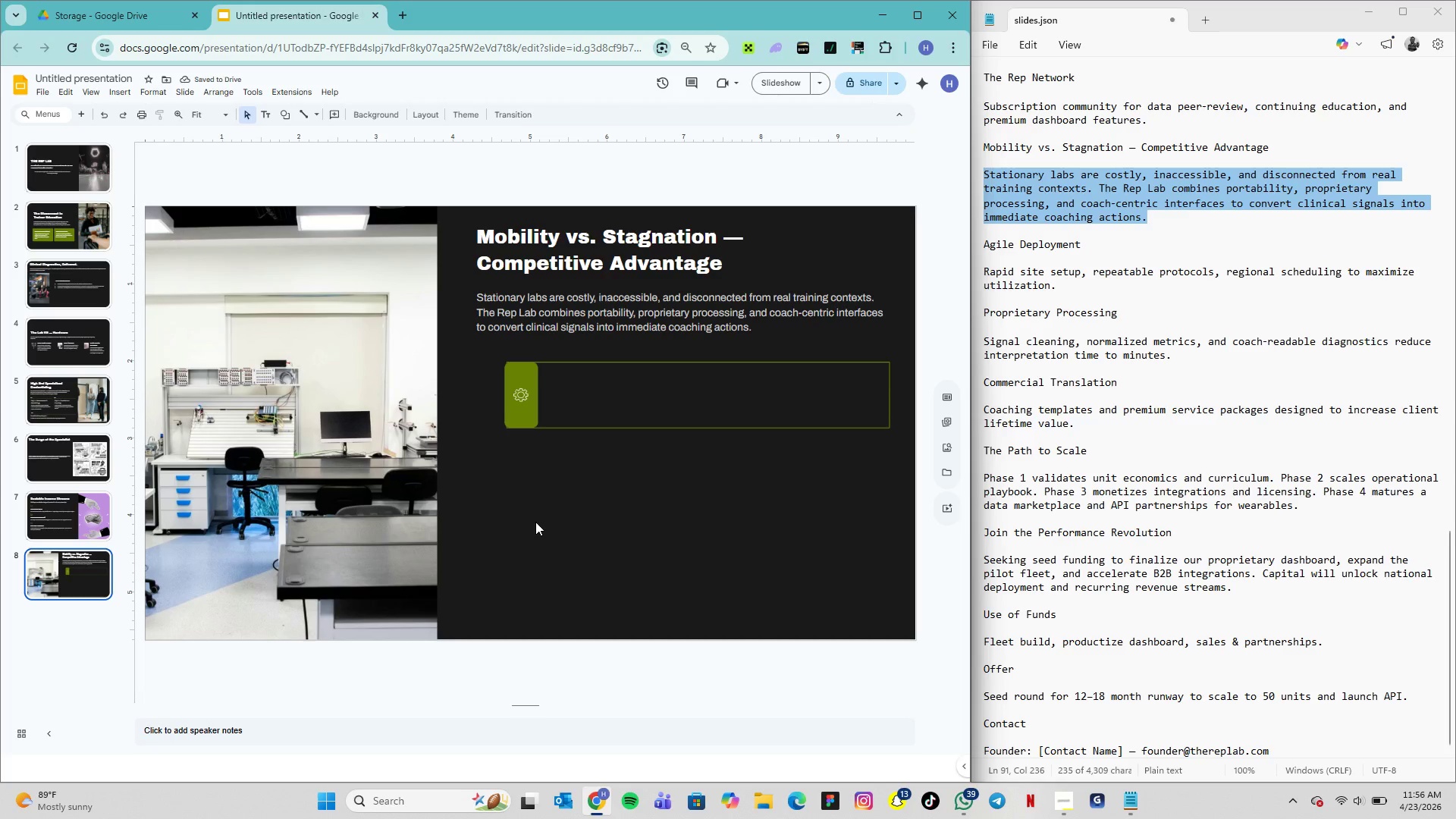 
wait(6.16)
 